 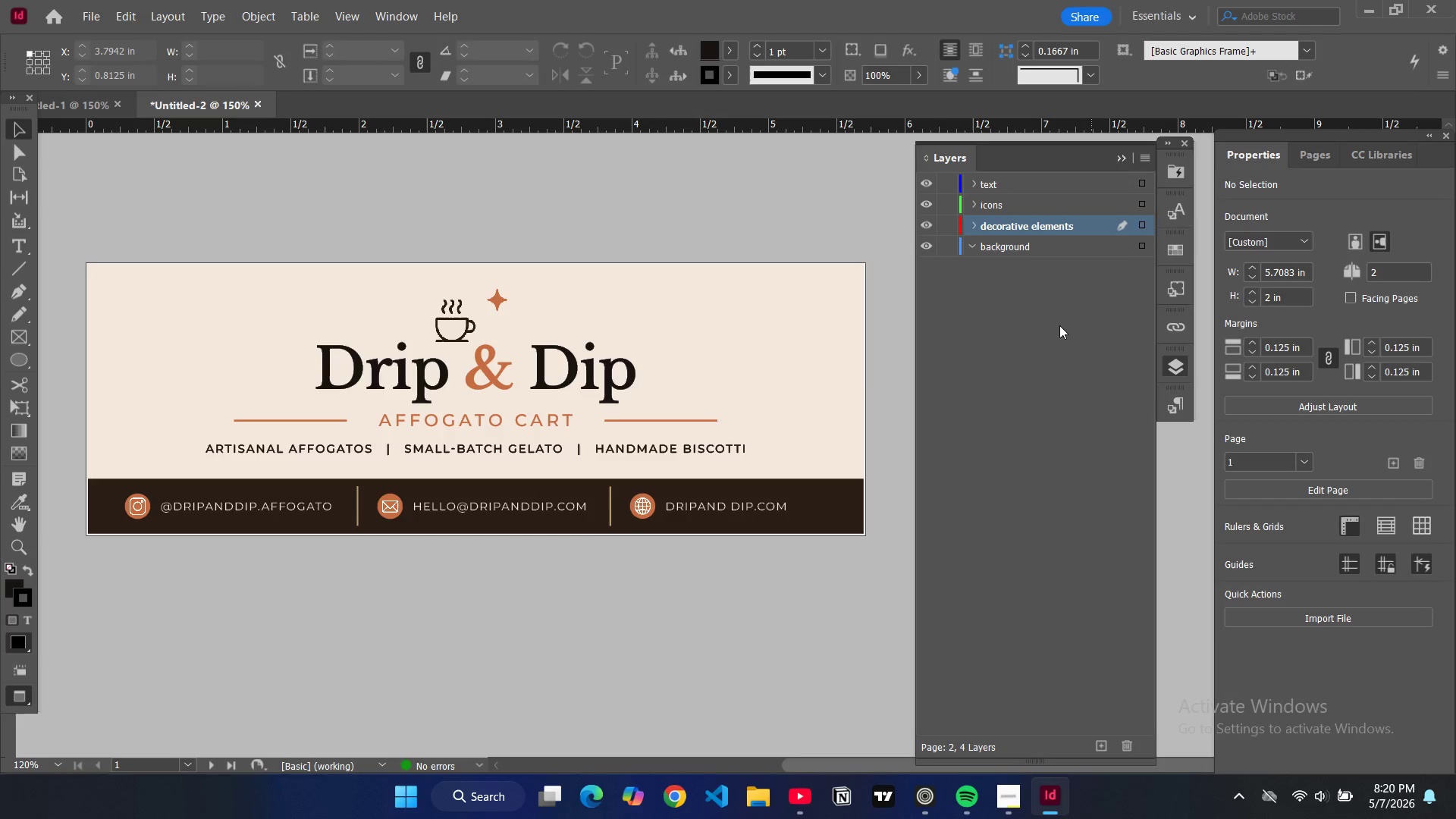 
left_click([645, 304])
 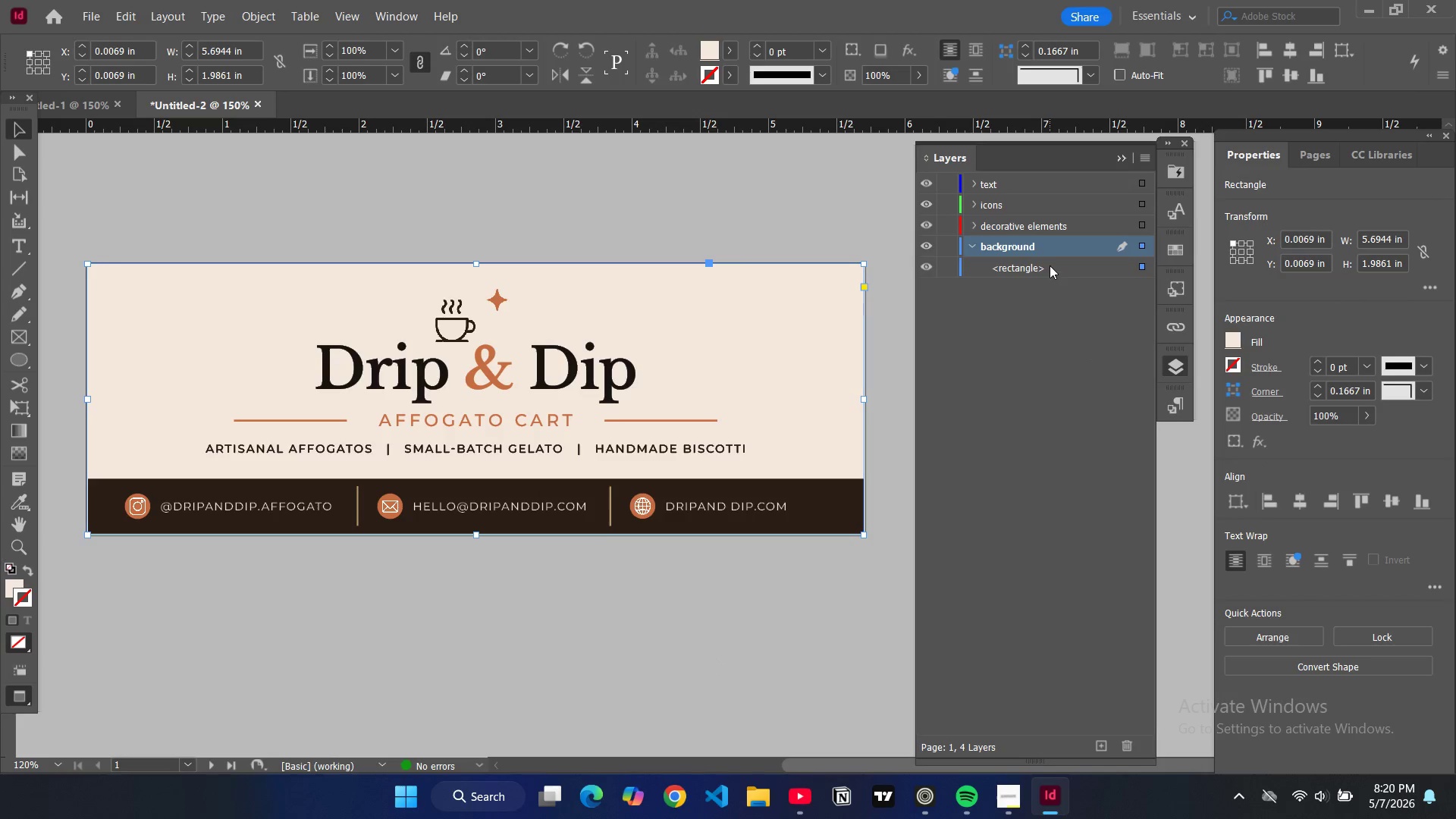 
left_click([1040, 228])
 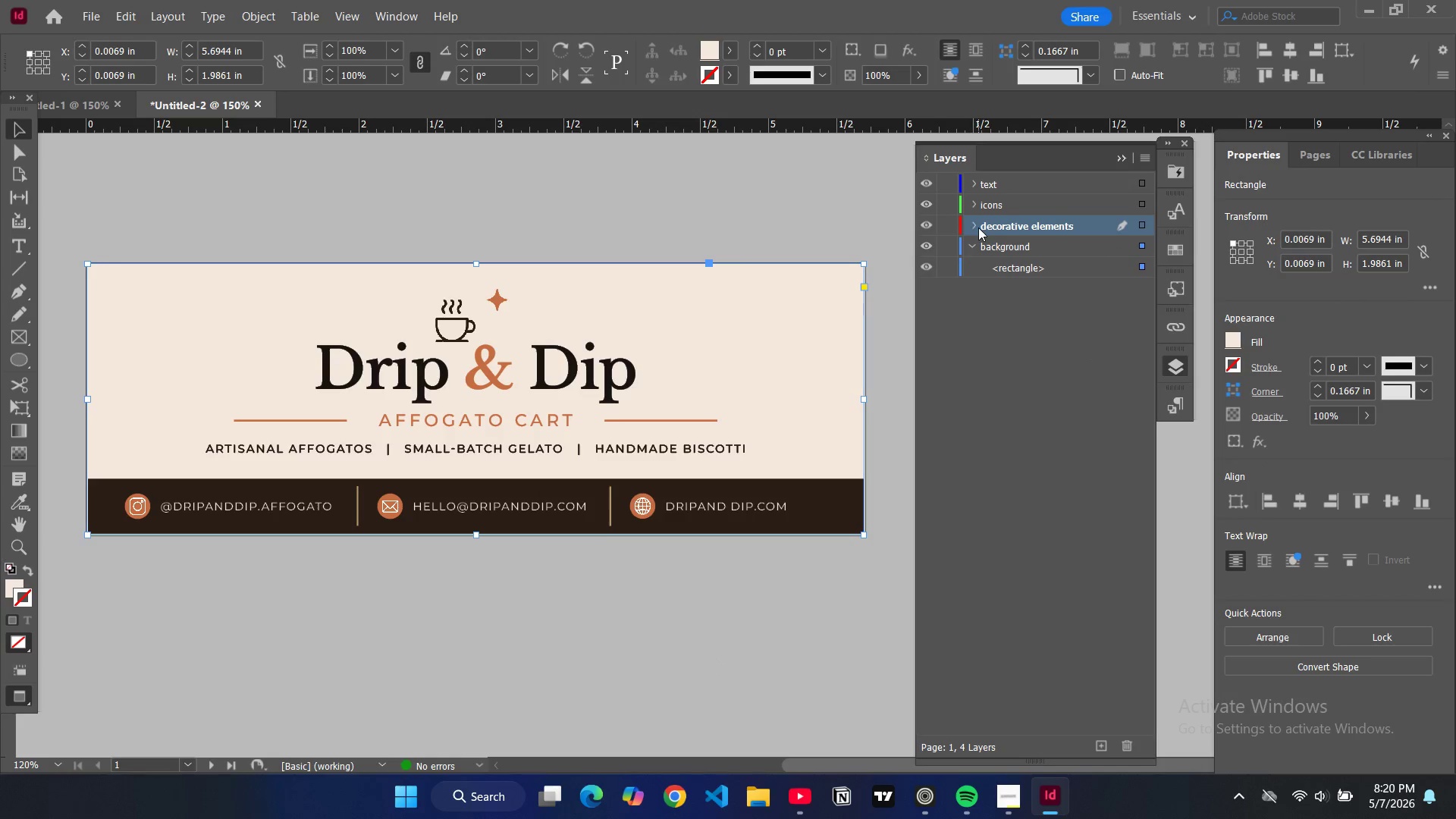 
left_click([980, 228])
 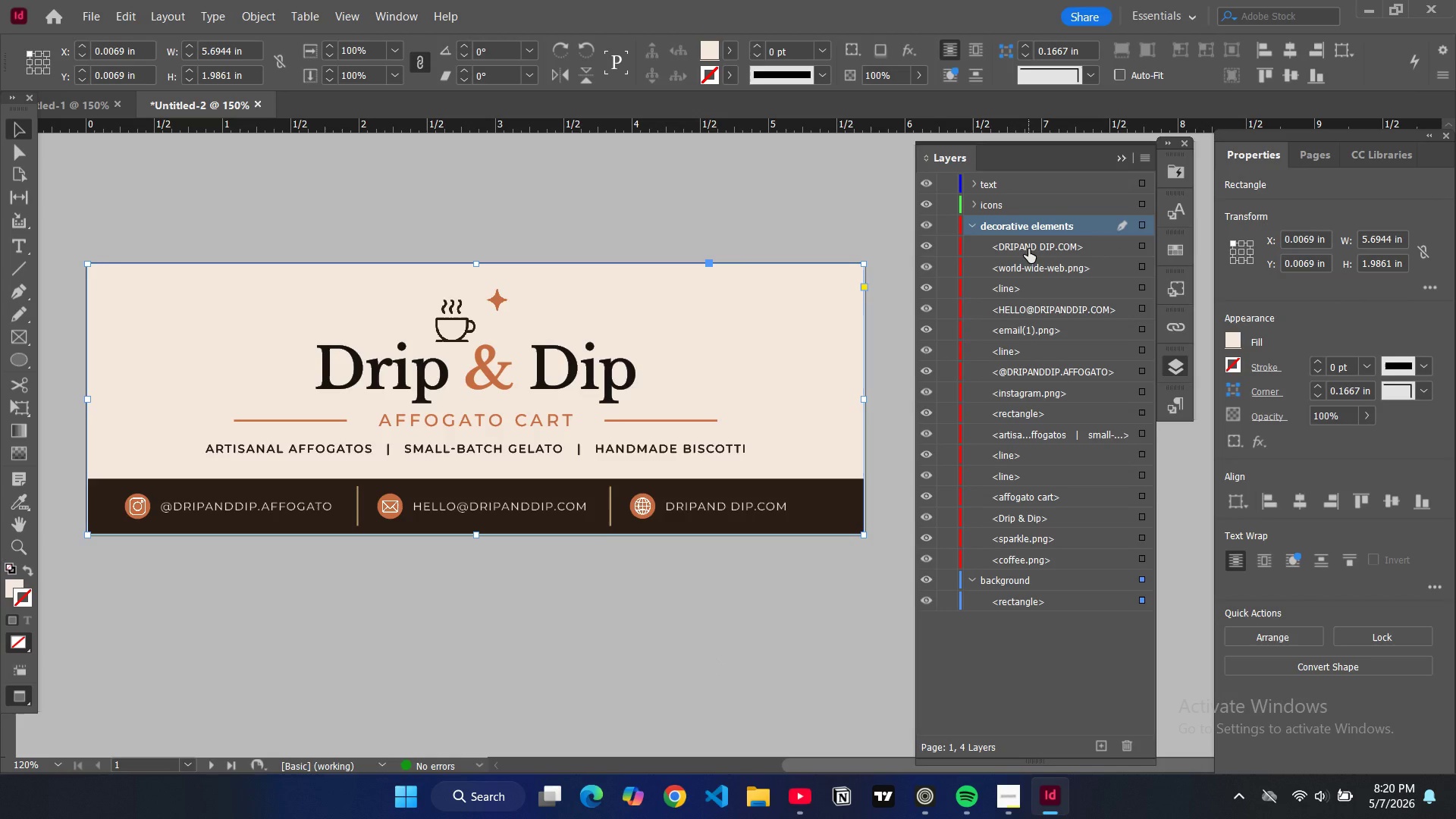 
left_click_drag(start_coordinate=[1028, 249], to_coordinate=[1025, 196])
 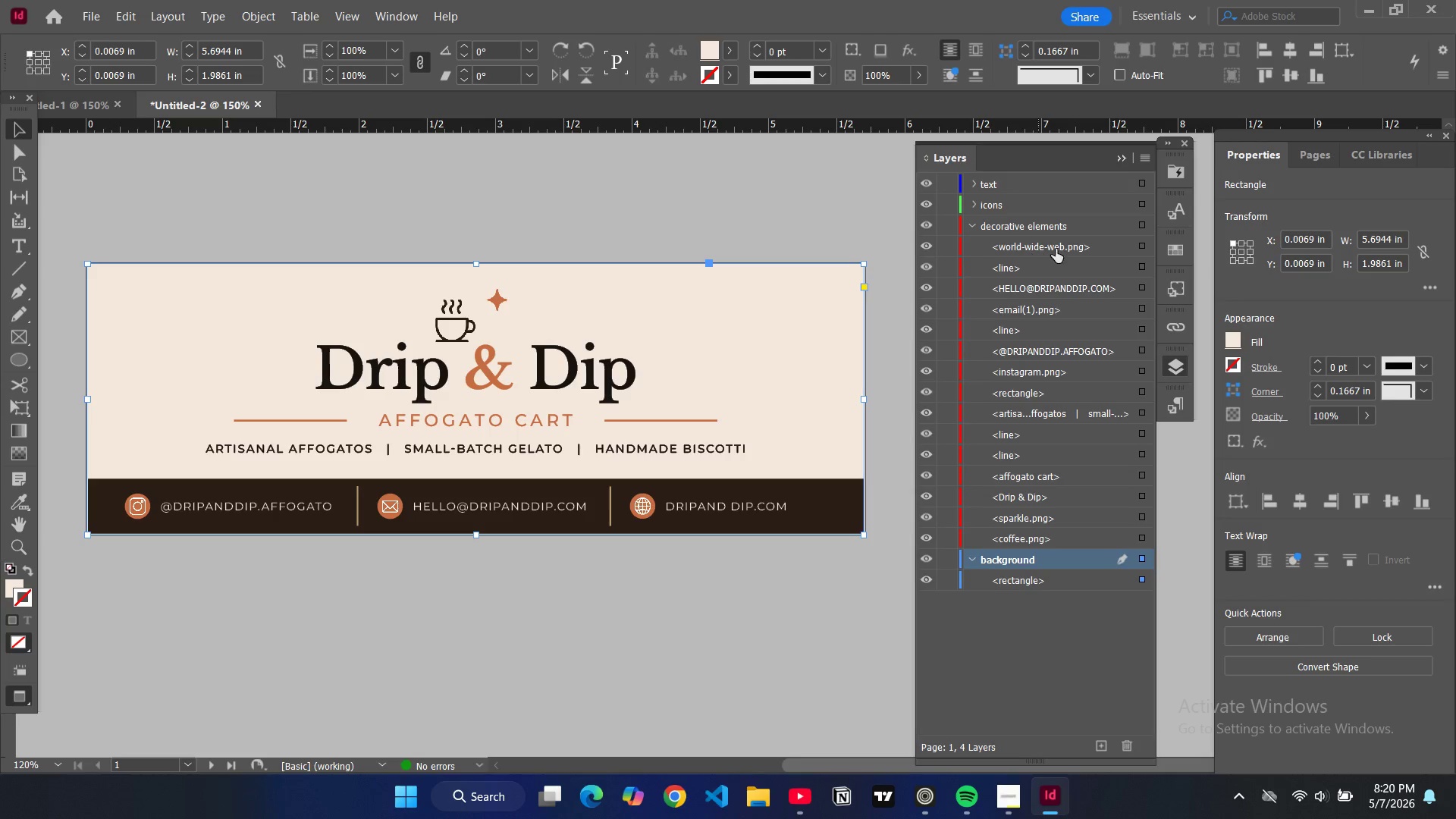 
left_click_drag(start_coordinate=[1064, 242], to_coordinate=[1056, 213])
 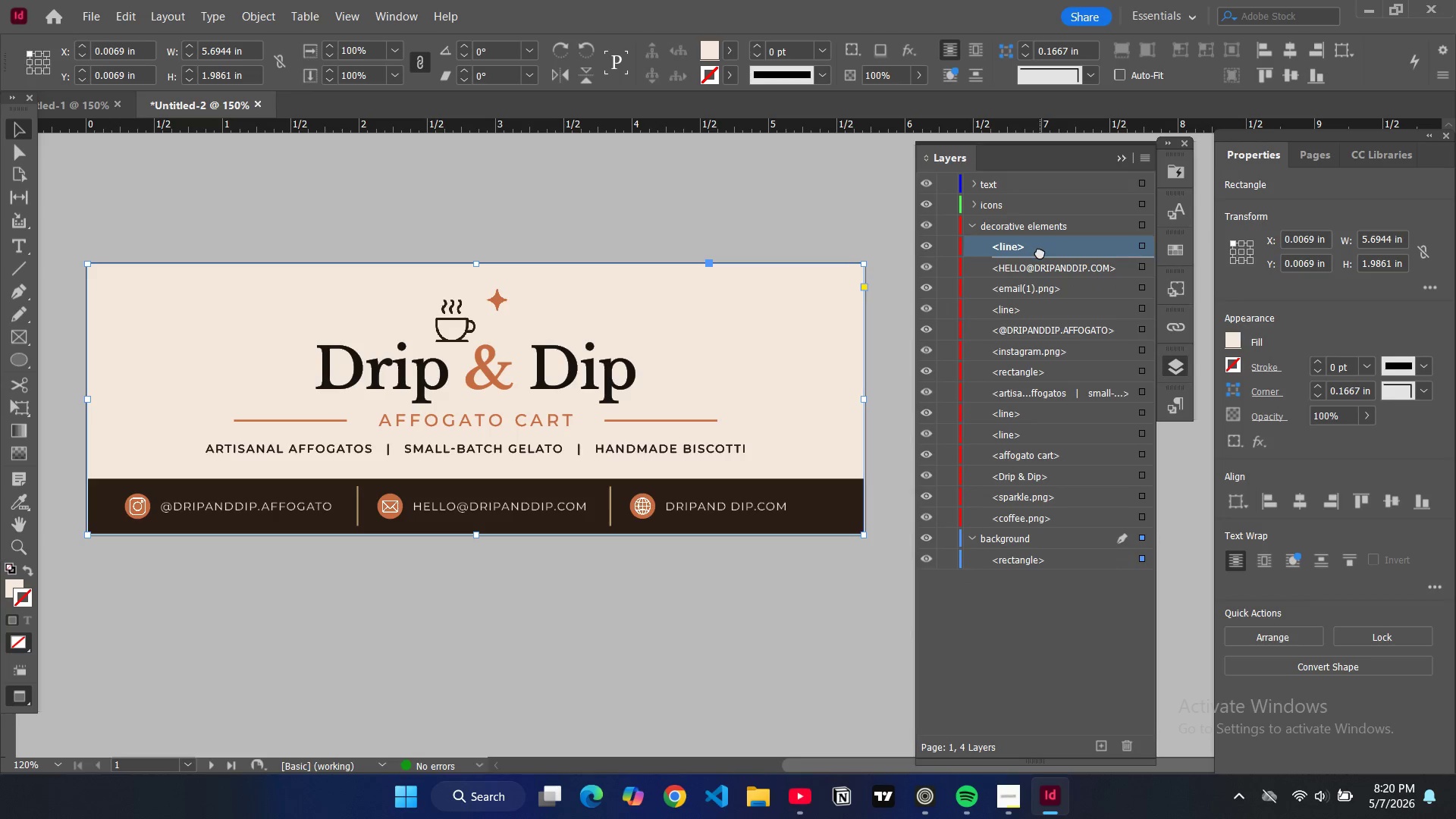 
left_click_drag(start_coordinate=[1050, 269], to_coordinate=[1039, 193])
 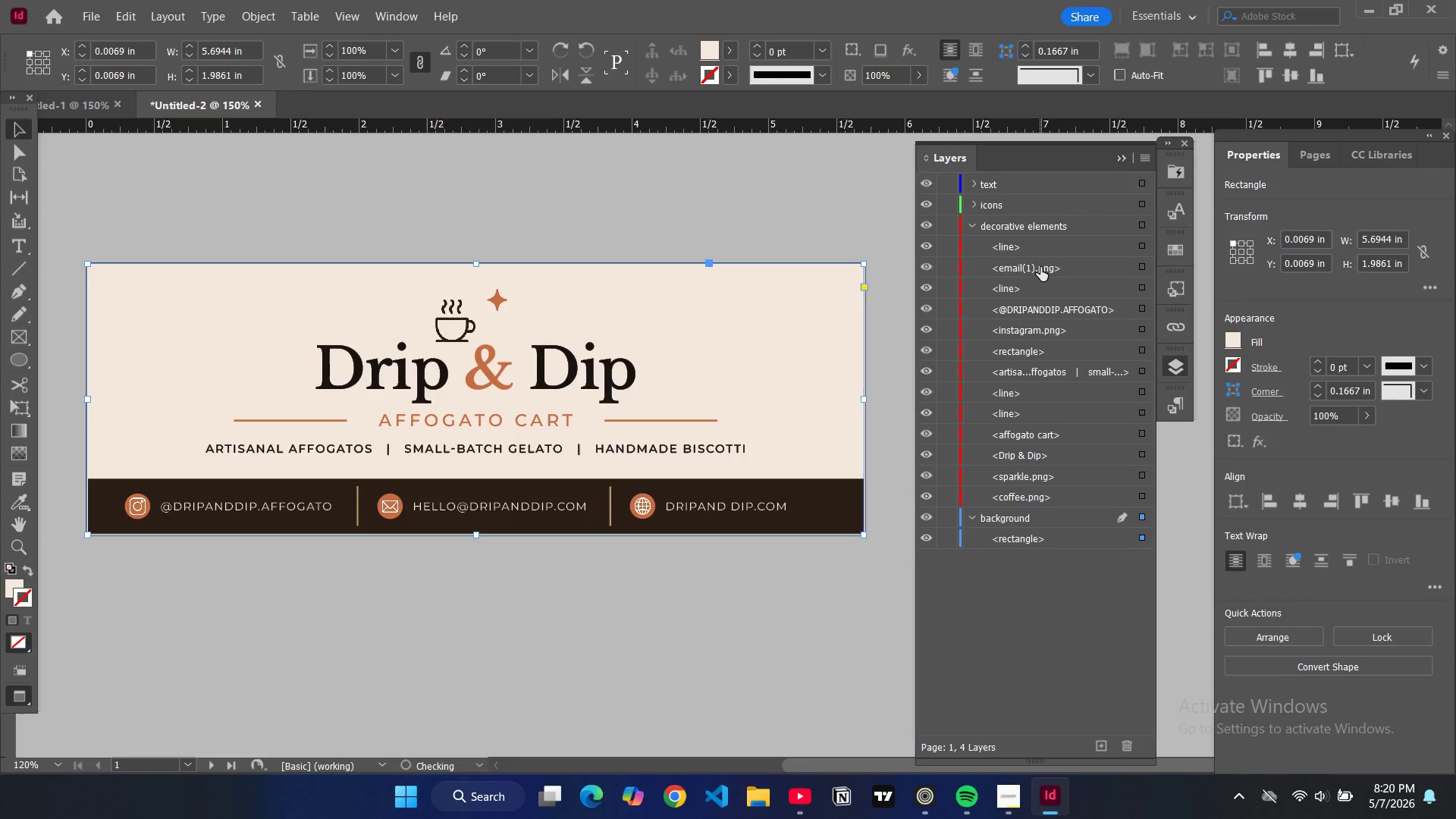 
left_click_drag(start_coordinate=[1040, 266], to_coordinate=[1028, 218])
 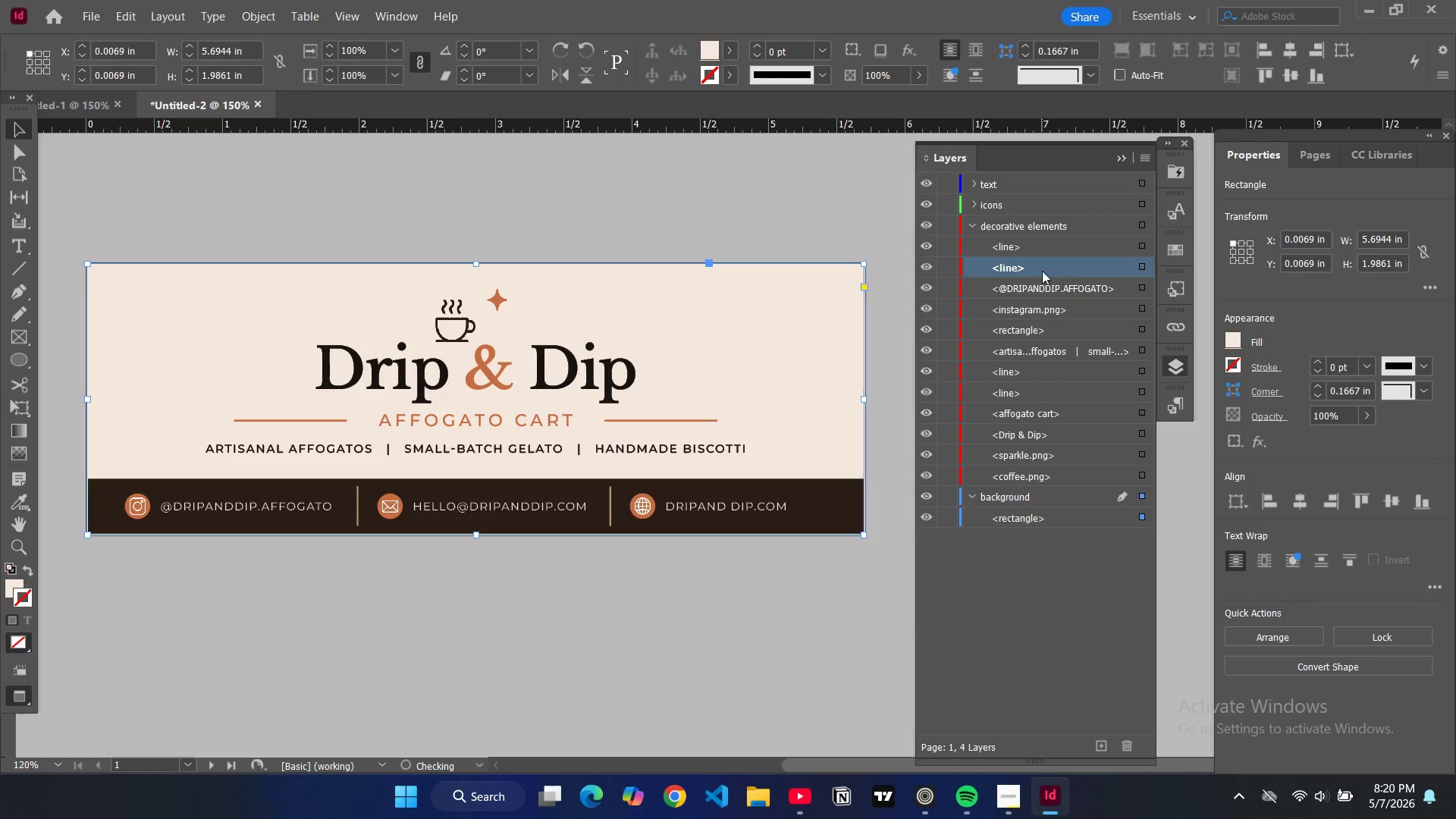 
left_click_drag(start_coordinate=[1048, 287], to_coordinate=[1039, 198])
 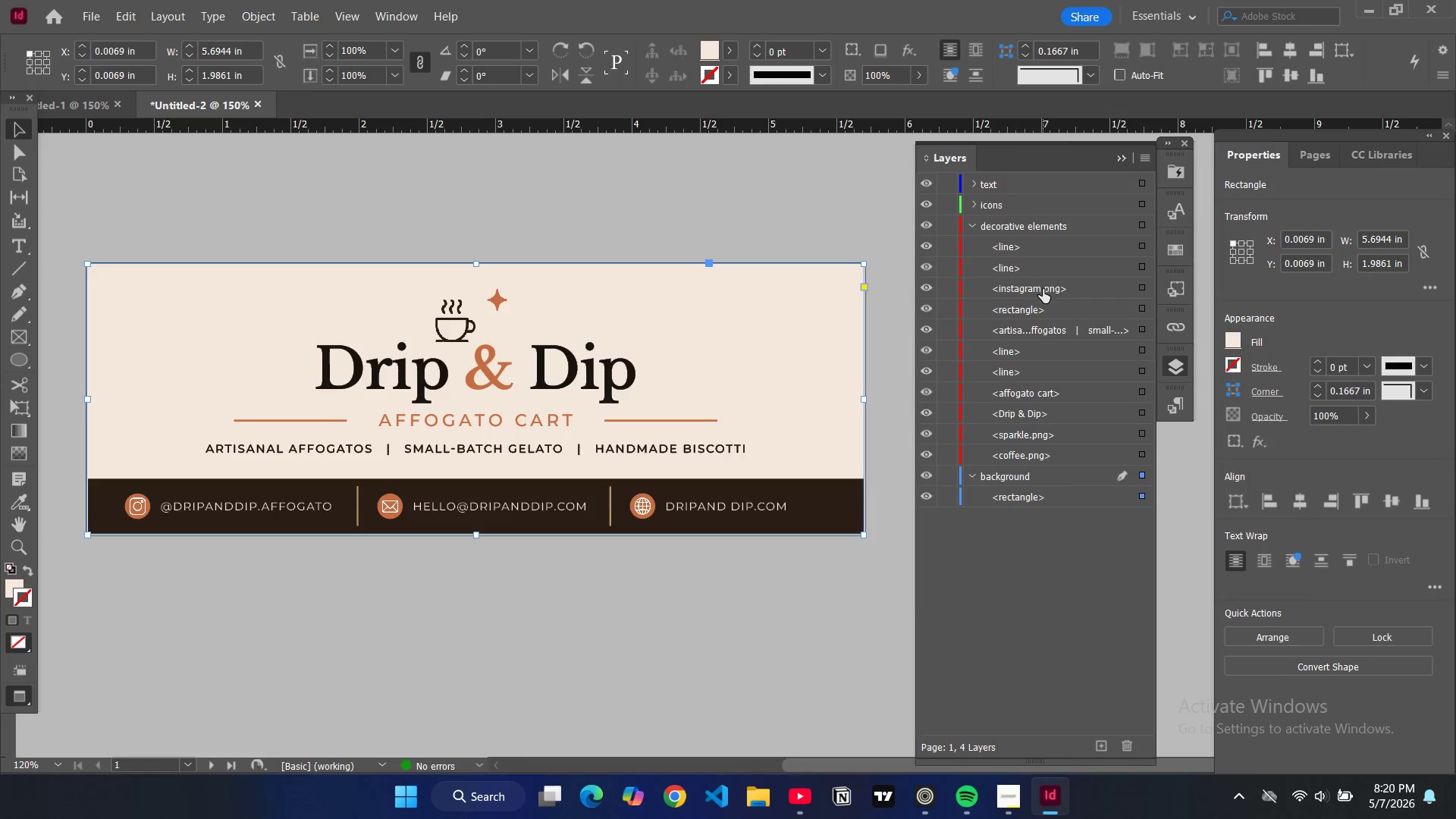 
left_click_drag(start_coordinate=[1043, 287], to_coordinate=[1030, 218])
 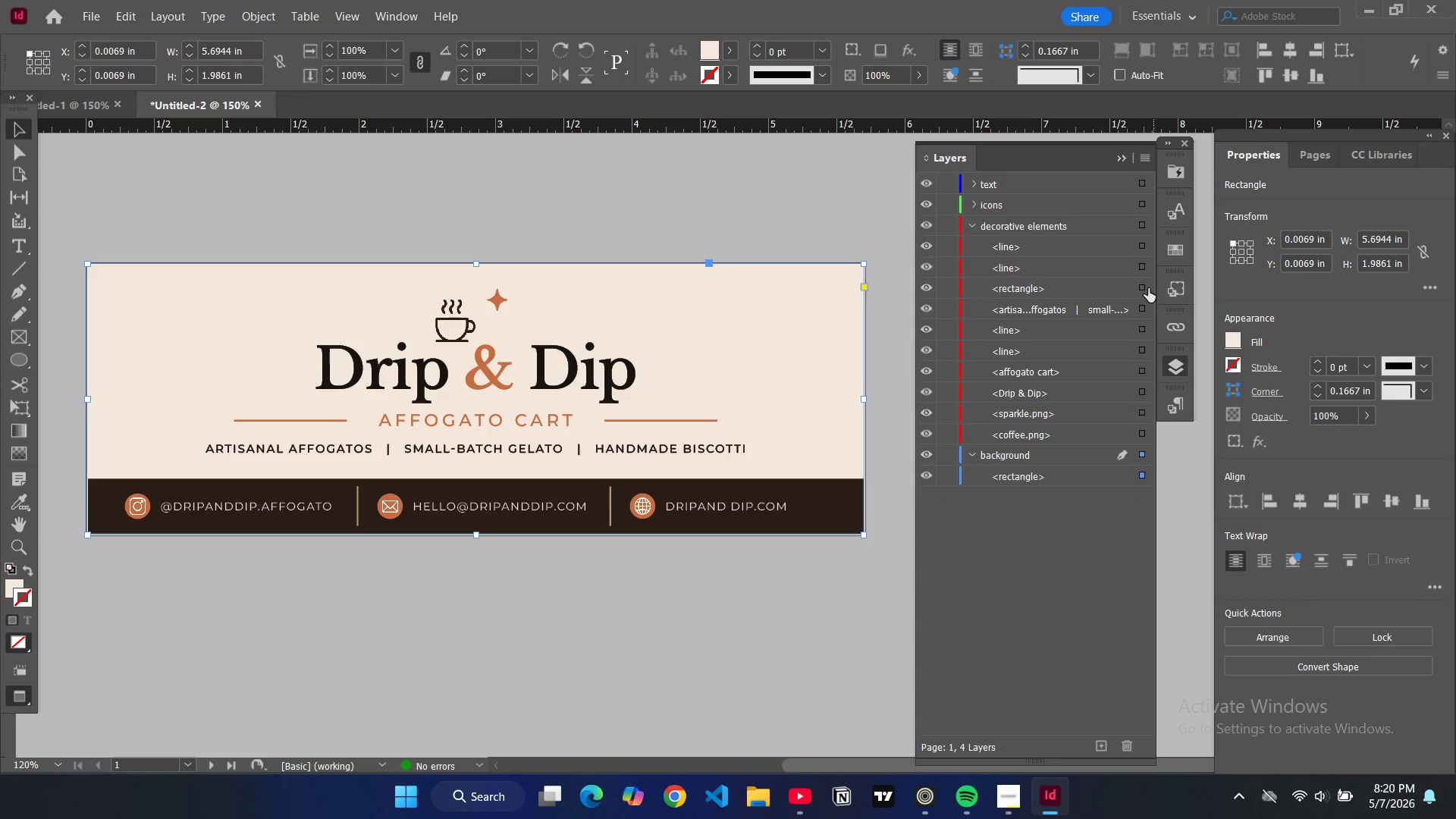 
left_click([1143, 287])
 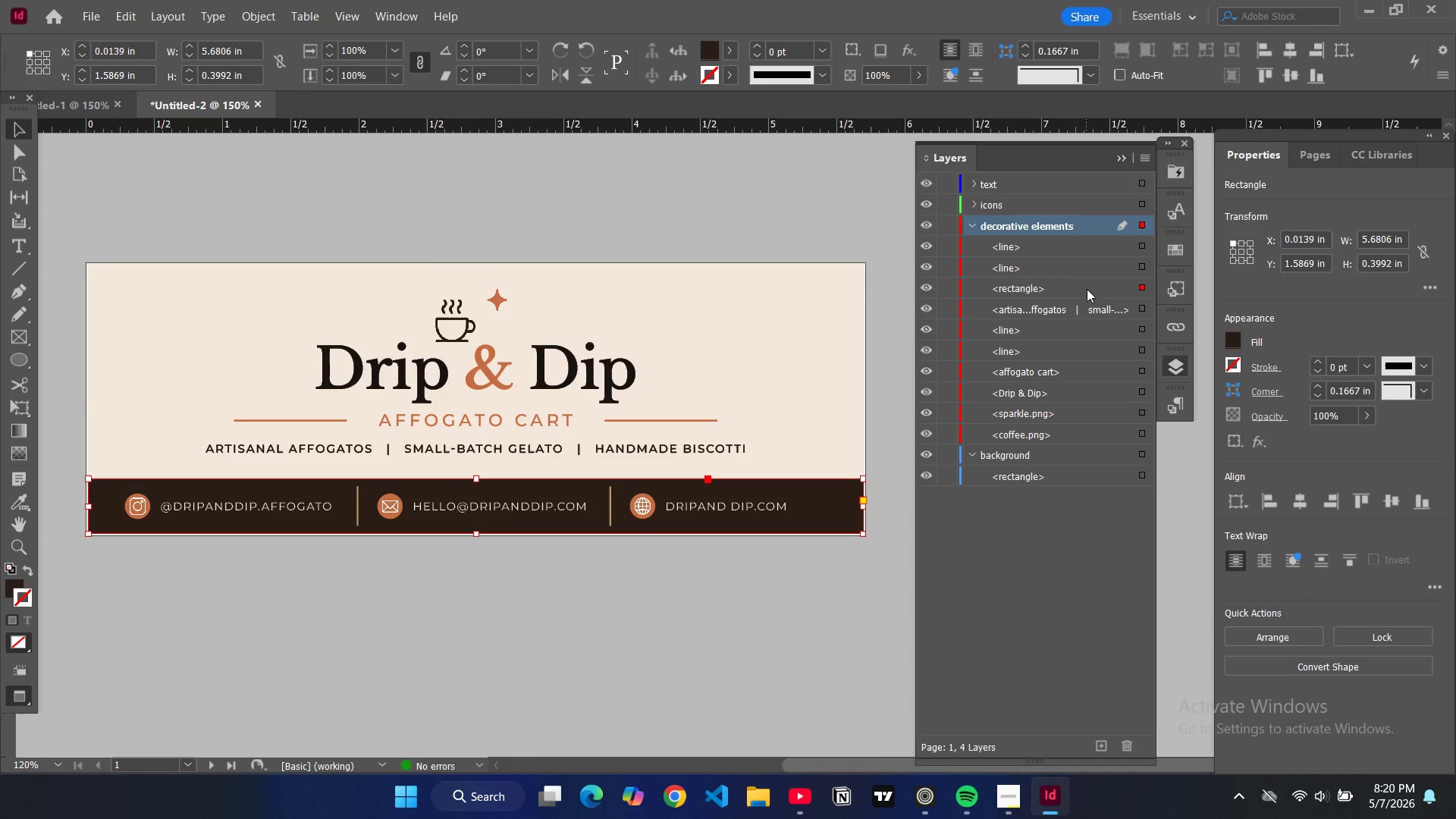 
left_click_drag(start_coordinate=[1087, 289], to_coordinate=[1097, 463])
 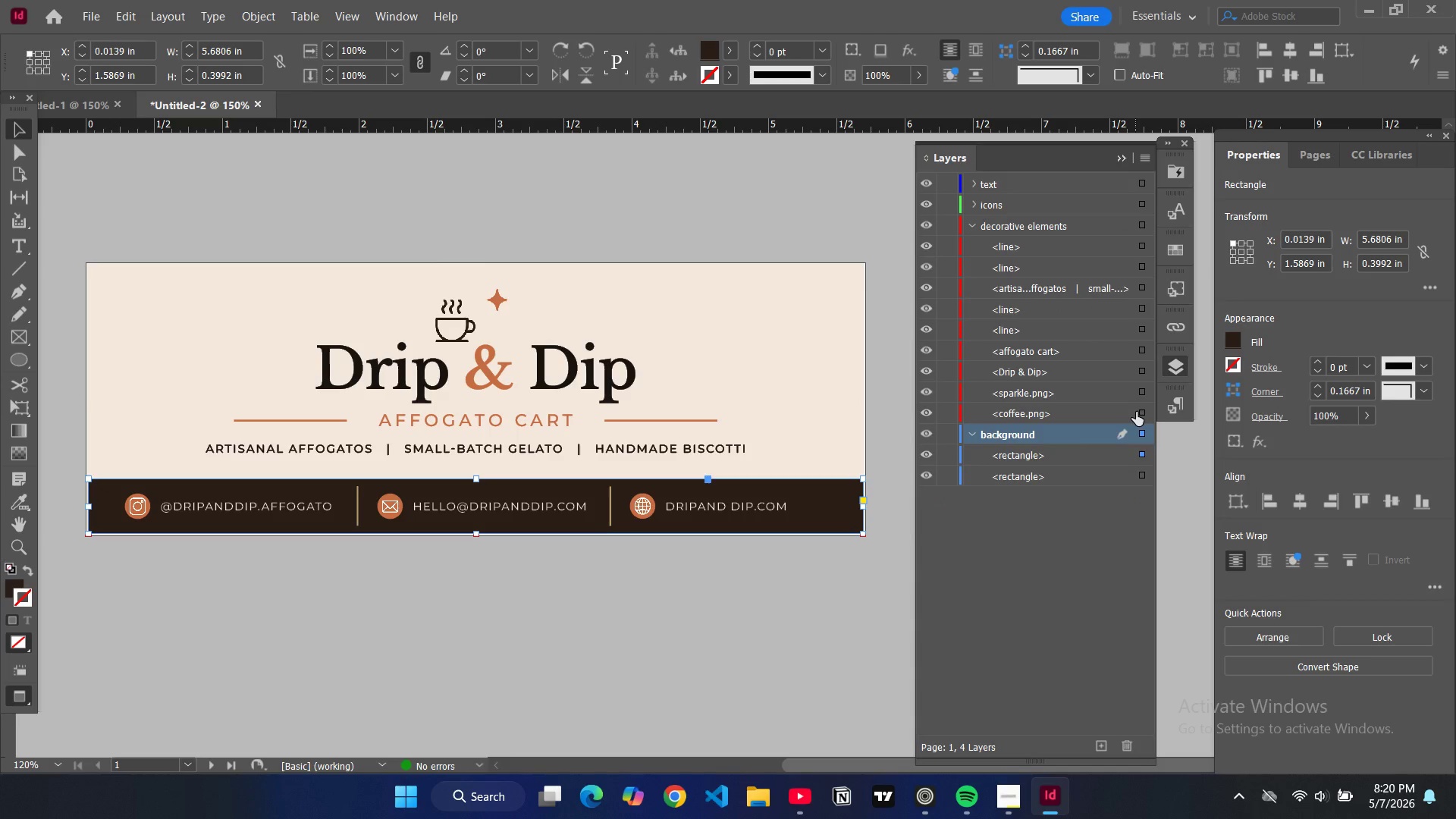 
left_click([1136, 412])
 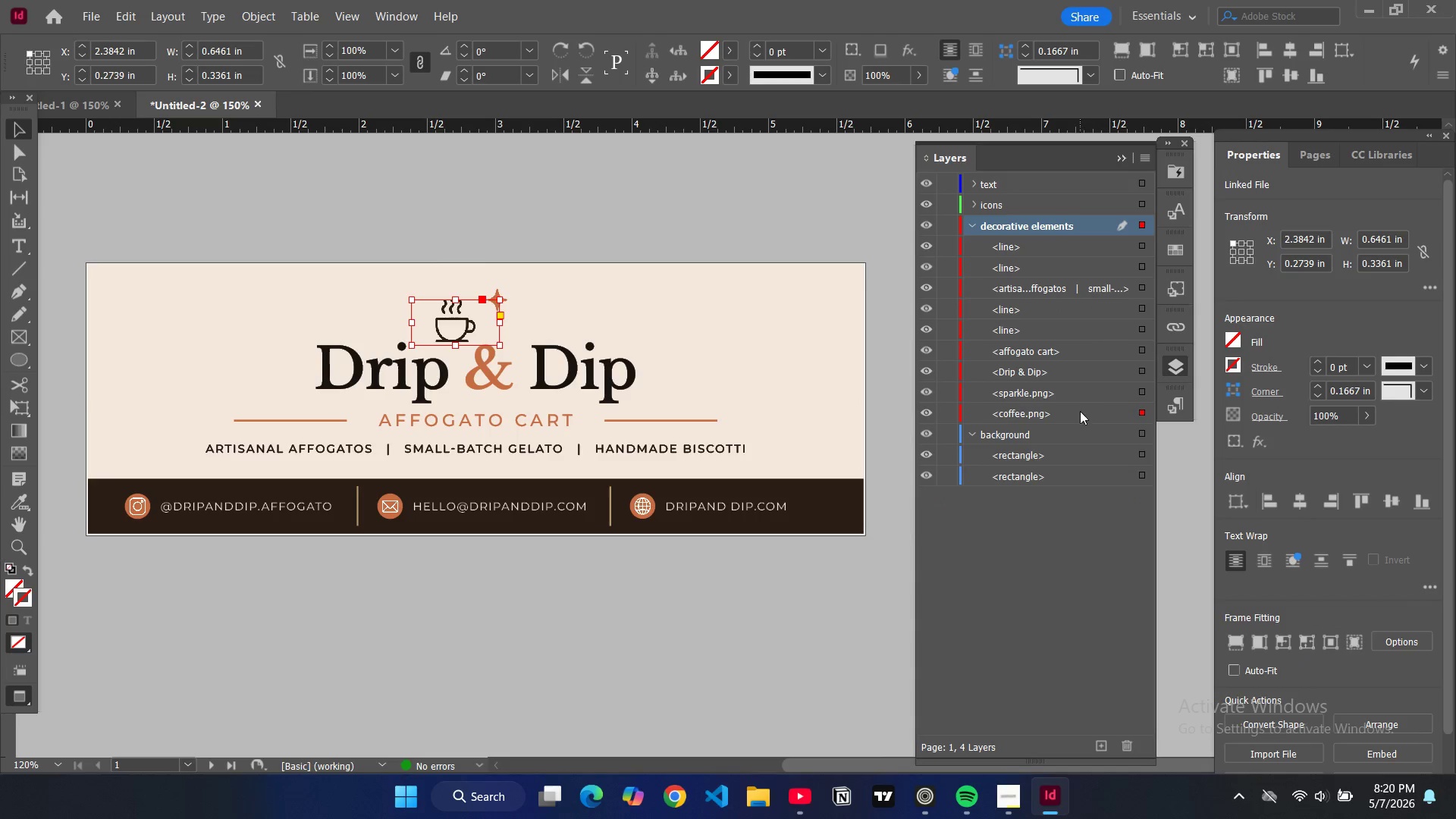 
left_click_drag(start_coordinate=[1080, 413], to_coordinate=[1061, 219])
 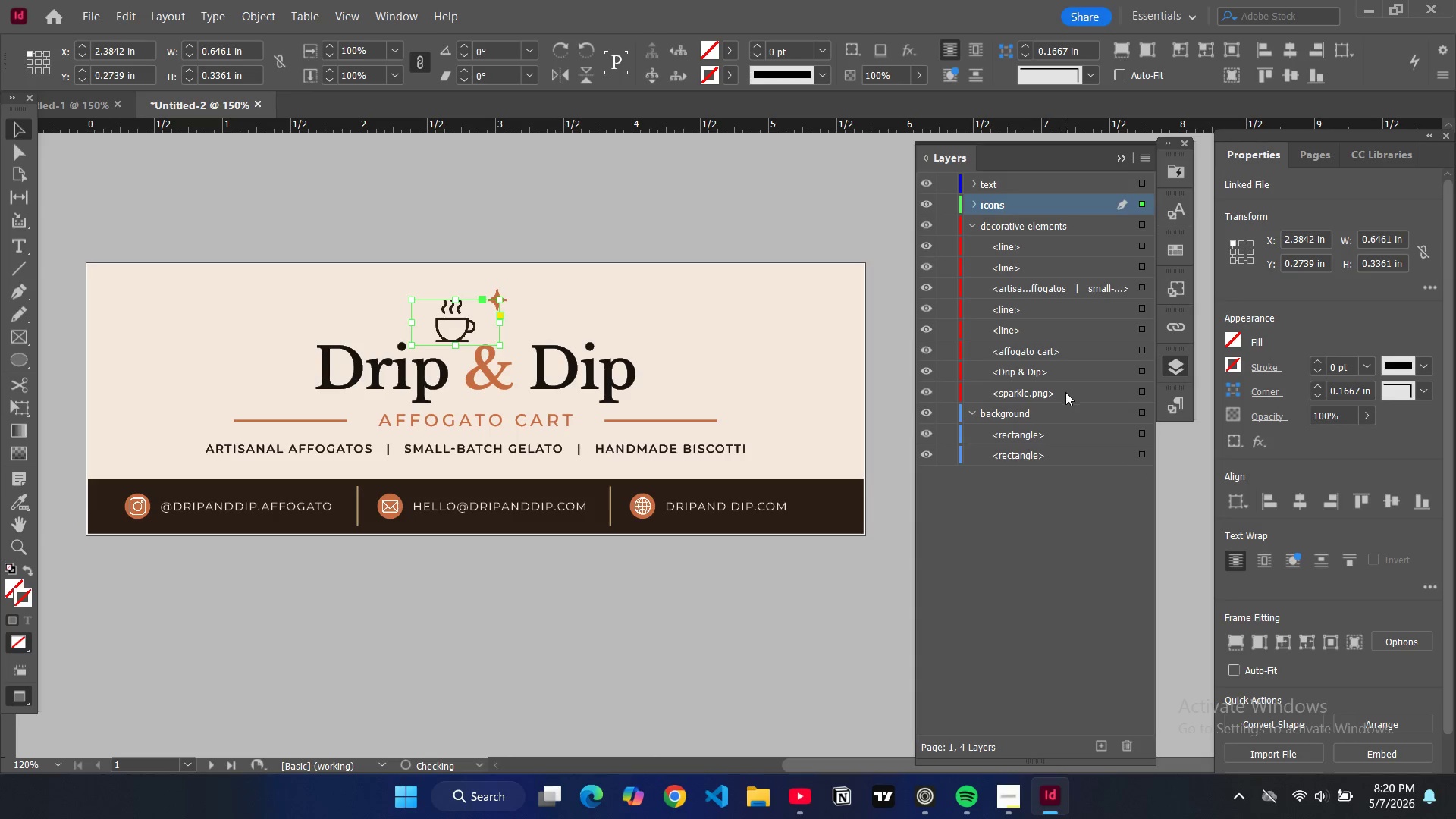 
left_click_drag(start_coordinate=[1066, 392], to_coordinate=[1057, 223])
 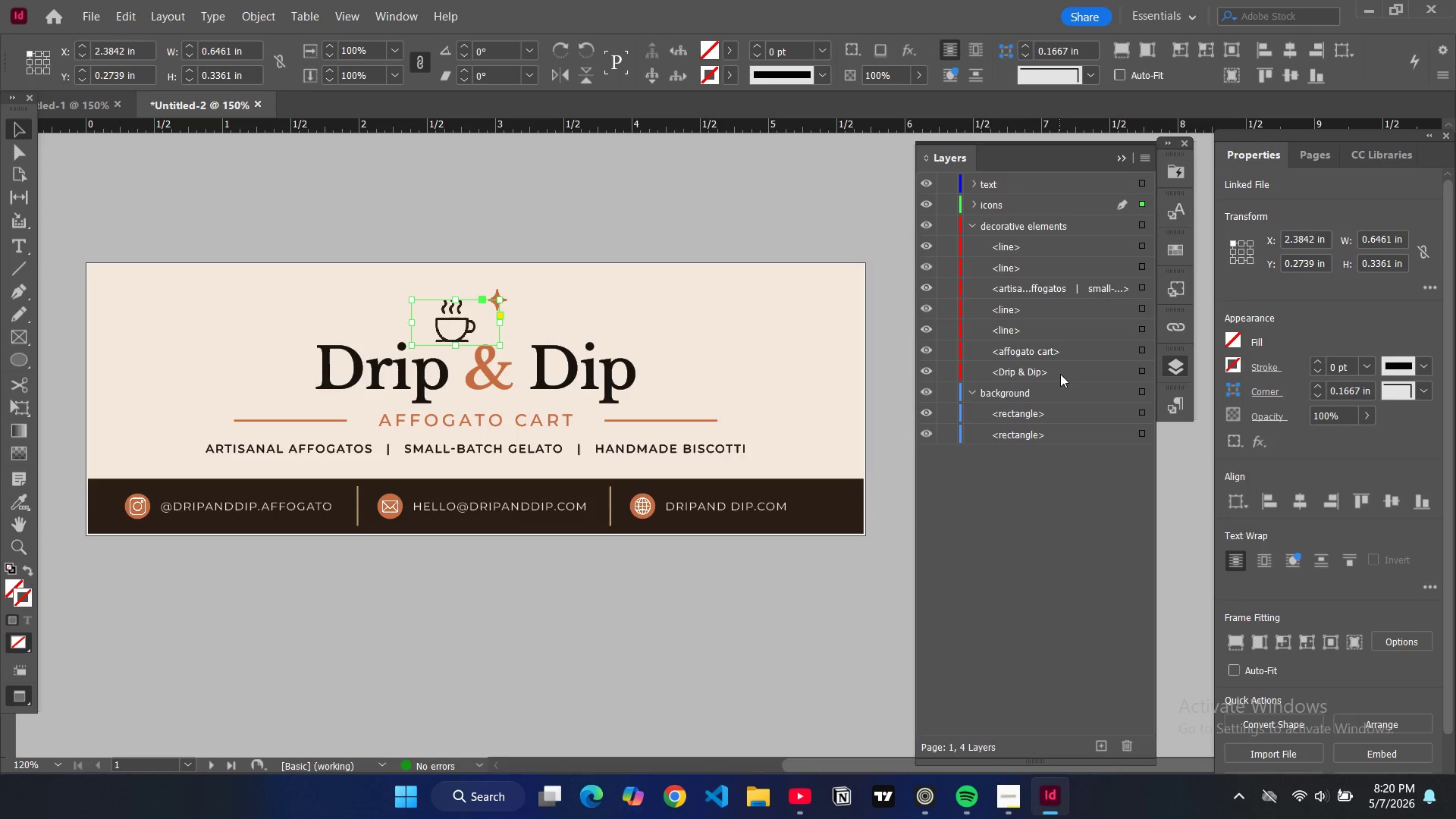 
left_click_drag(start_coordinate=[1060, 374], to_coordinate=[1043, 195])
 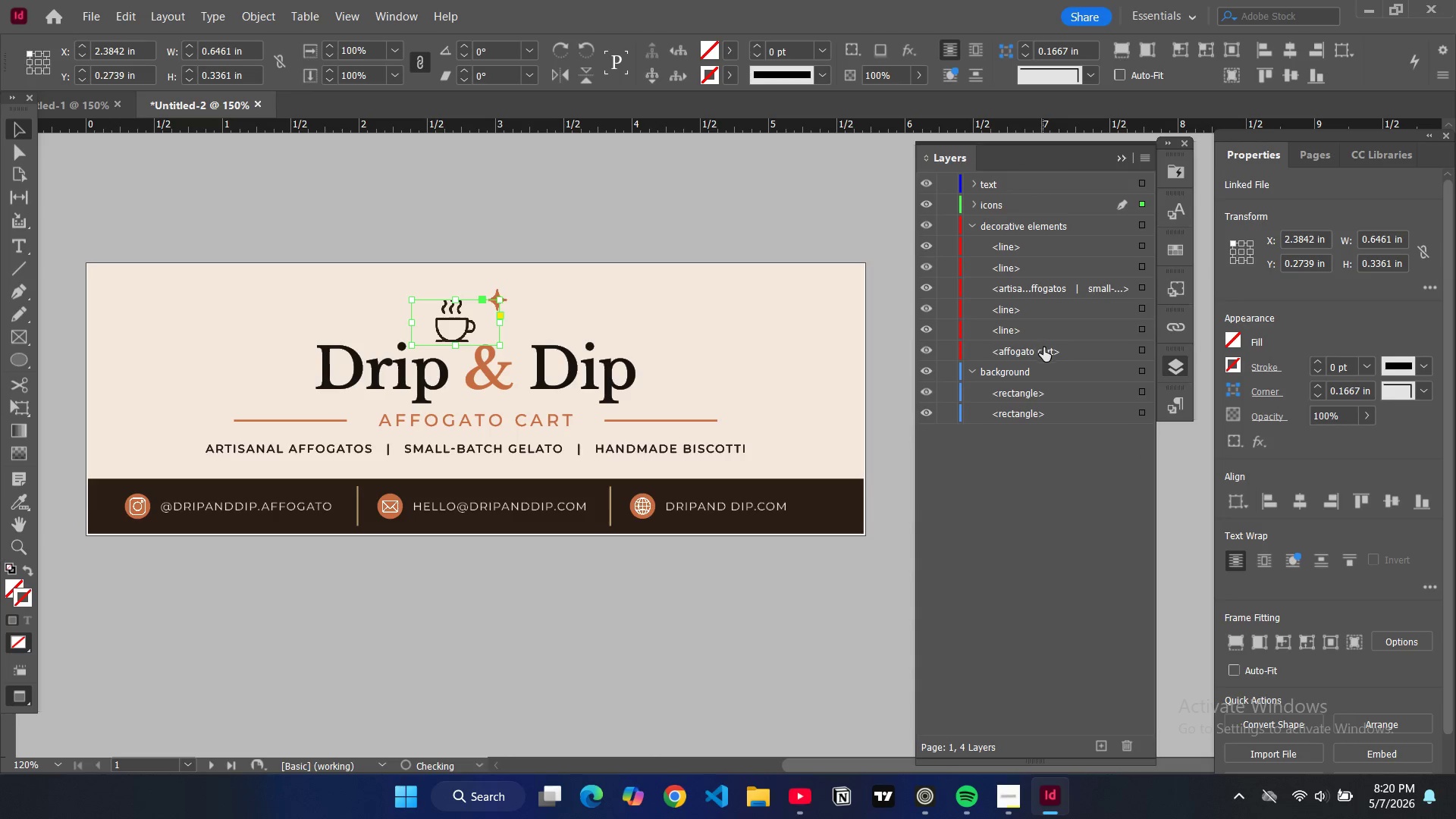 
left_click_drag(start_coordinate=[1043, 347], to_coordinate=[1031, 196])
 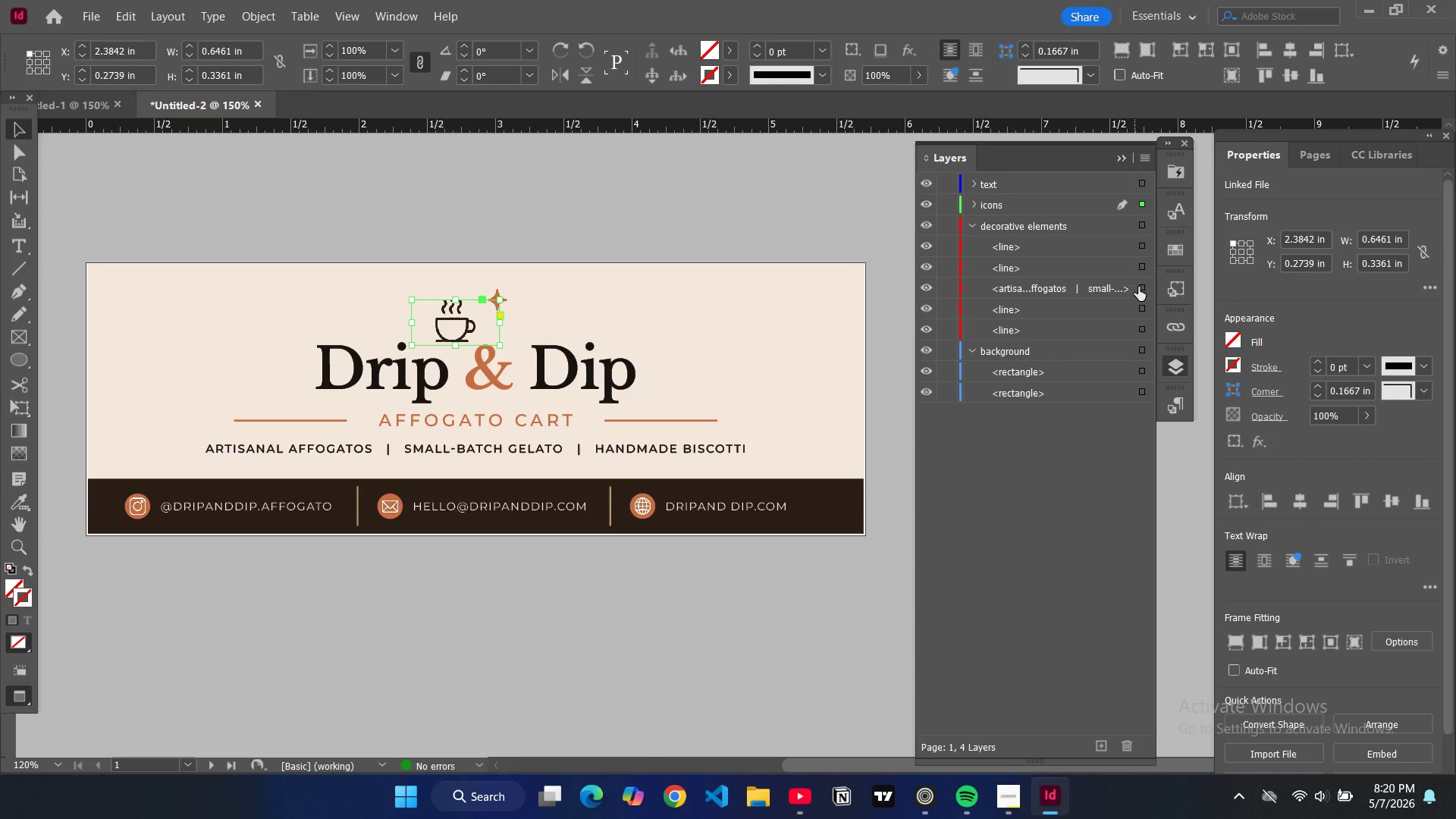 
left_click([1140, 287])
 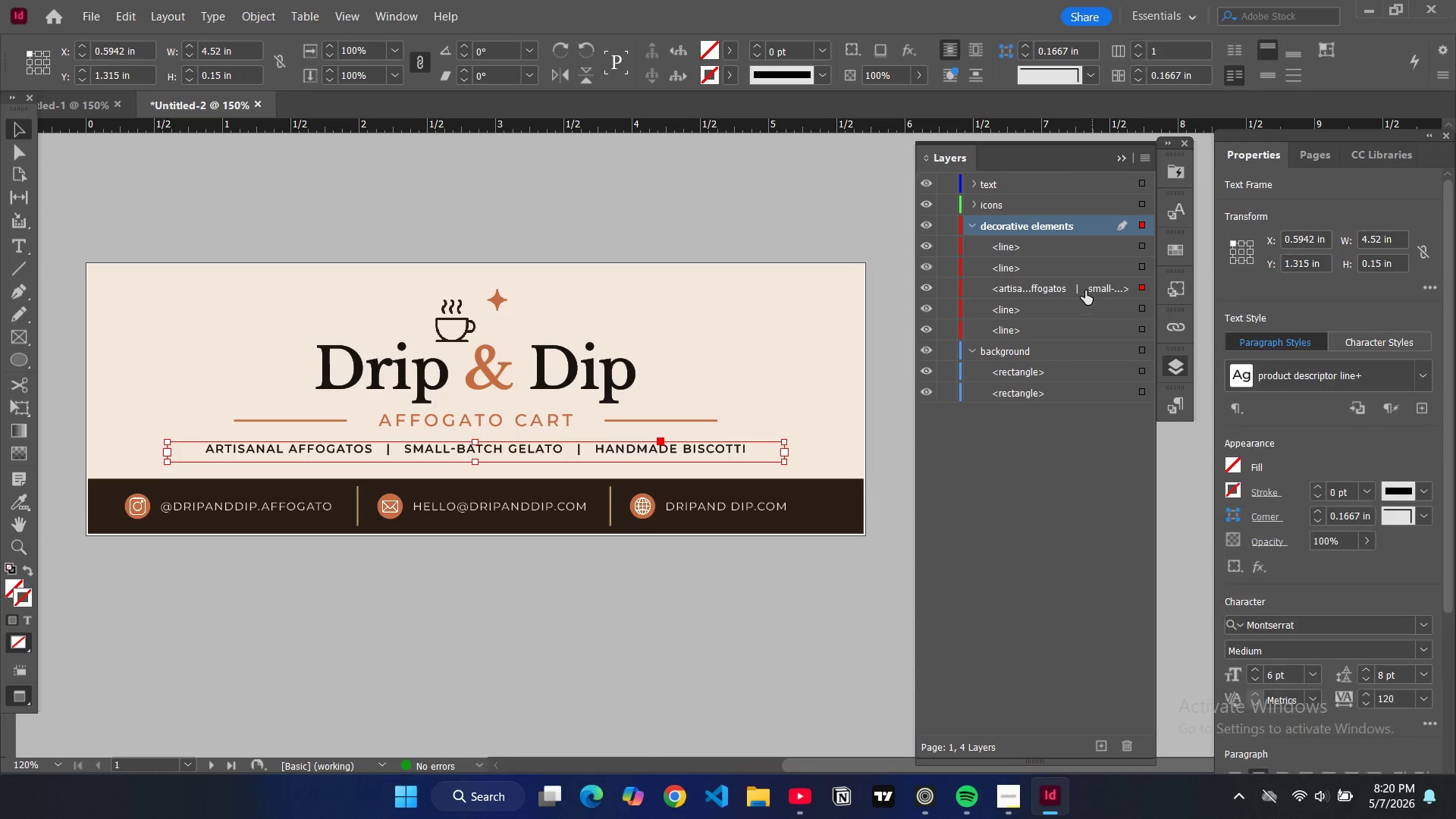 
left_click_drag(start_coordinate=[1084, 289], to_coordinate=[1074, 199])
 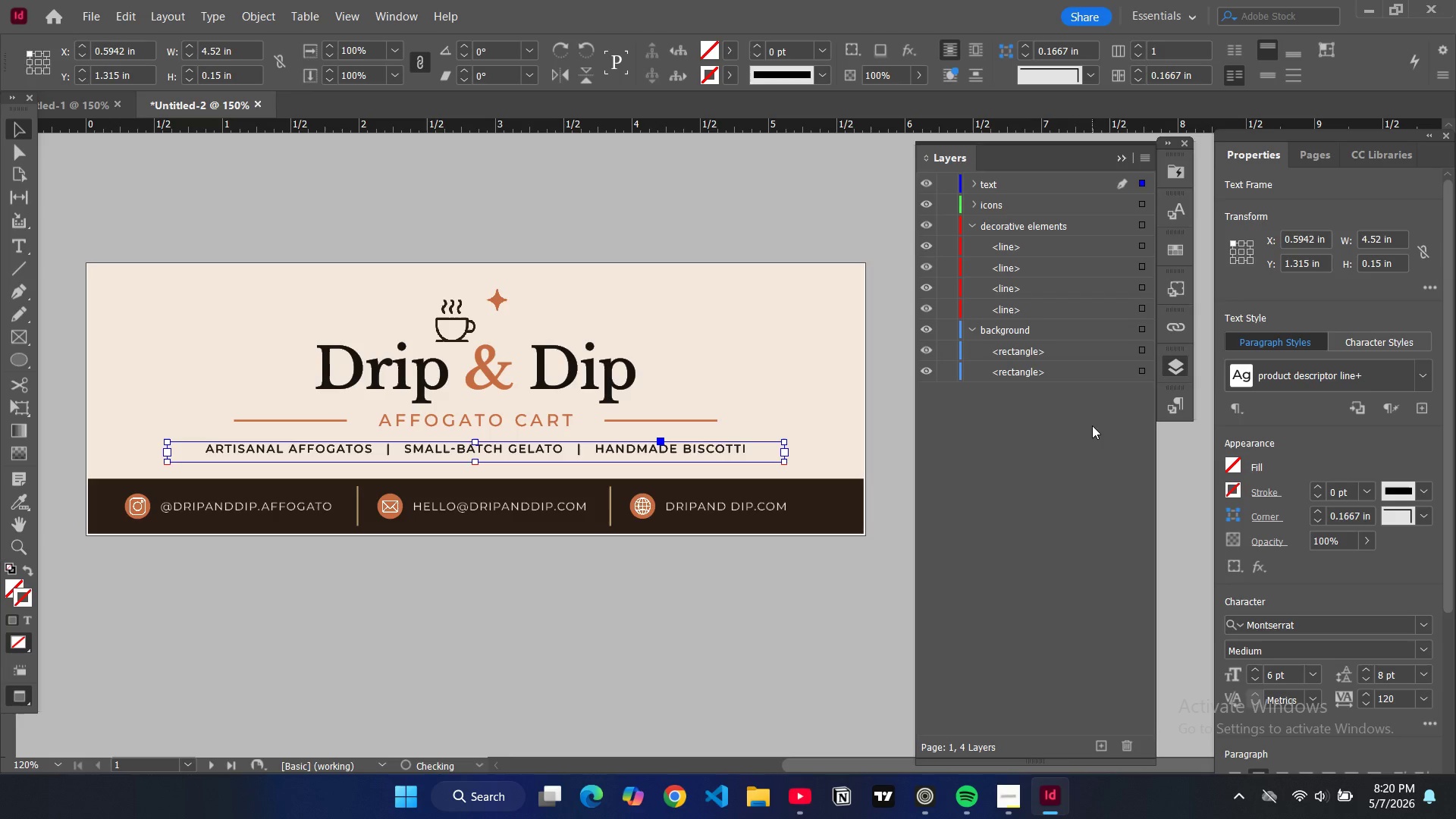 
left_click([1092, 425])
 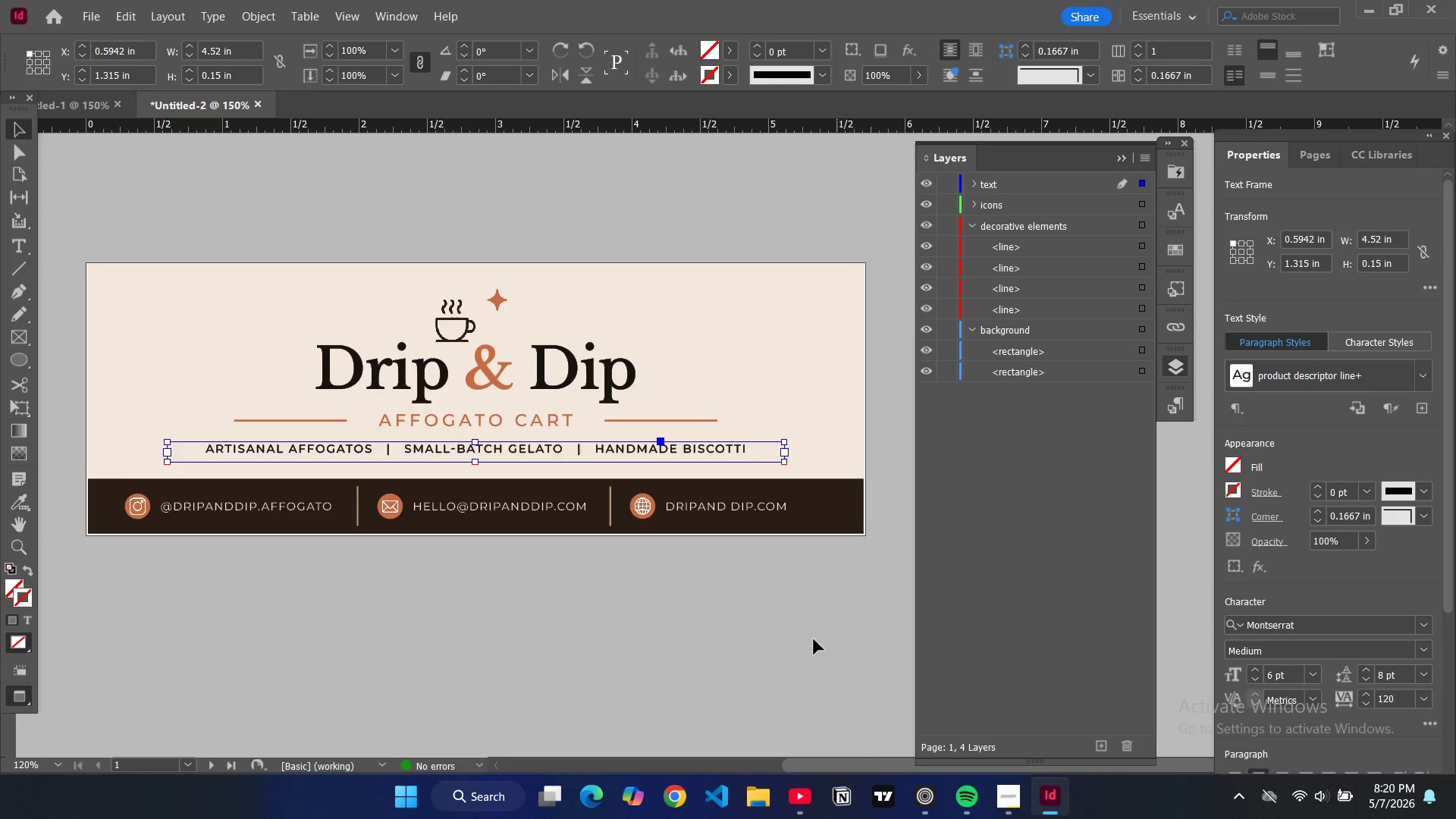 
scroll: coordinate [810, 629], scroll_direction: down, amount: 13.0
 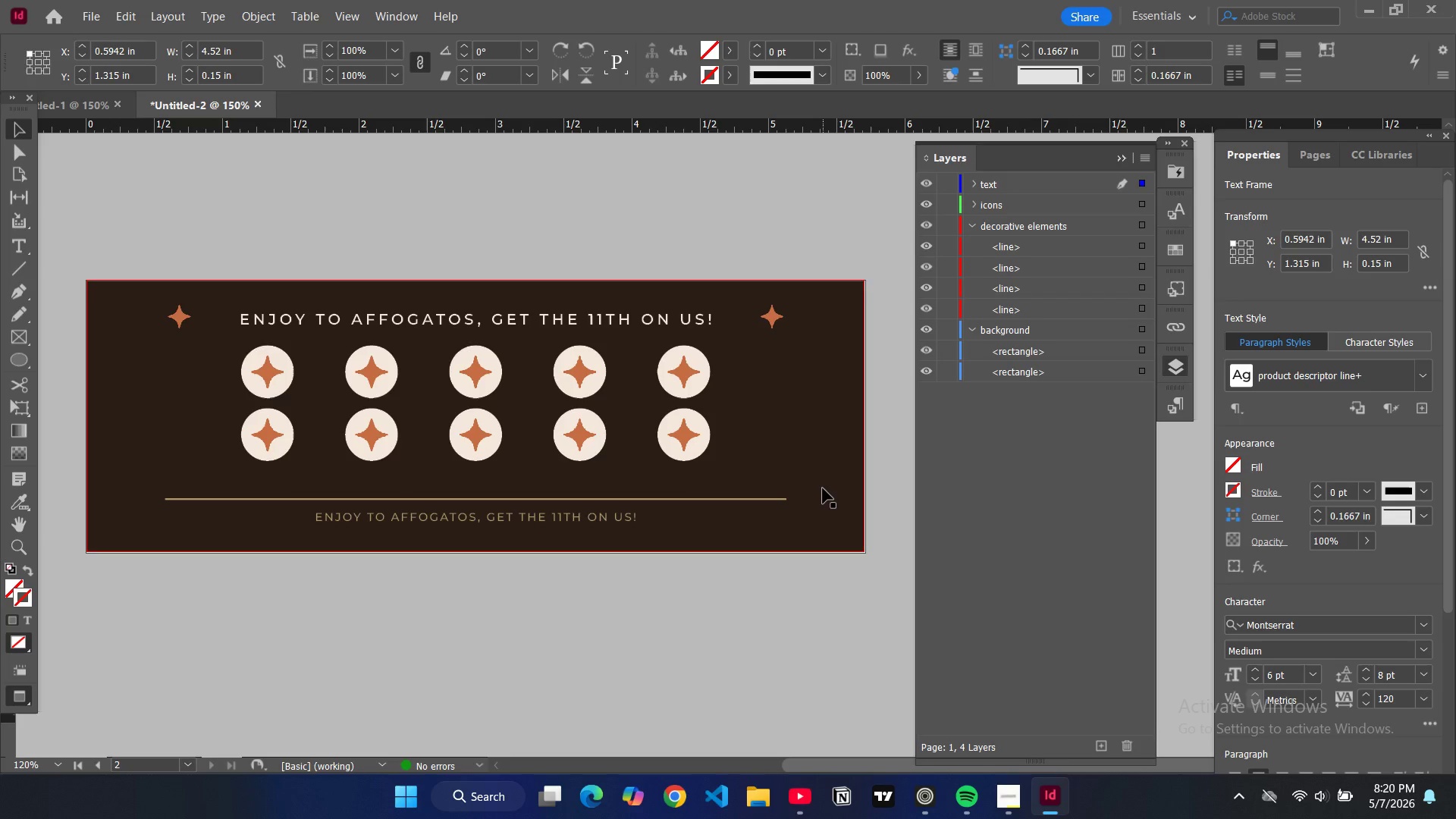 
left_click([823, 488])
 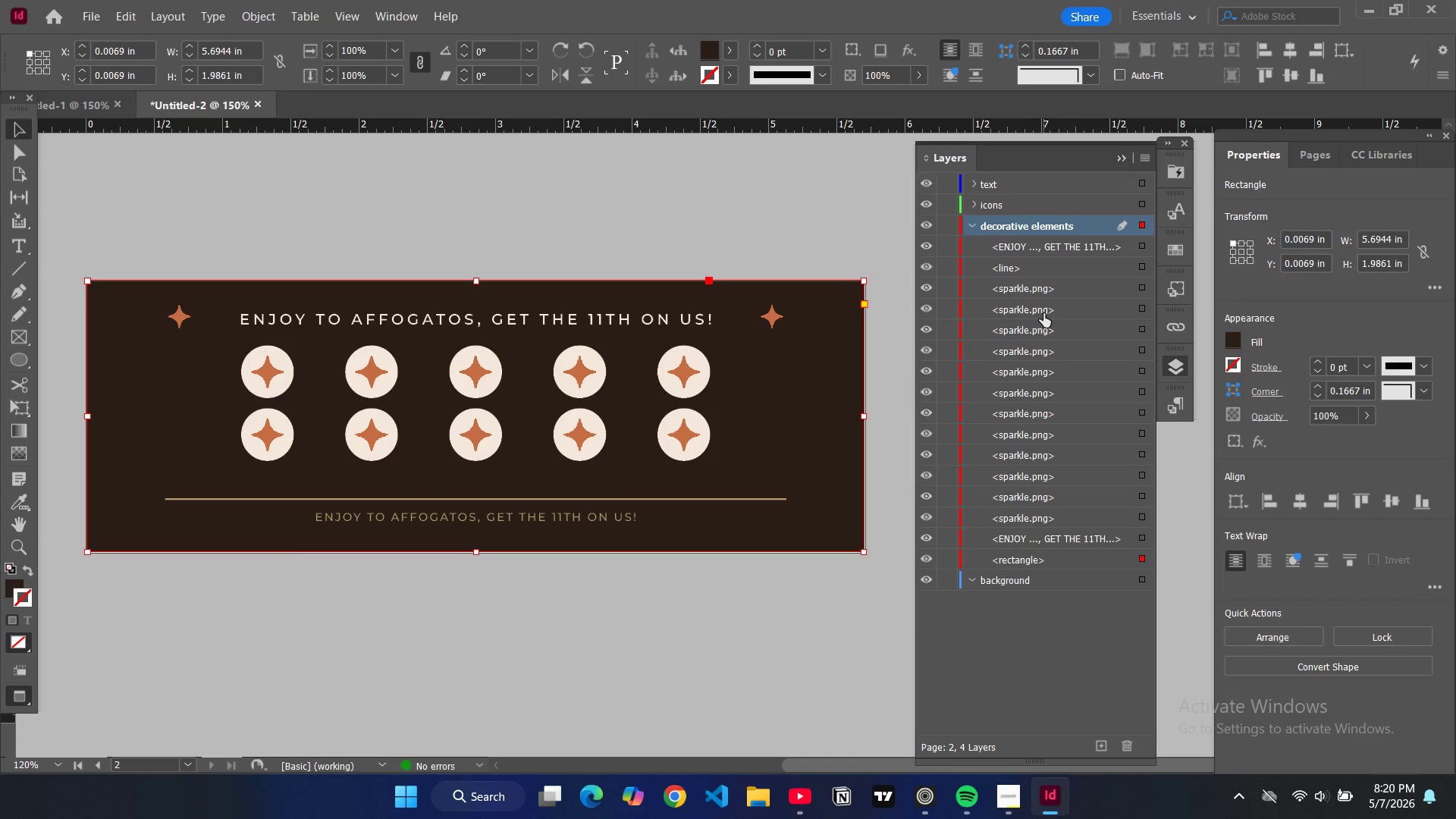 
left_click_drag(start_coordinate=[1043, 312], to_coordinate=[1036, 220])
 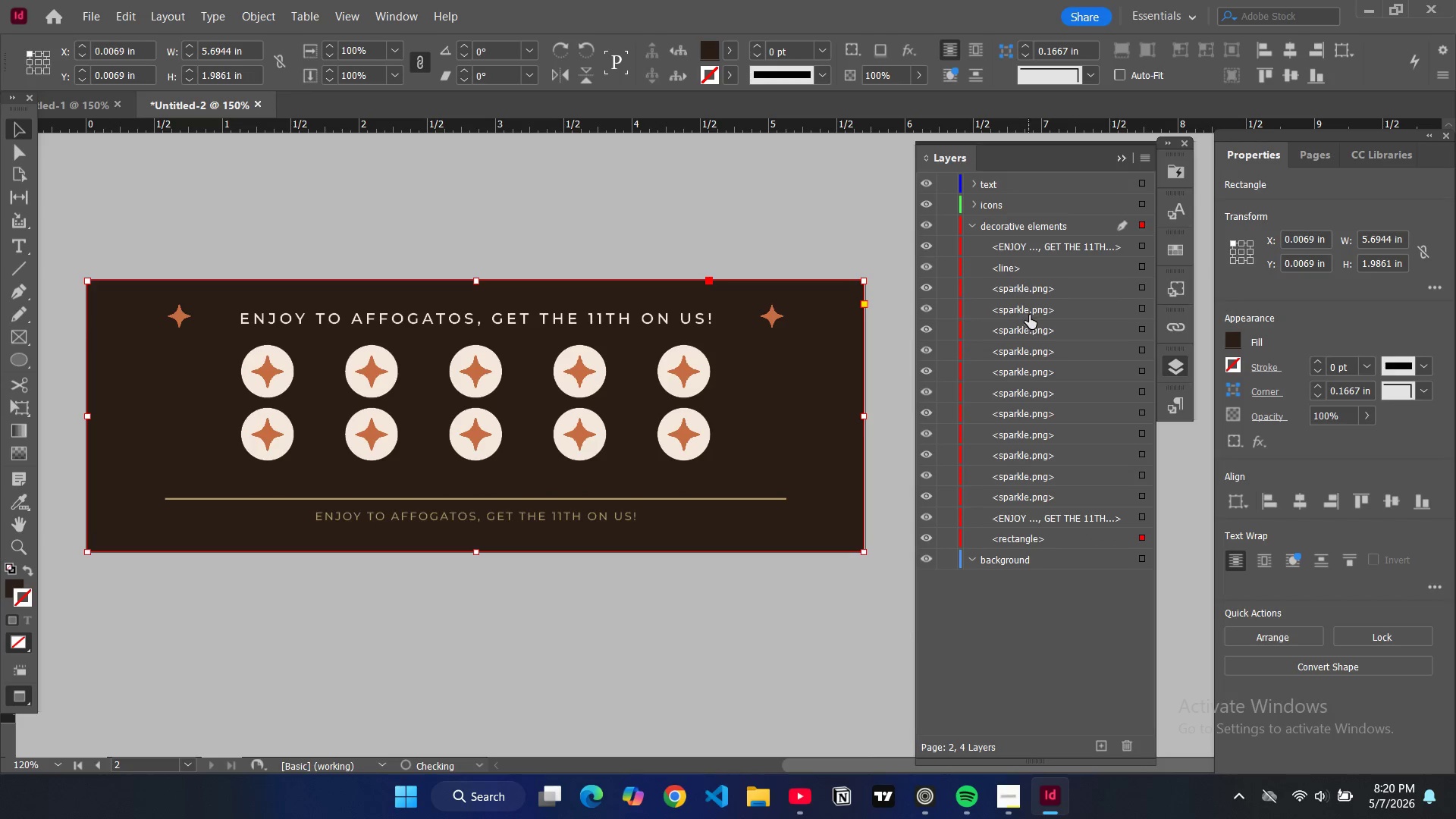 
left_click_drag(start_coordinate=[1030, 312], to_coordinate=[1015, 218])
 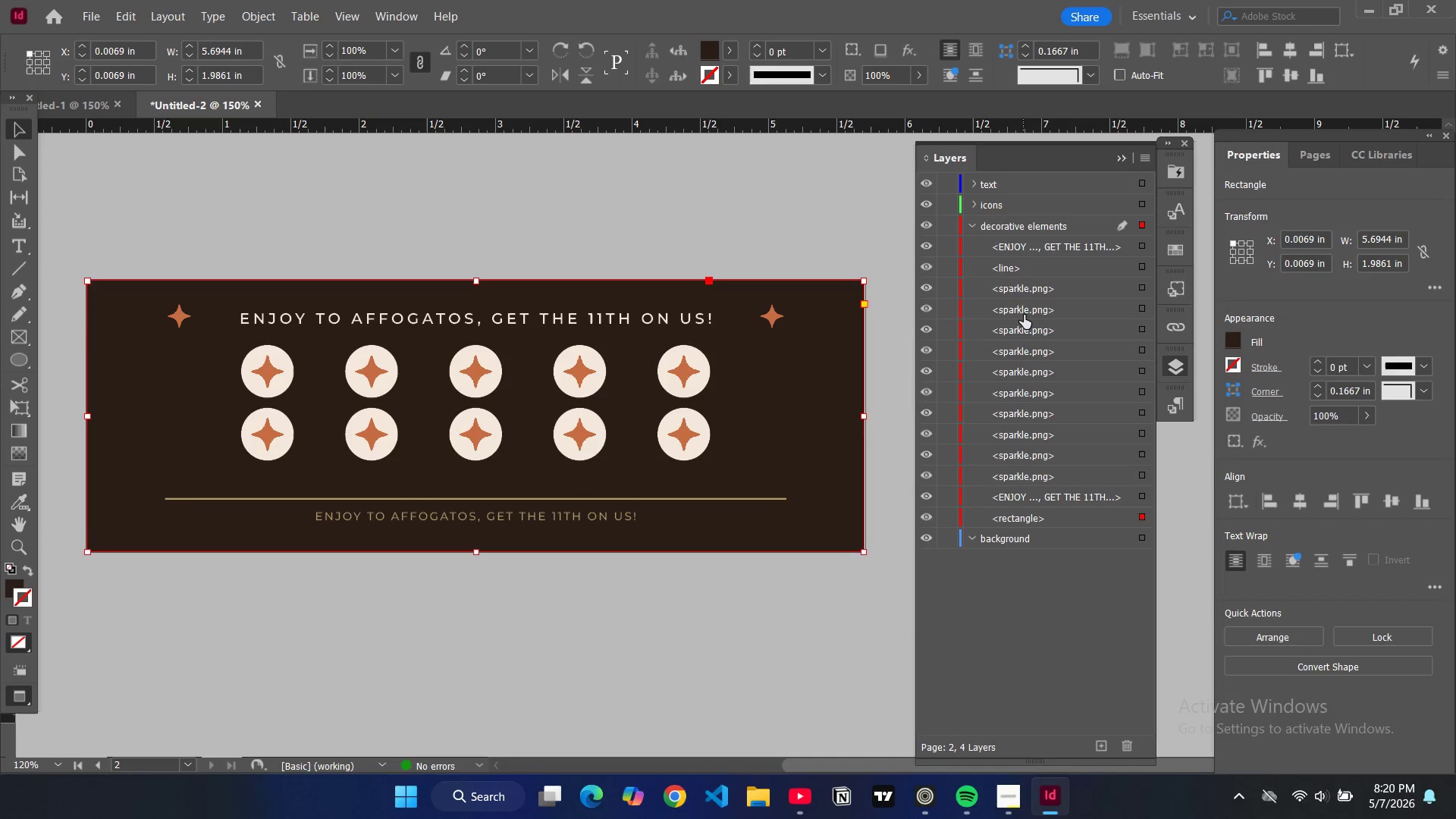 
left_click_drag(start_coordinate=[1023, 315], to_coordinate=[1009, 217])
 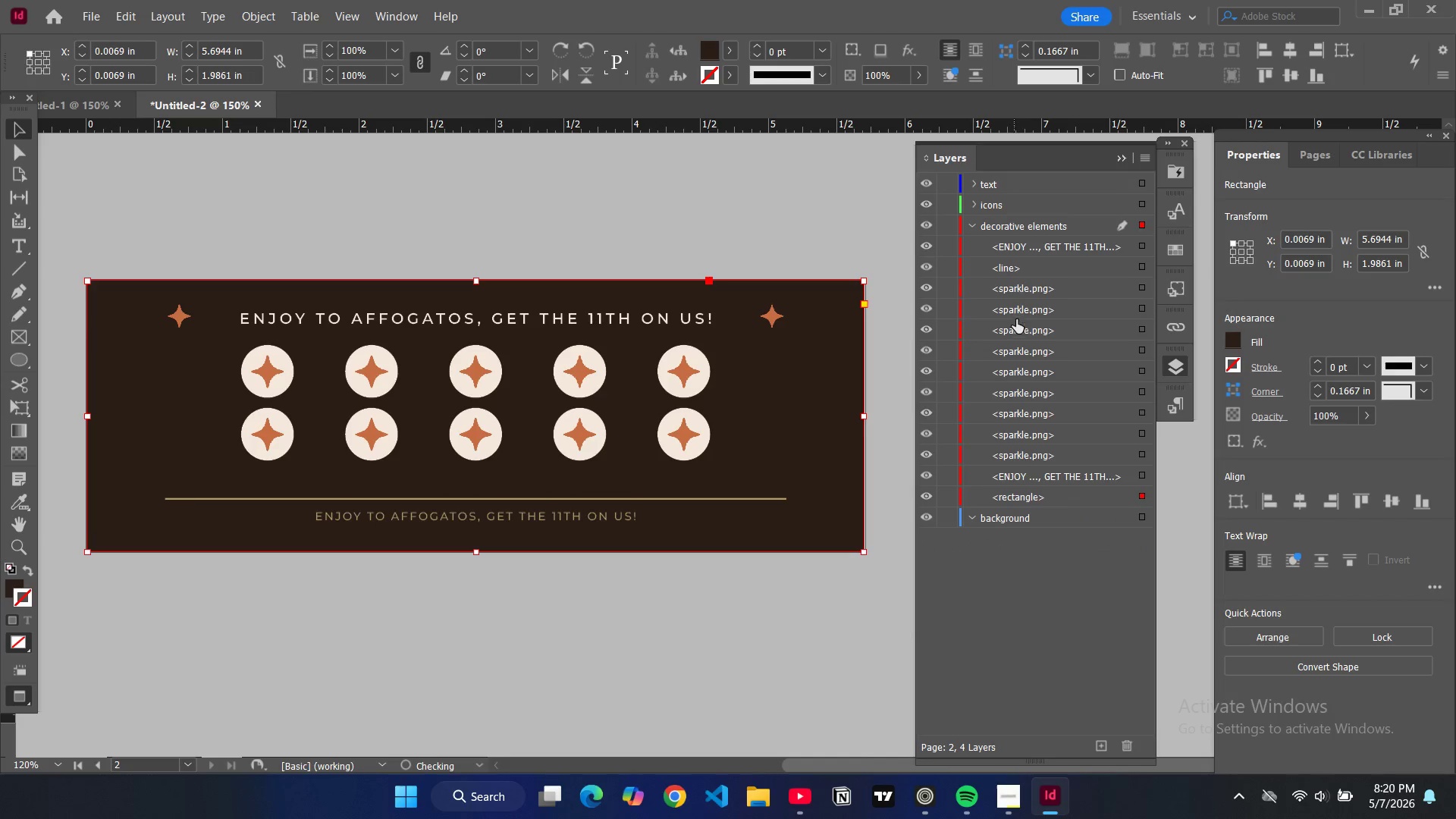 
left_click_drag(start_coordinate=[1015, 322], to_coordinate=[1000, 218])
 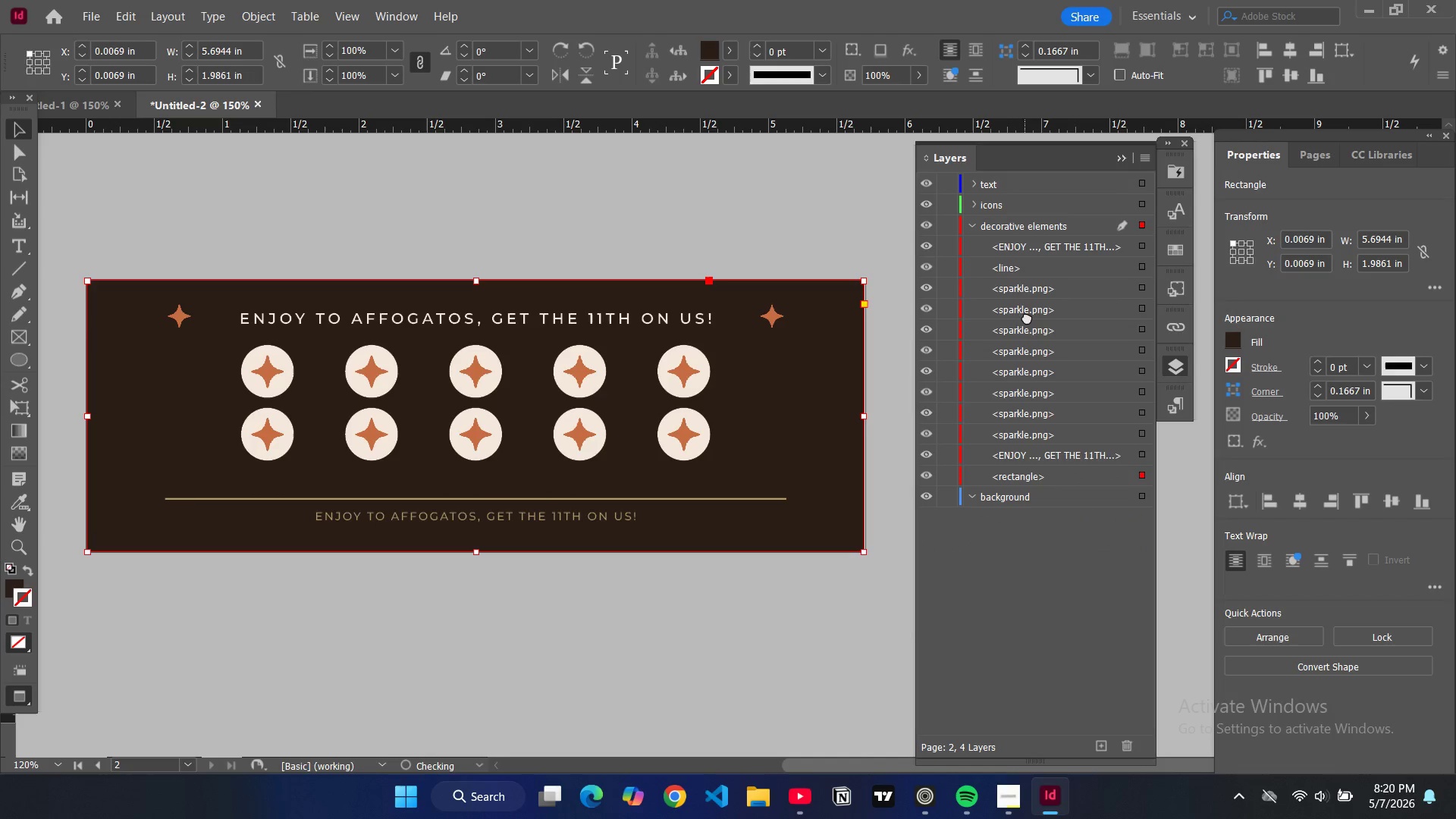 
left_click_drag(start_coordinate=[1025, 322], to_coordinate=[1014, 221])
 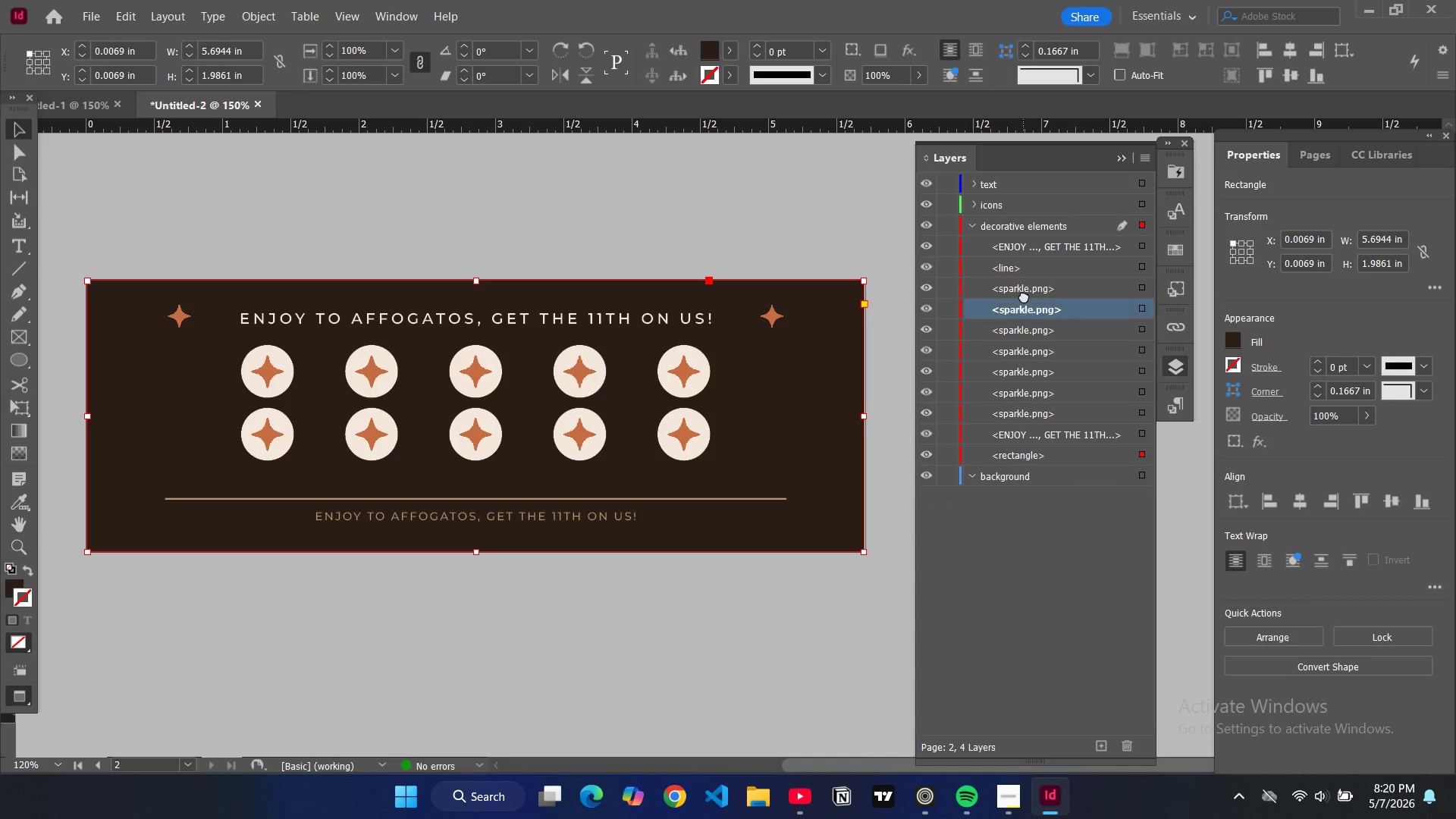 
left_click_drag(start_coordinate=[1023, 317], to_coordinate=[1004, 206])
 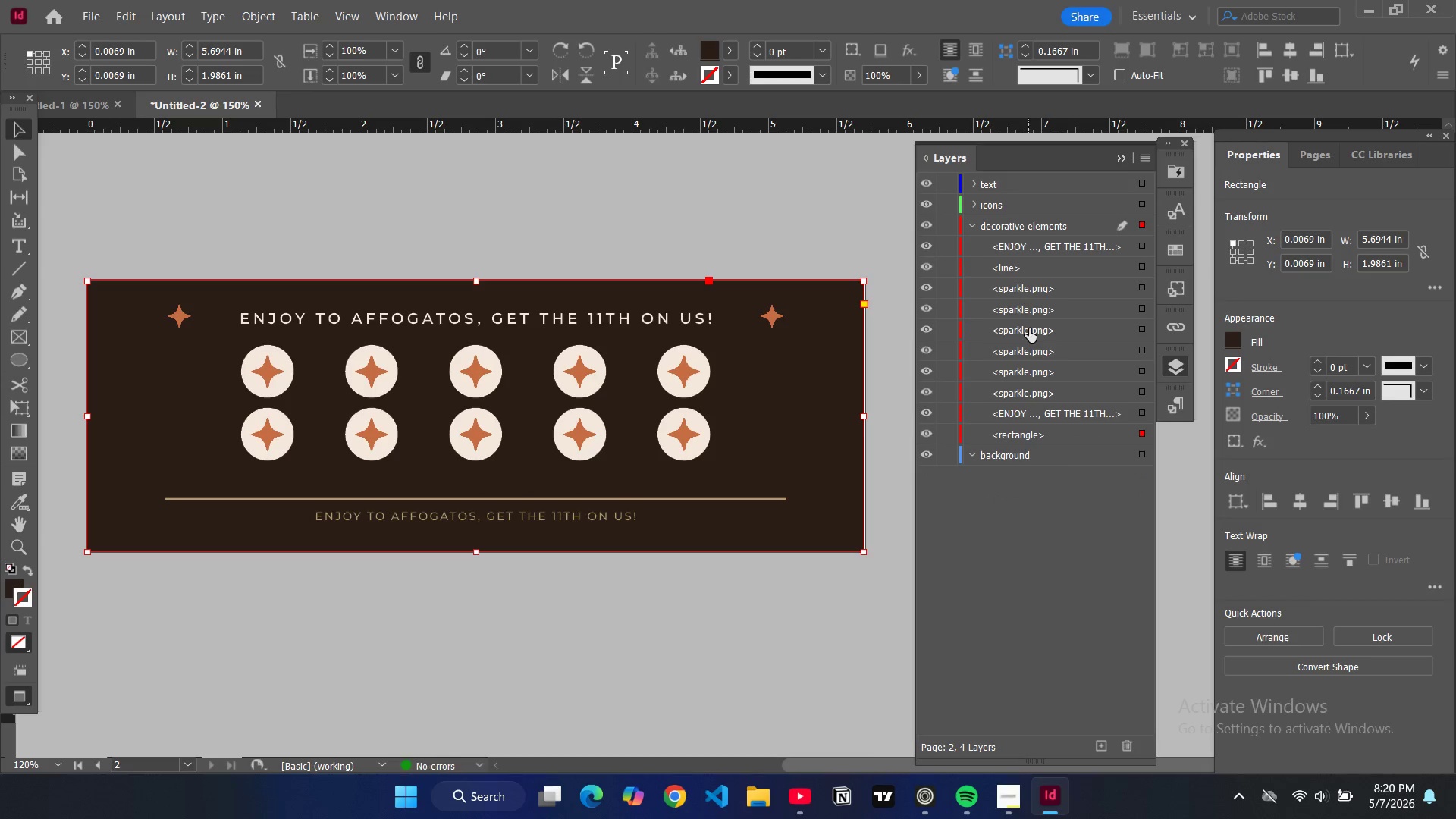 
left_click_drag(start_coordinate=[1029, 328], to_coordinate=[1009, 217])
 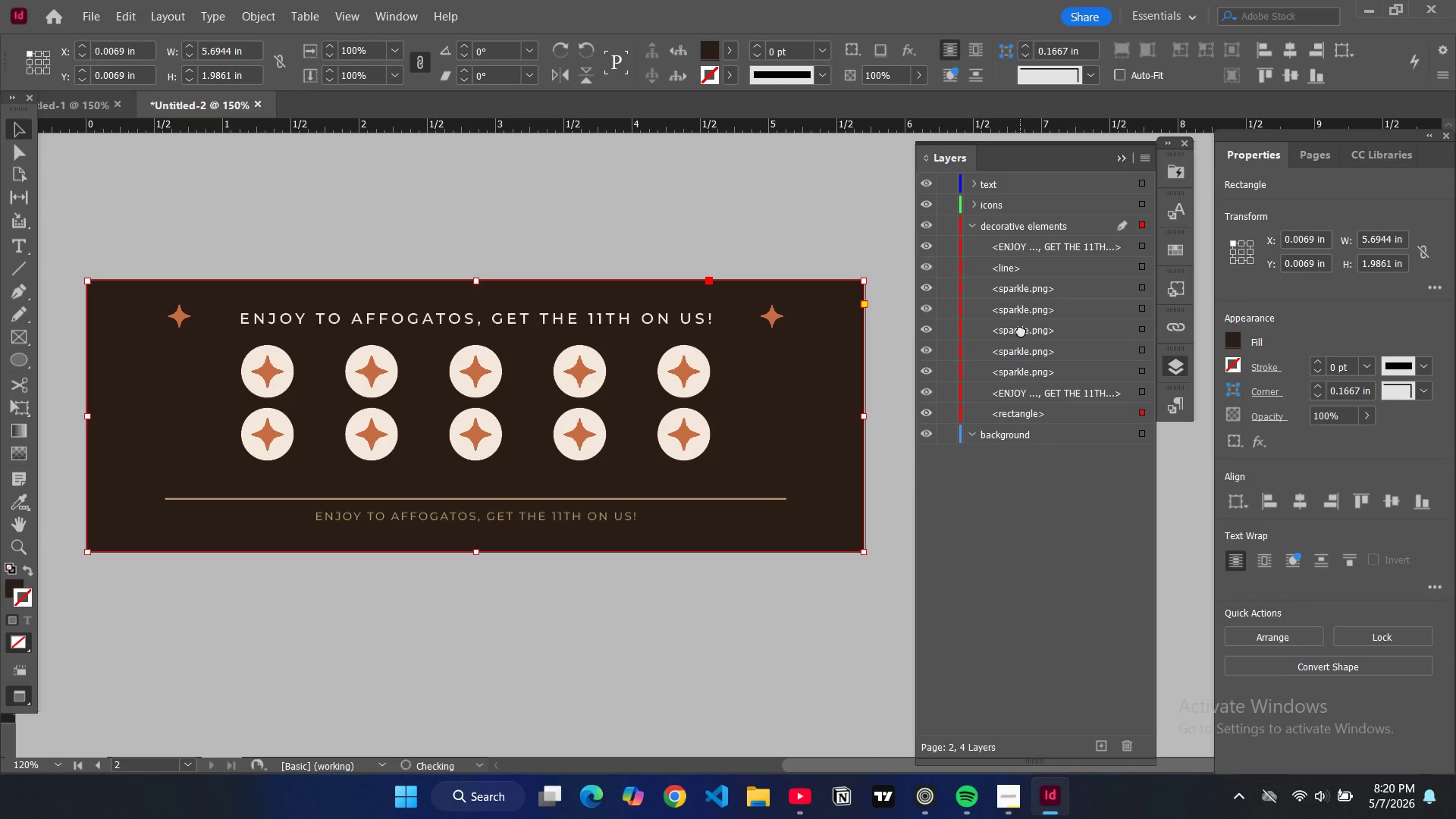 
left_click_drag(start_coordinate=[1020, 334], to_coordinate=[995, 215])
 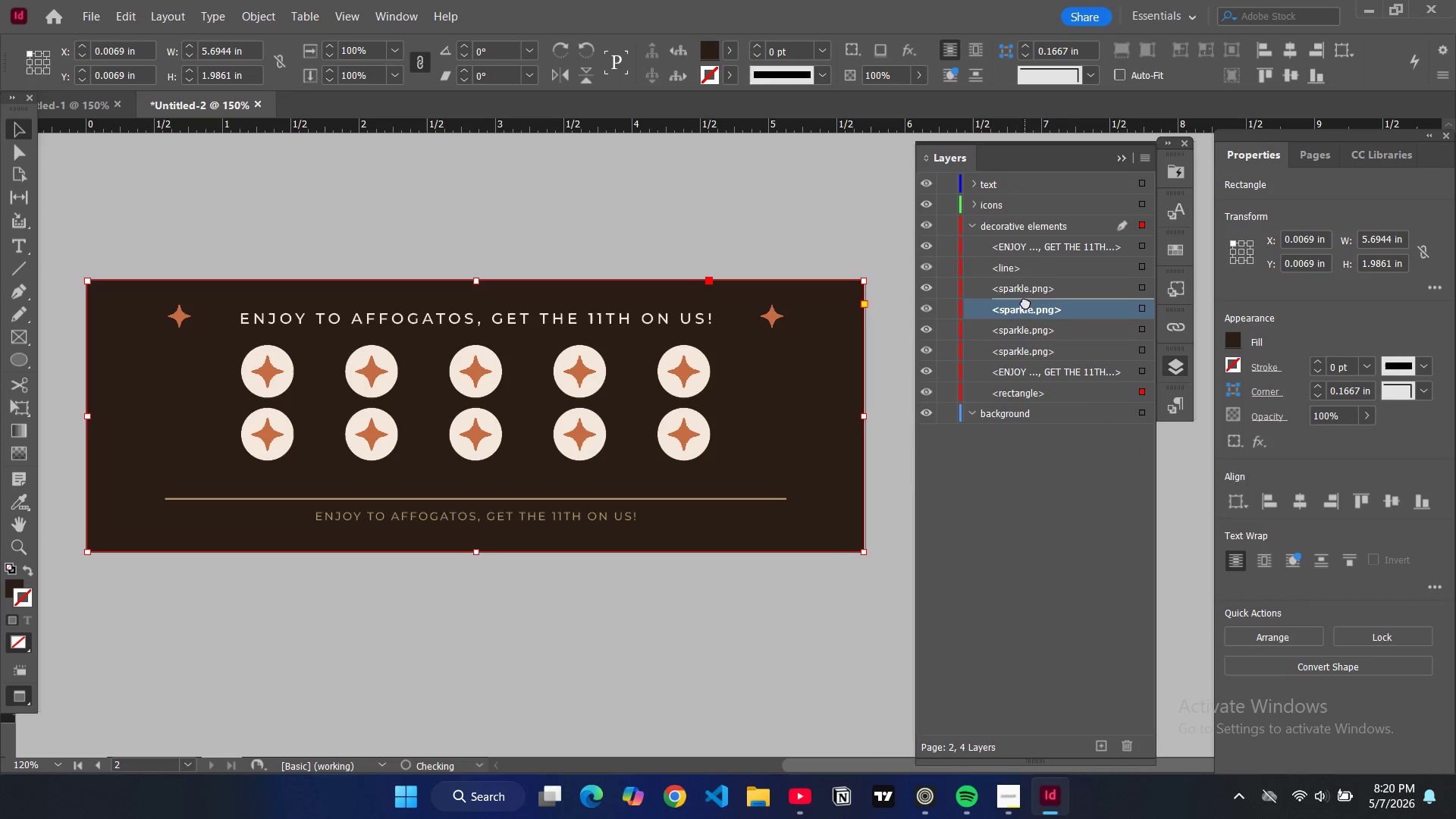 
left_click_drag(start_coordinate=[1025, 312], to_coordinate=[1007, 218])
 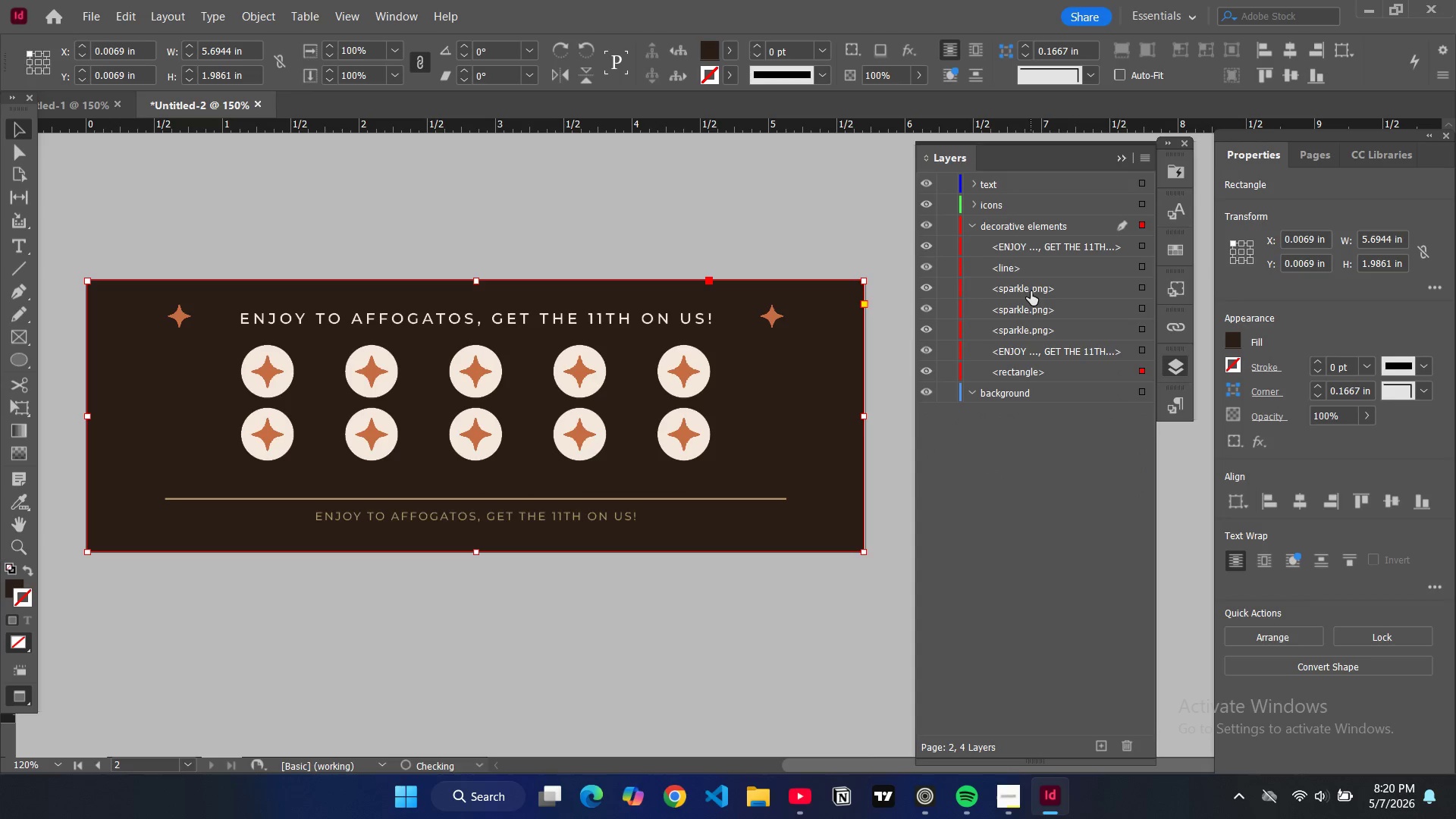 
left_click_drag(start_coordinate=[1031, 291], to_coordinate=[1007, 217])
 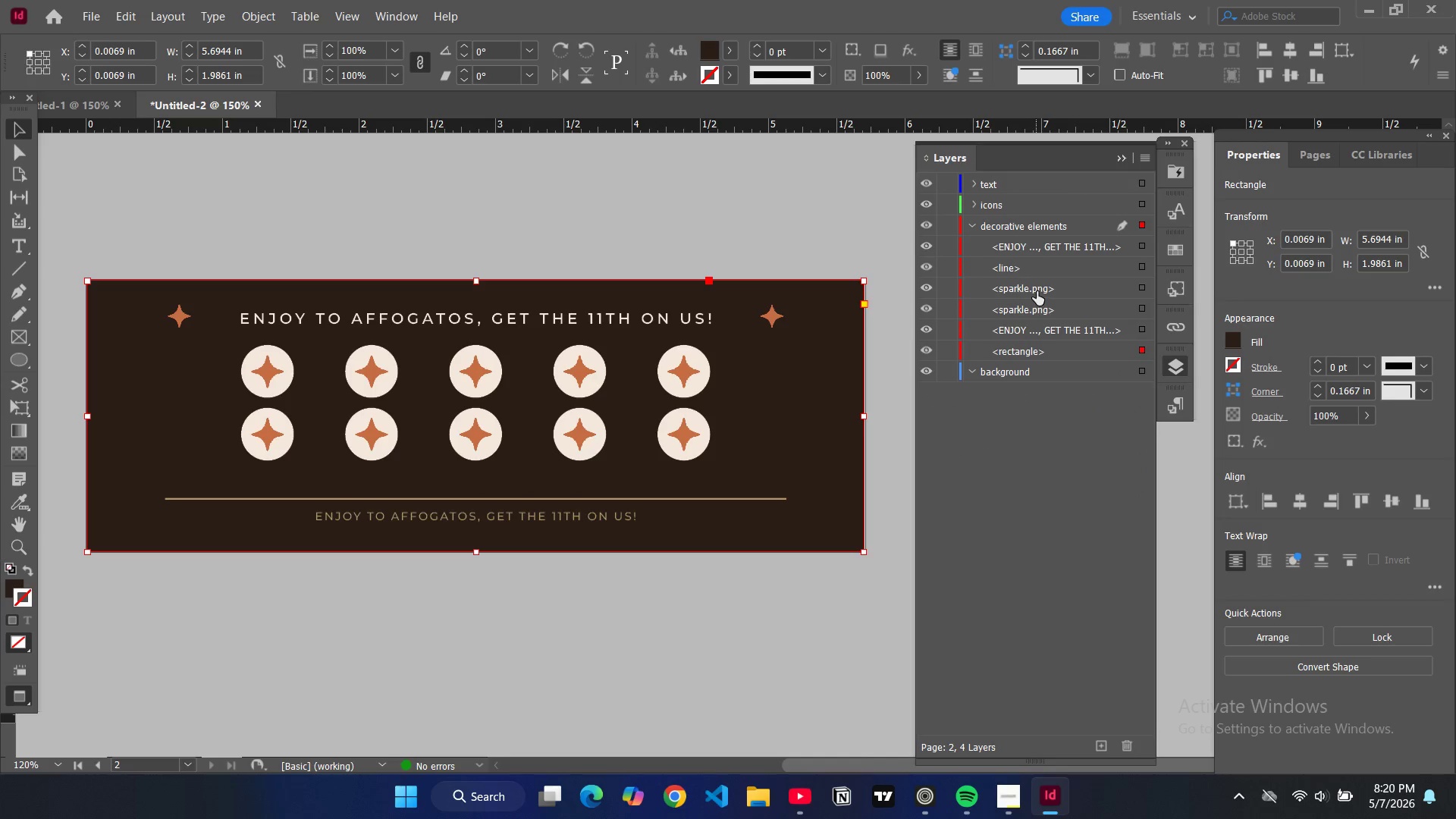 
left_click_drag(start_coordinate=[1037, 291], to_coordinate=[1014, 216])
 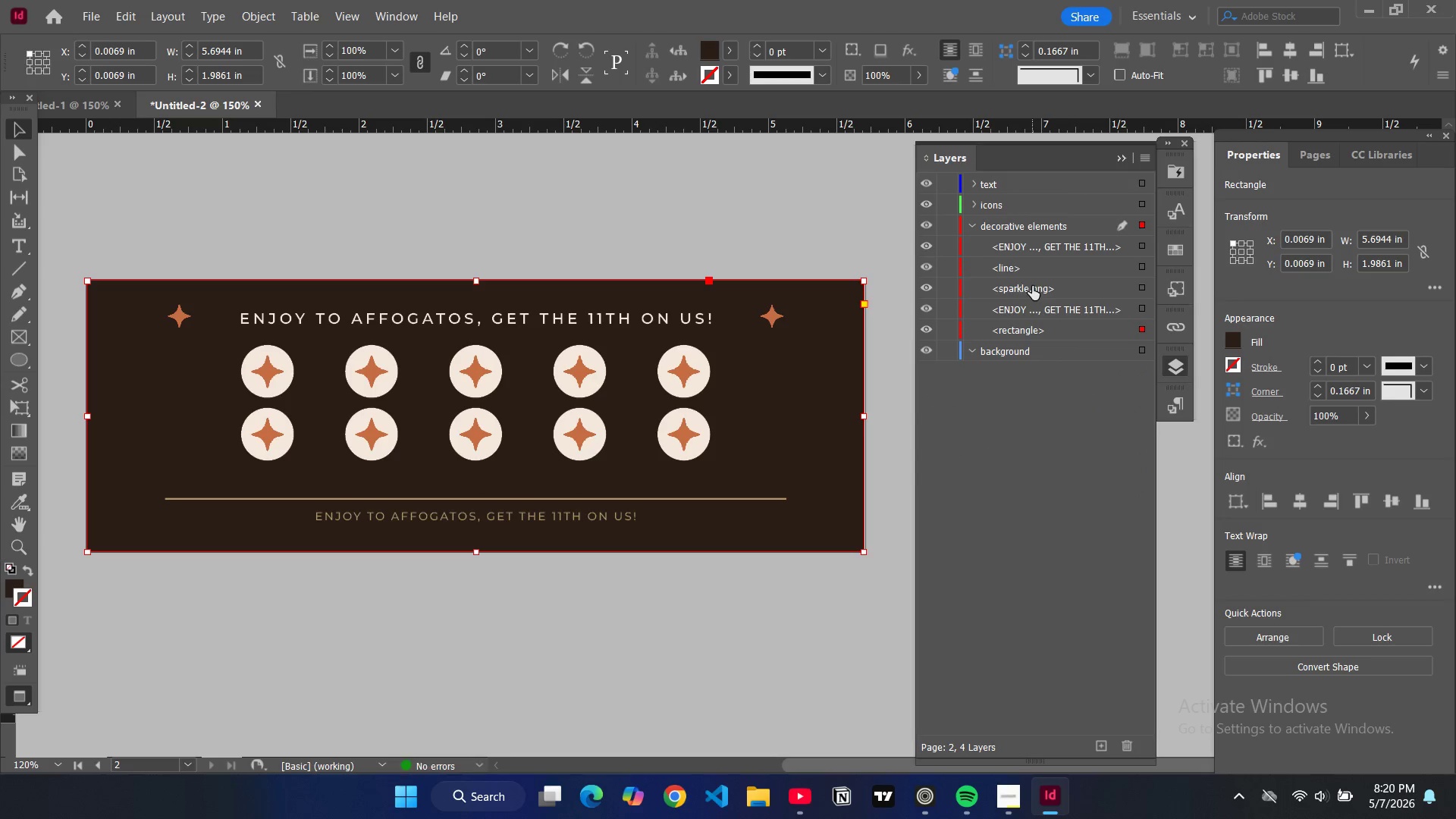 
left_click_drag(start_coordinate=[1032, 286], to_coordinate=[1006, 209])
 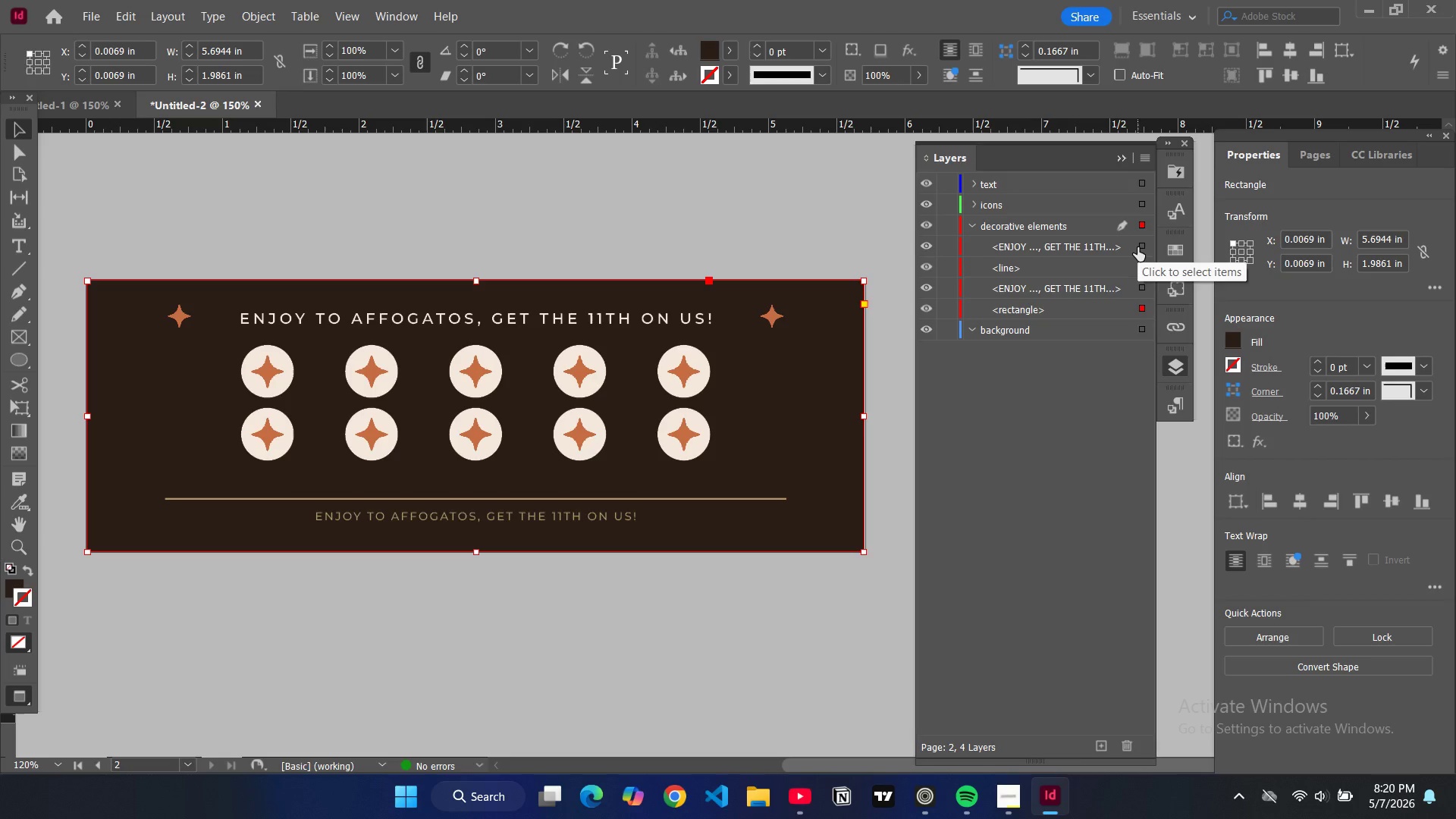 
left_click([1138, 247])
 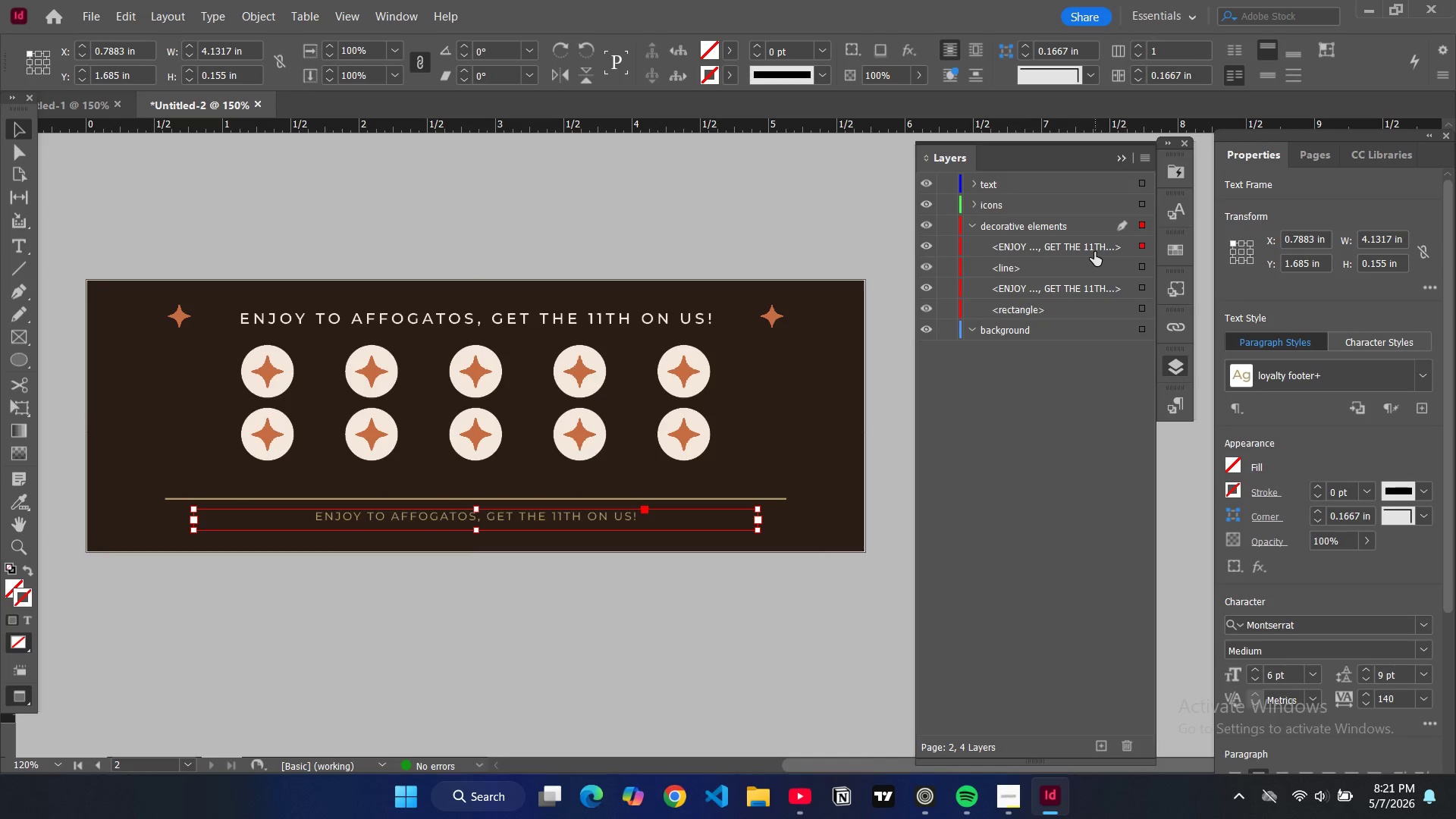 
left_click_drag(start_coordinate=[1094, 252], to_coordinate=[1076, 200])
 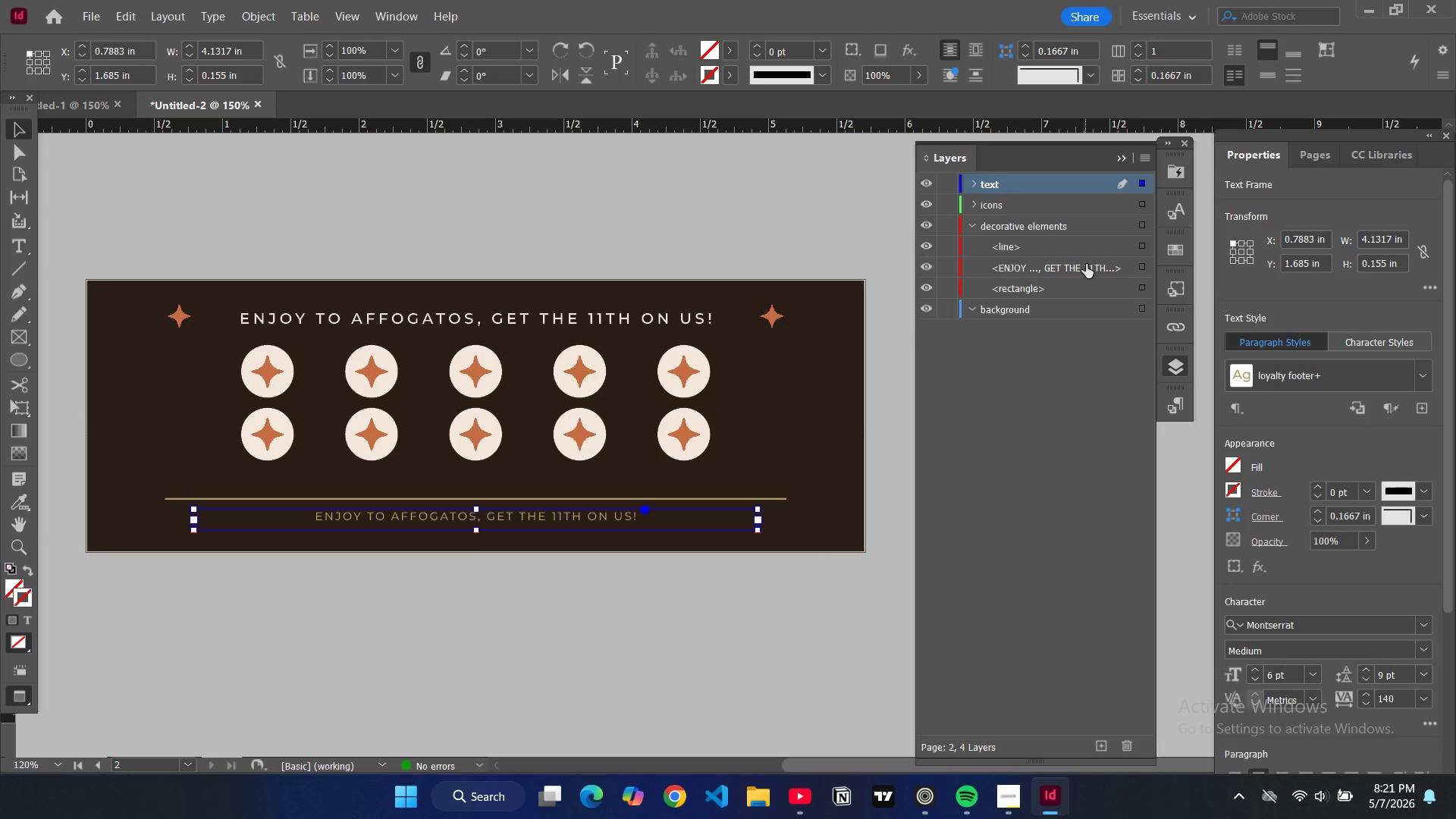 
left_click([1086, 265])
 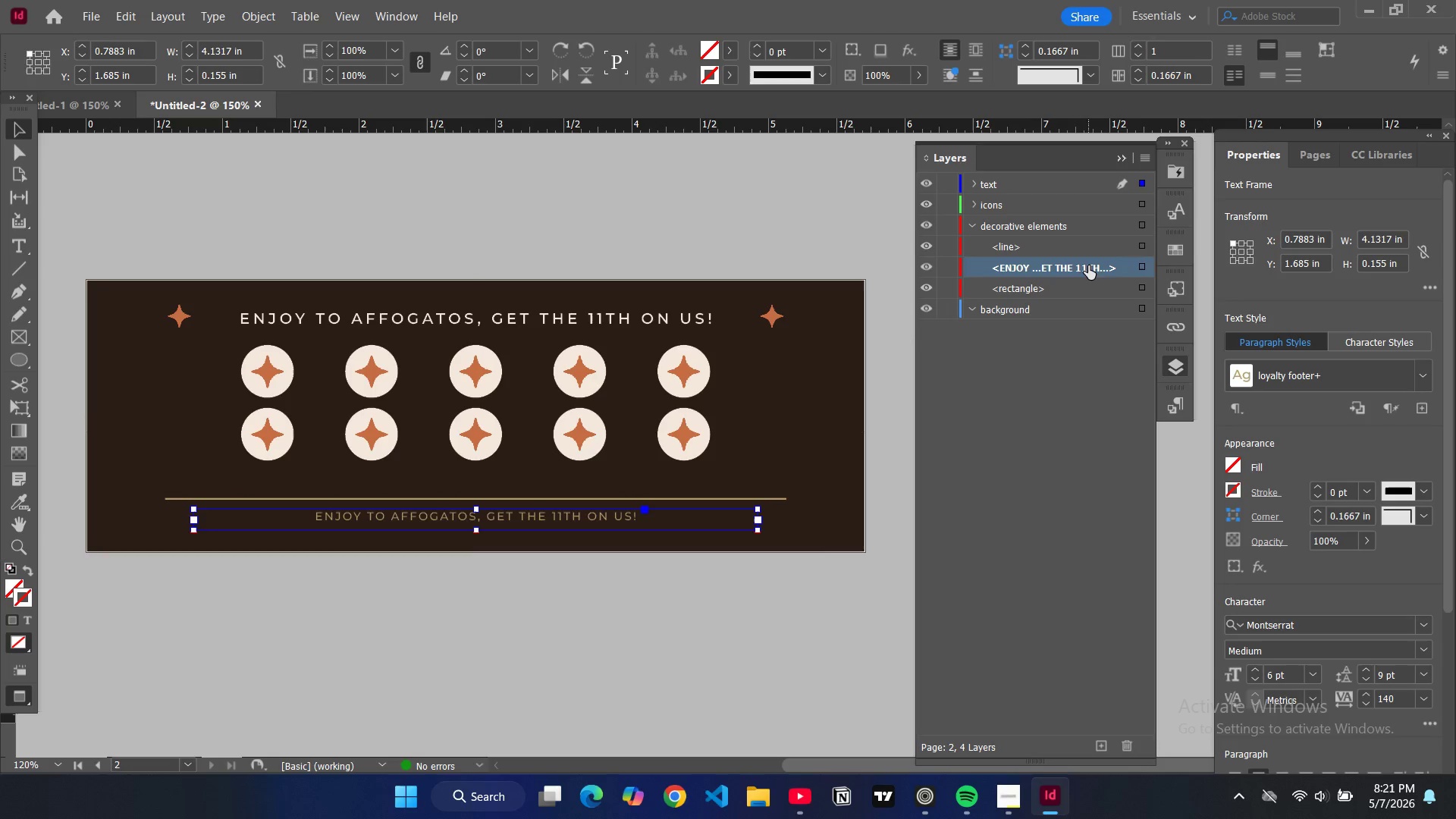 
left_click_drag(start_coordinate=[1088, 265], to_coordinate=[1078, 199])
 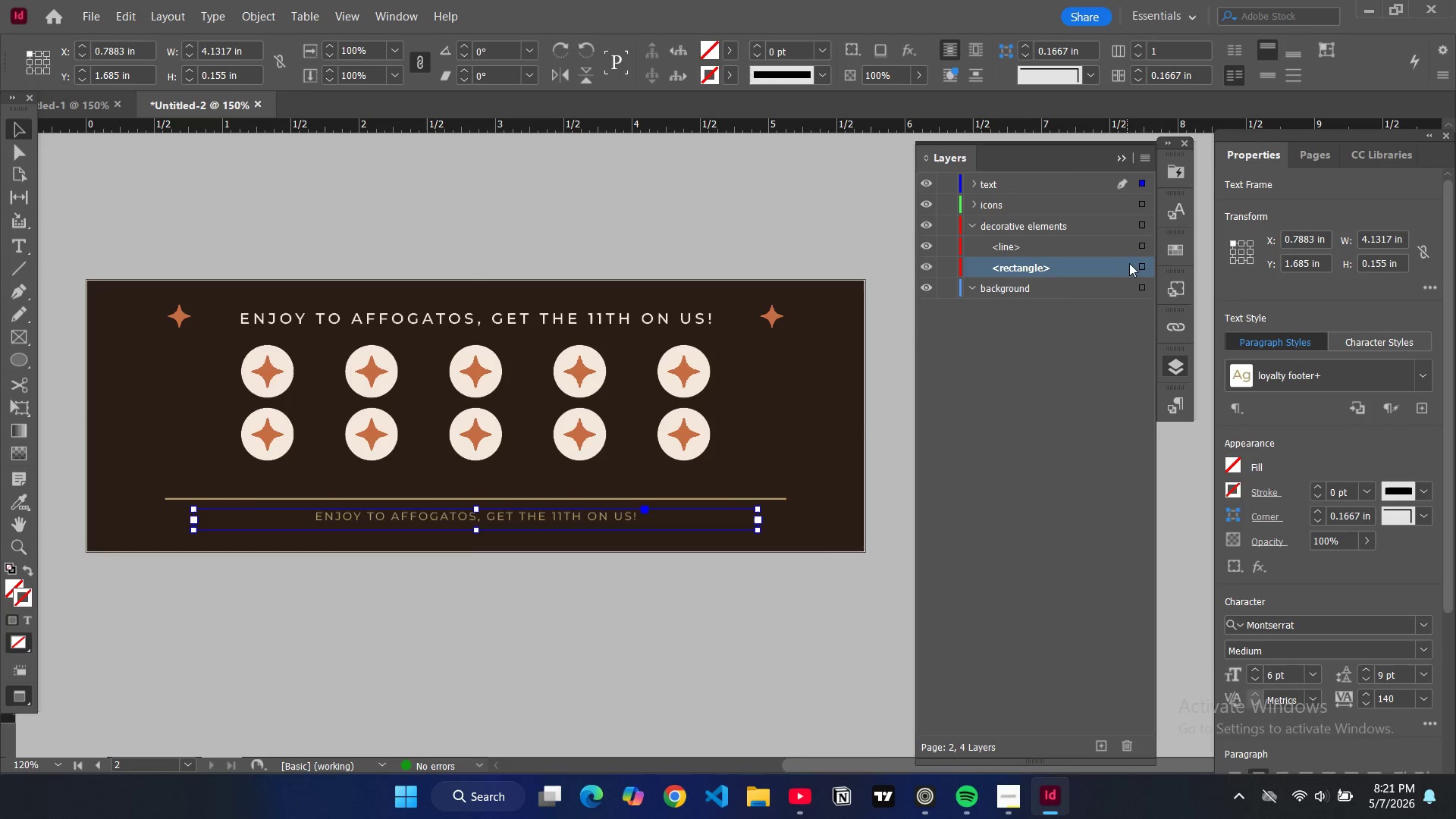 
left_click([1136, 264])
 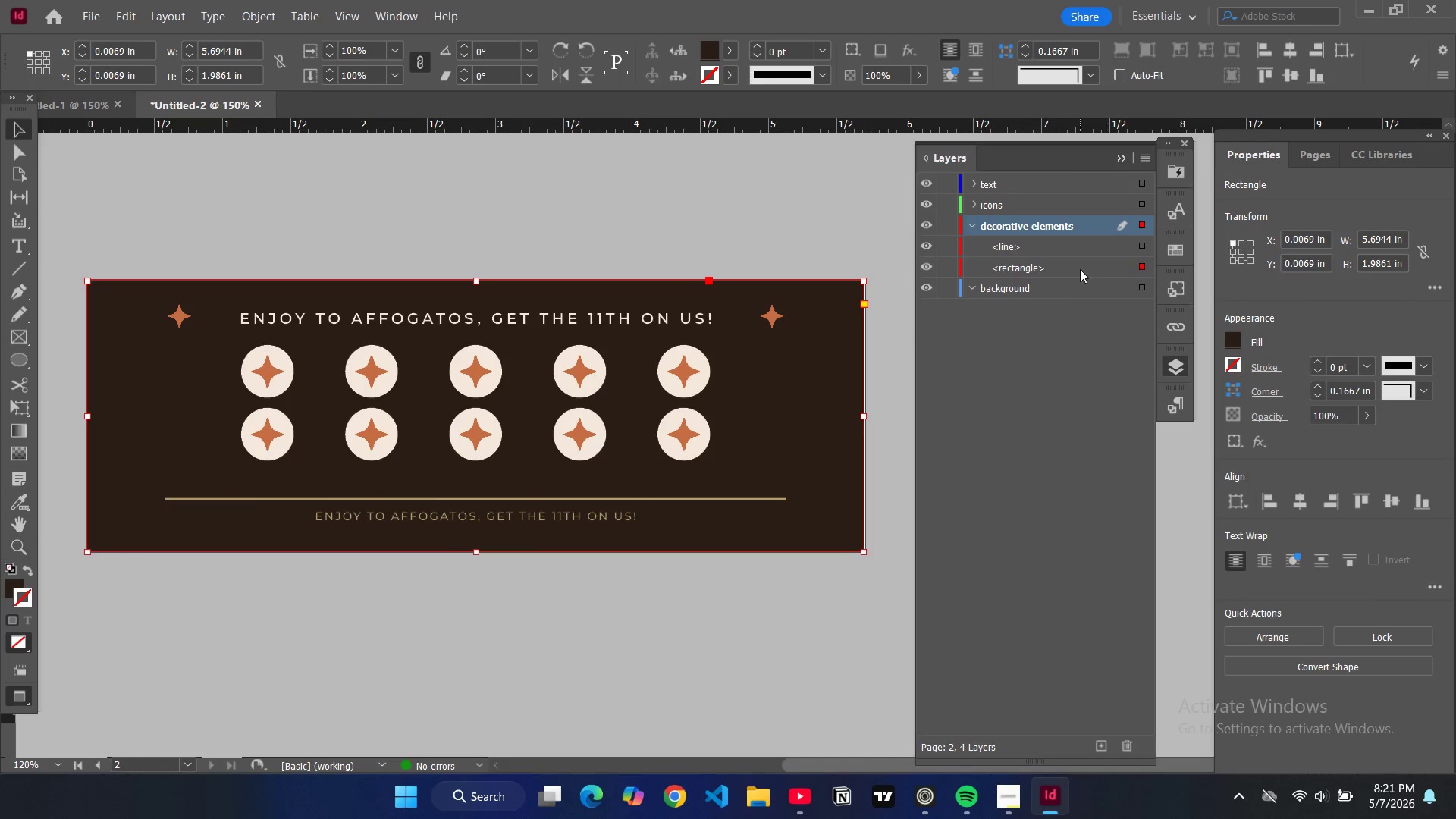 
left_click_drag(start_coordinate=[1080, 270], to_coordinate=[1079, 296])
 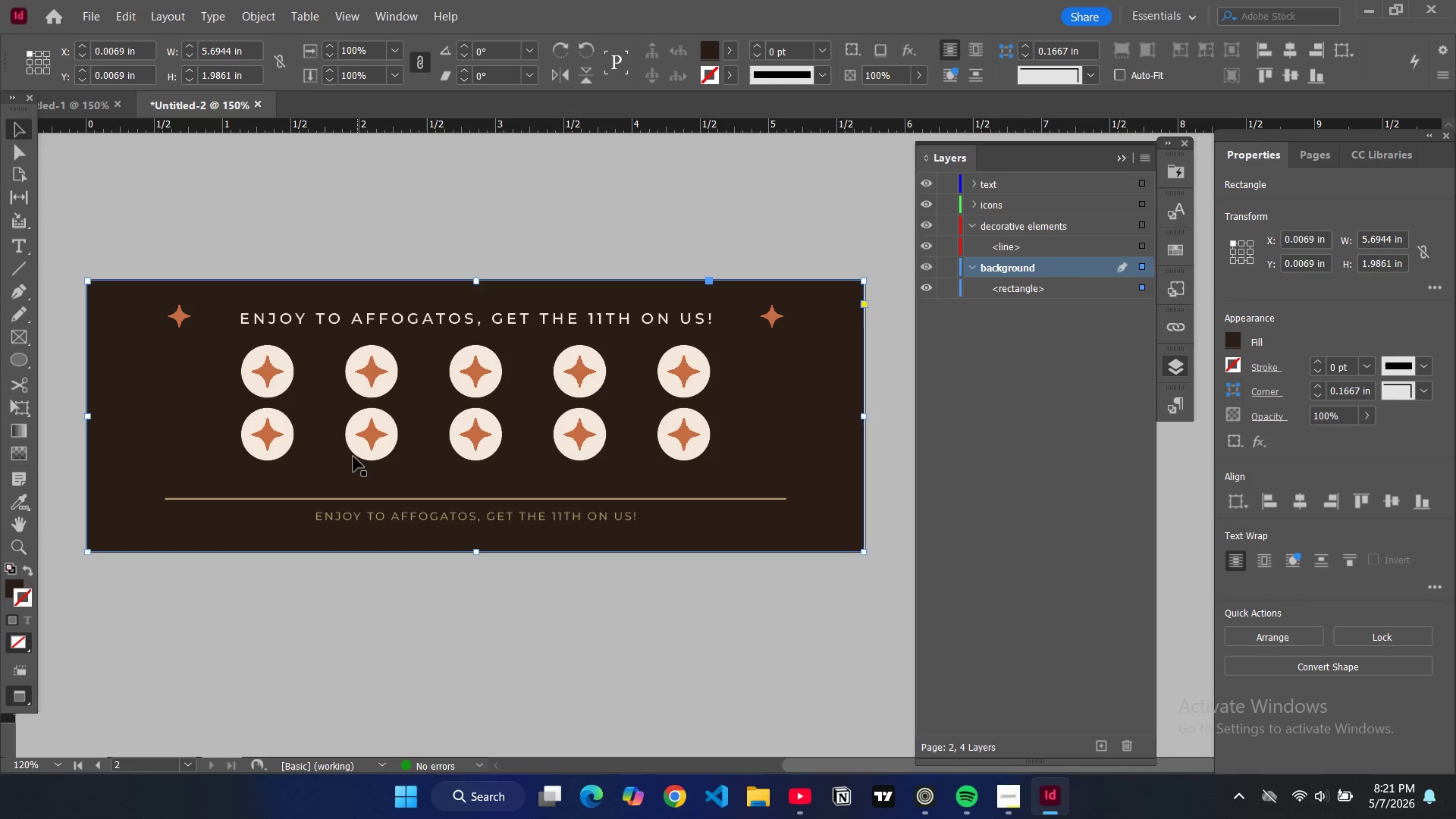 
left_click([387, 452])
 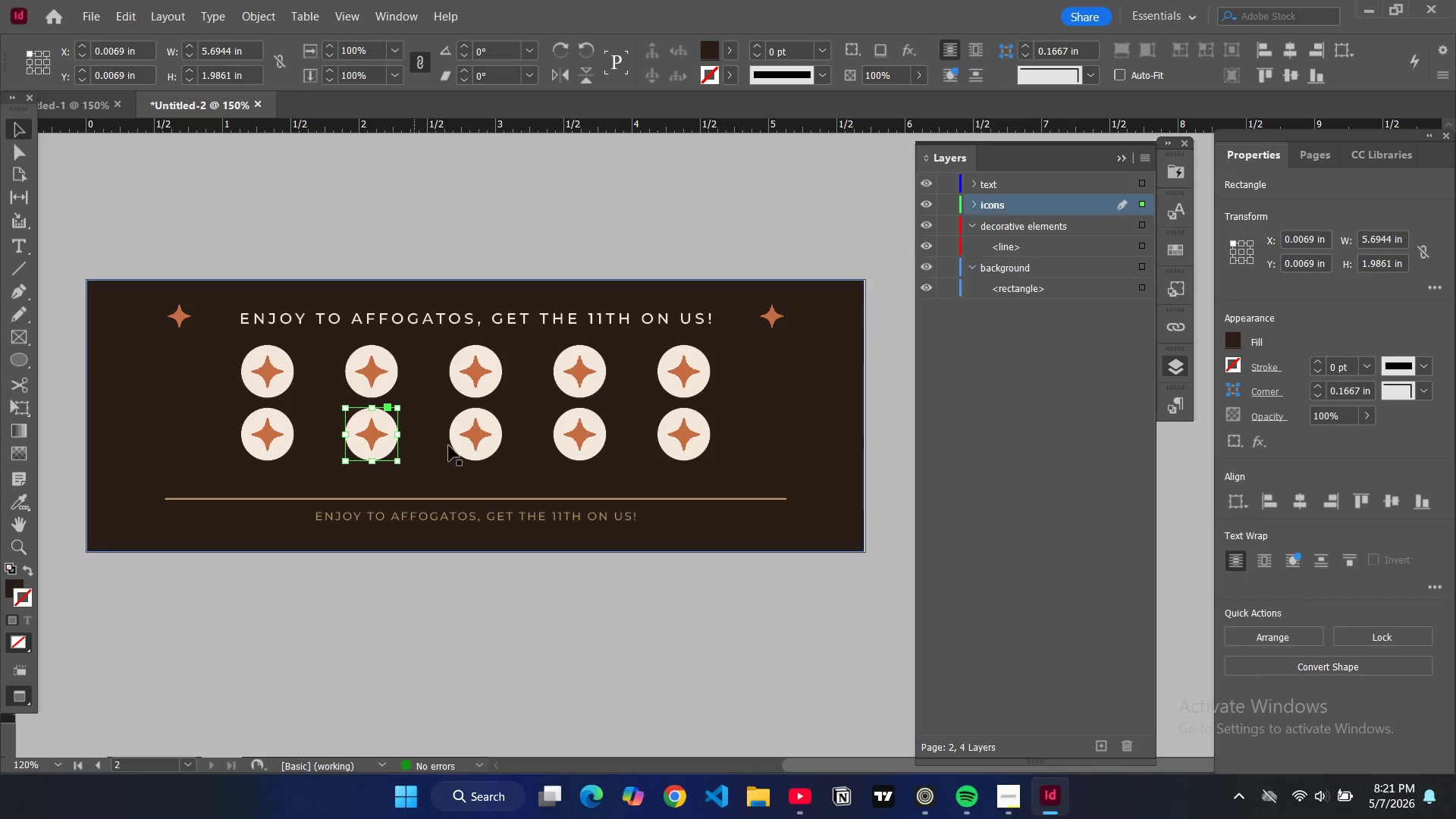 
hold_key(key=ControlLeft, duration=4.7)
hold_key(key=ShiftLeft, duration=1.52)
left_click([457, 447])
 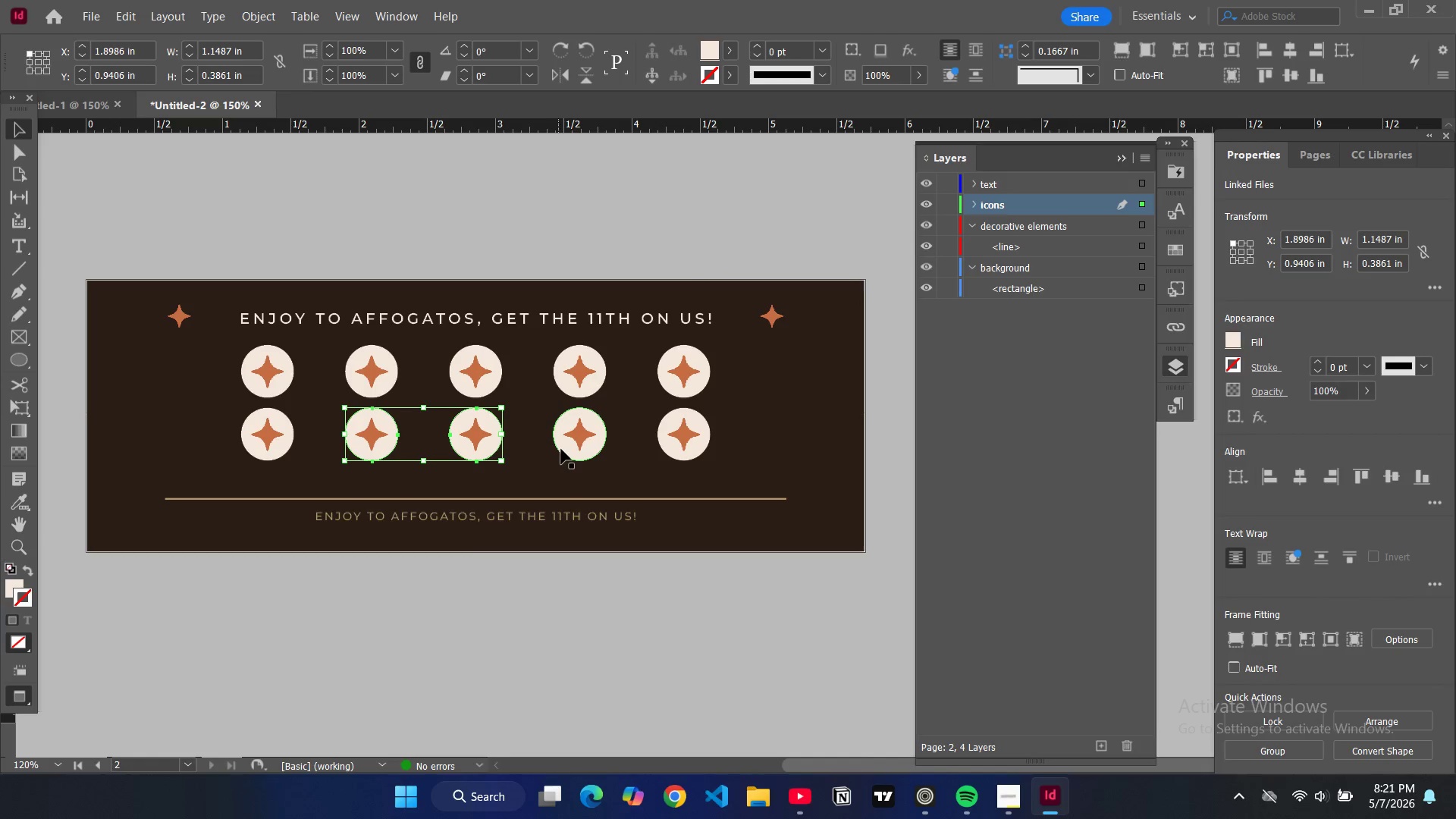 
left_click([562, 449])
 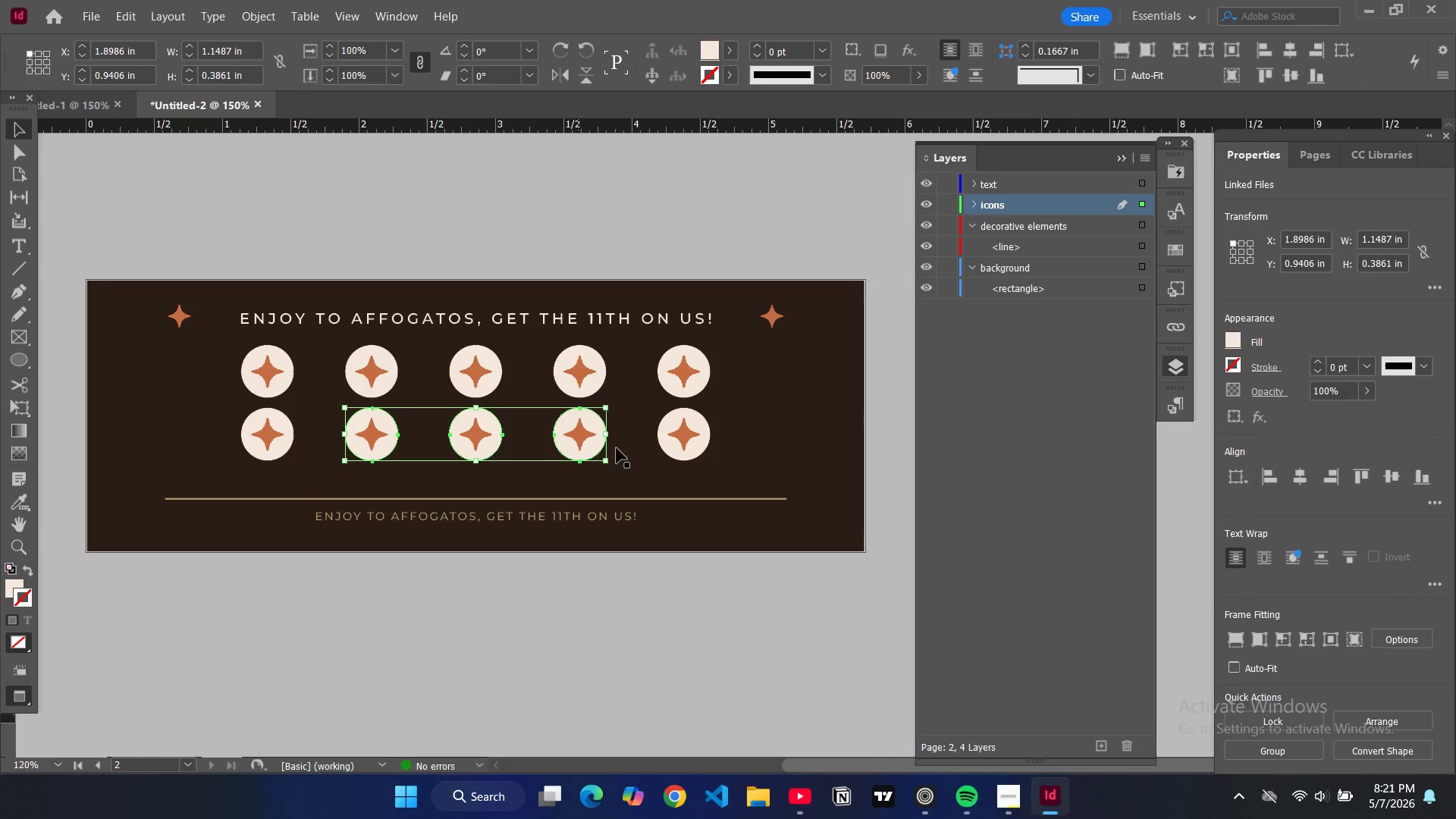 
hold_key(key=ShiftLeft, duration=1.5)
left_click([666, 446])
 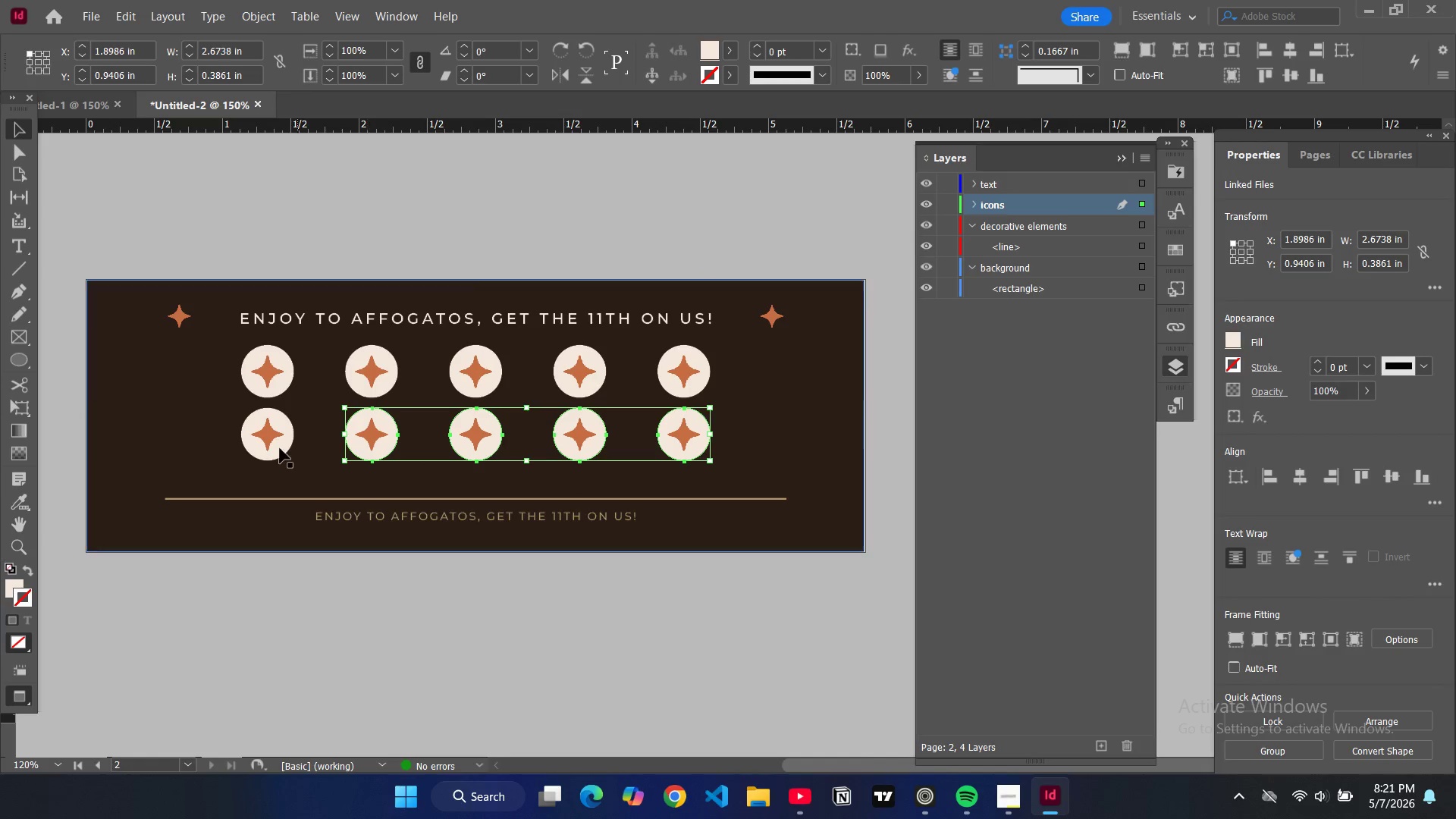 
hold_key(key=ShiftLeft, duration=1.5)
left_click([278, 449])
 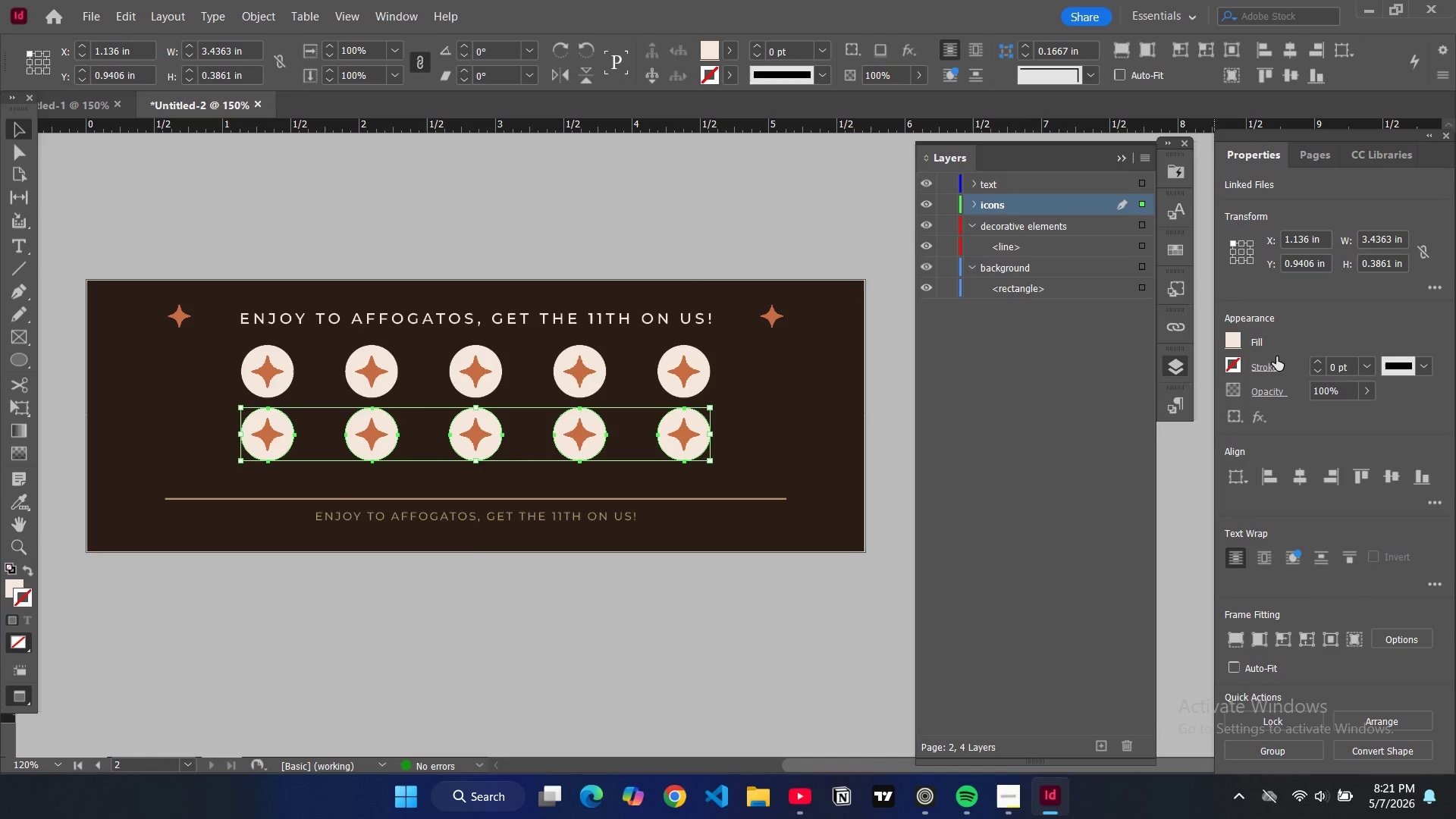 
key(Control+Shift+ShiftLeft)
 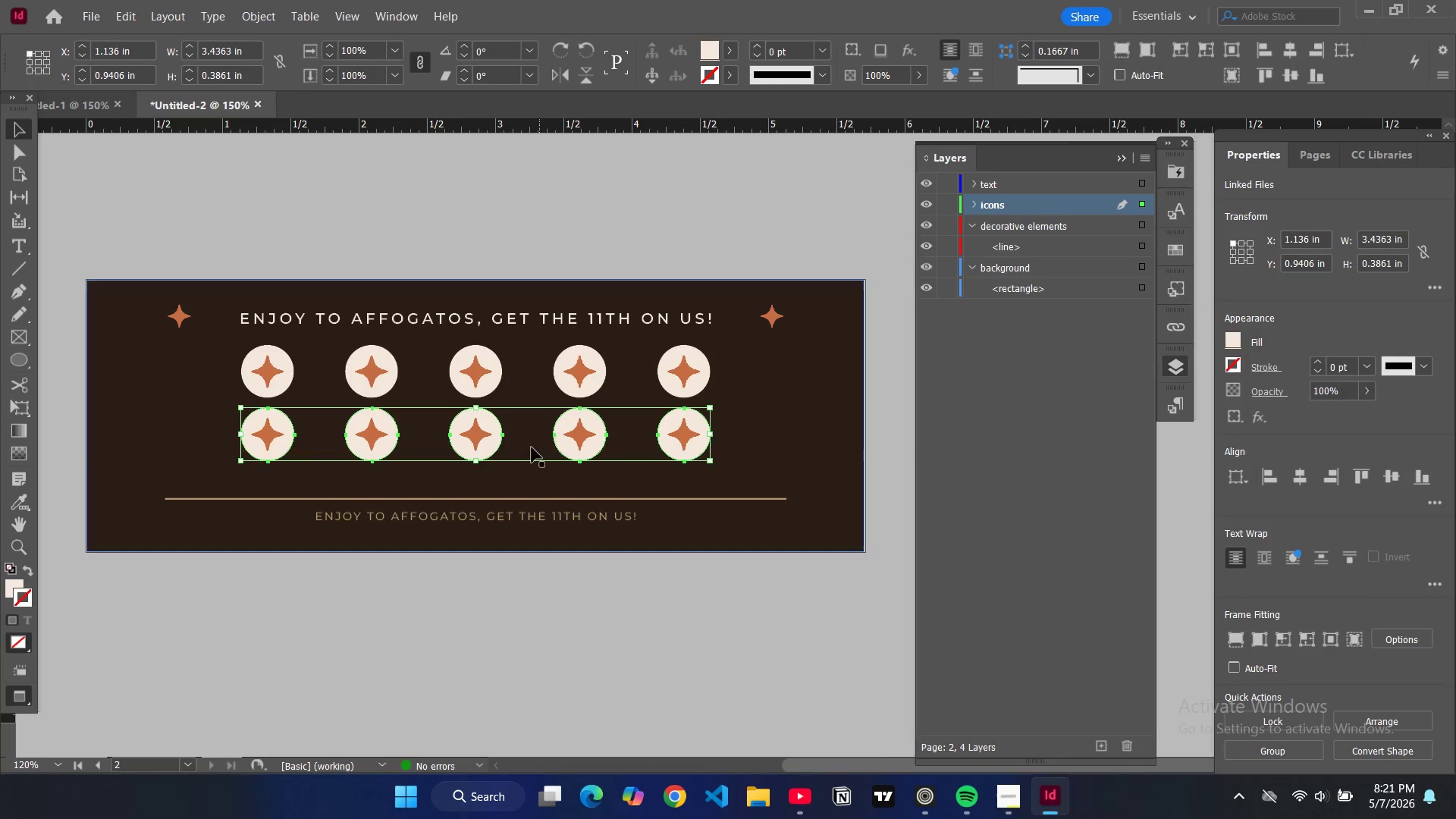 
left_click([285, 438])
 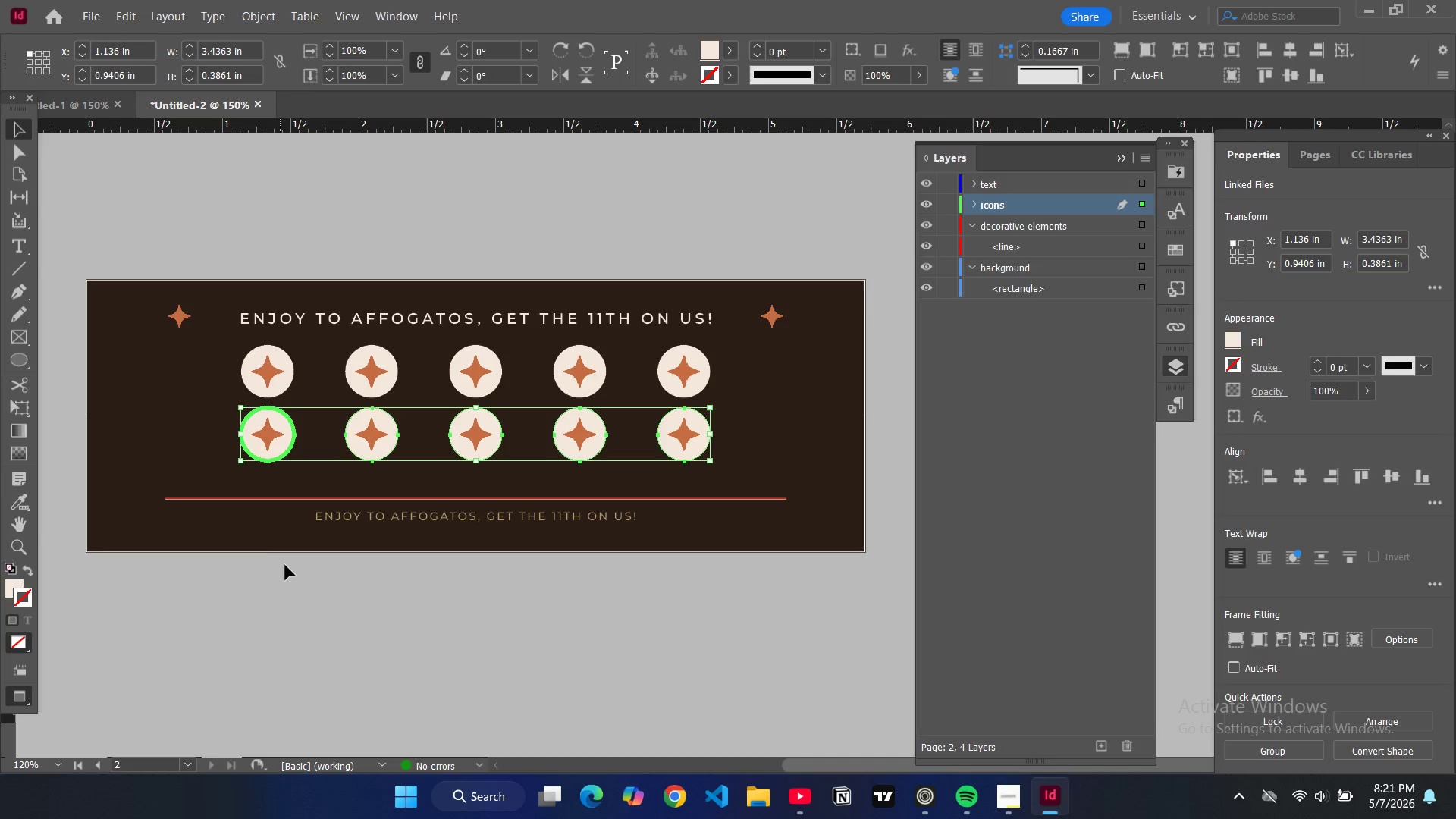 
left_click([290, 570])
 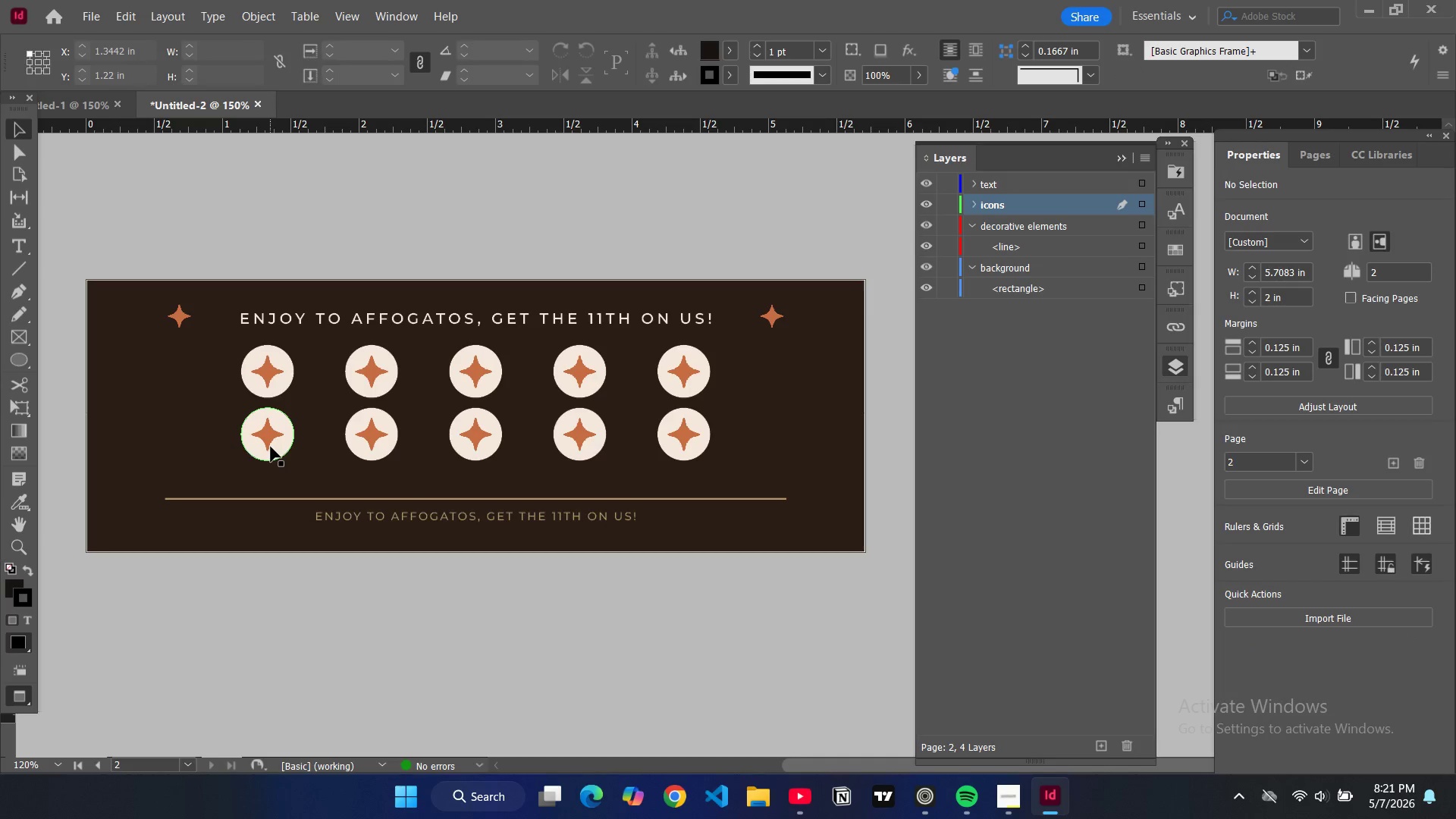 
left_click([272, 447])
 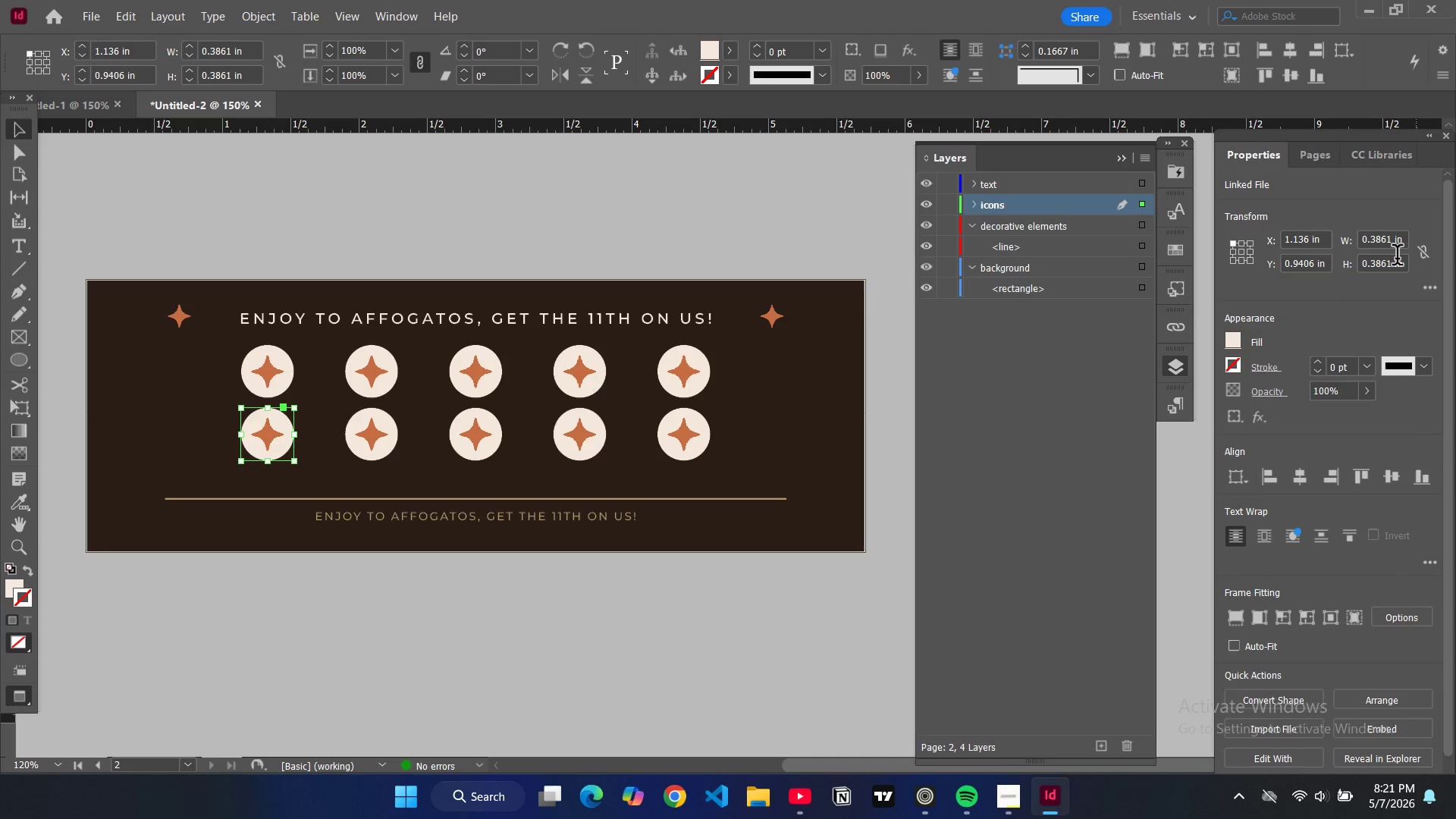 
double_click([1377, 241])
 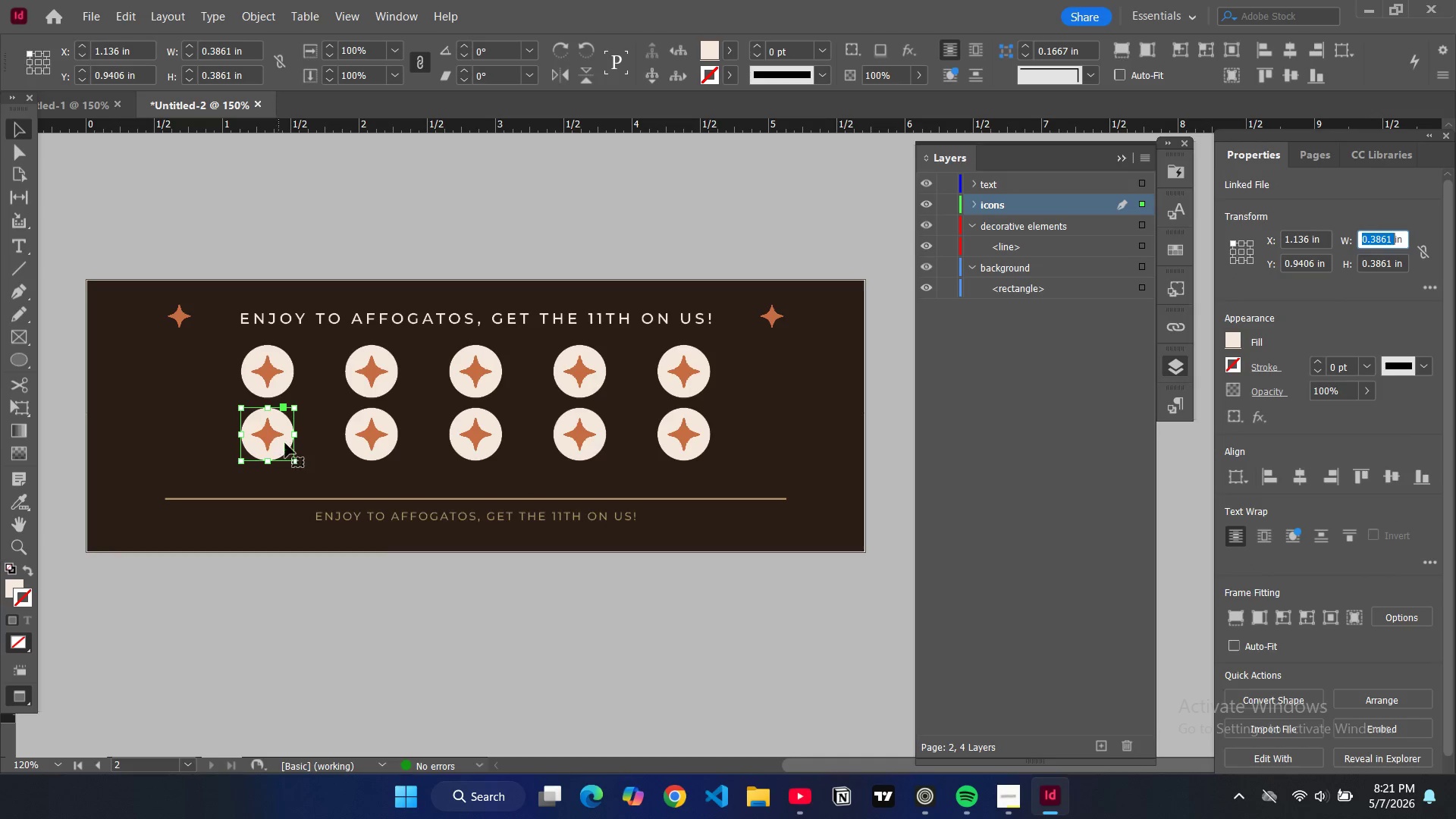 
hold_key(key=ControlLeft, duration=3.47)
hold_key(key=ShiftLeft, duration=1.53)
left_click([379, 451])
 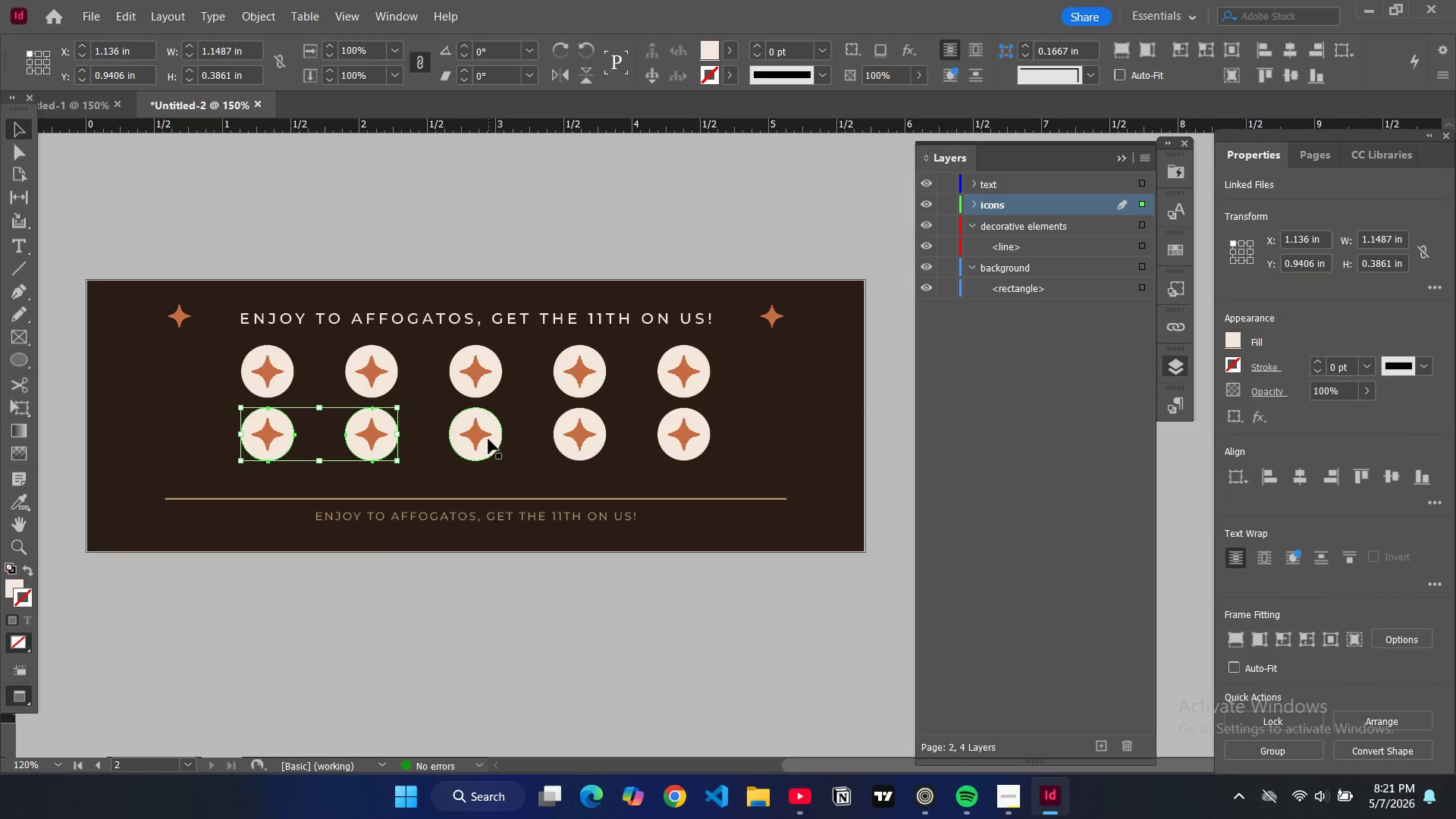 
left_click([488, 439])
 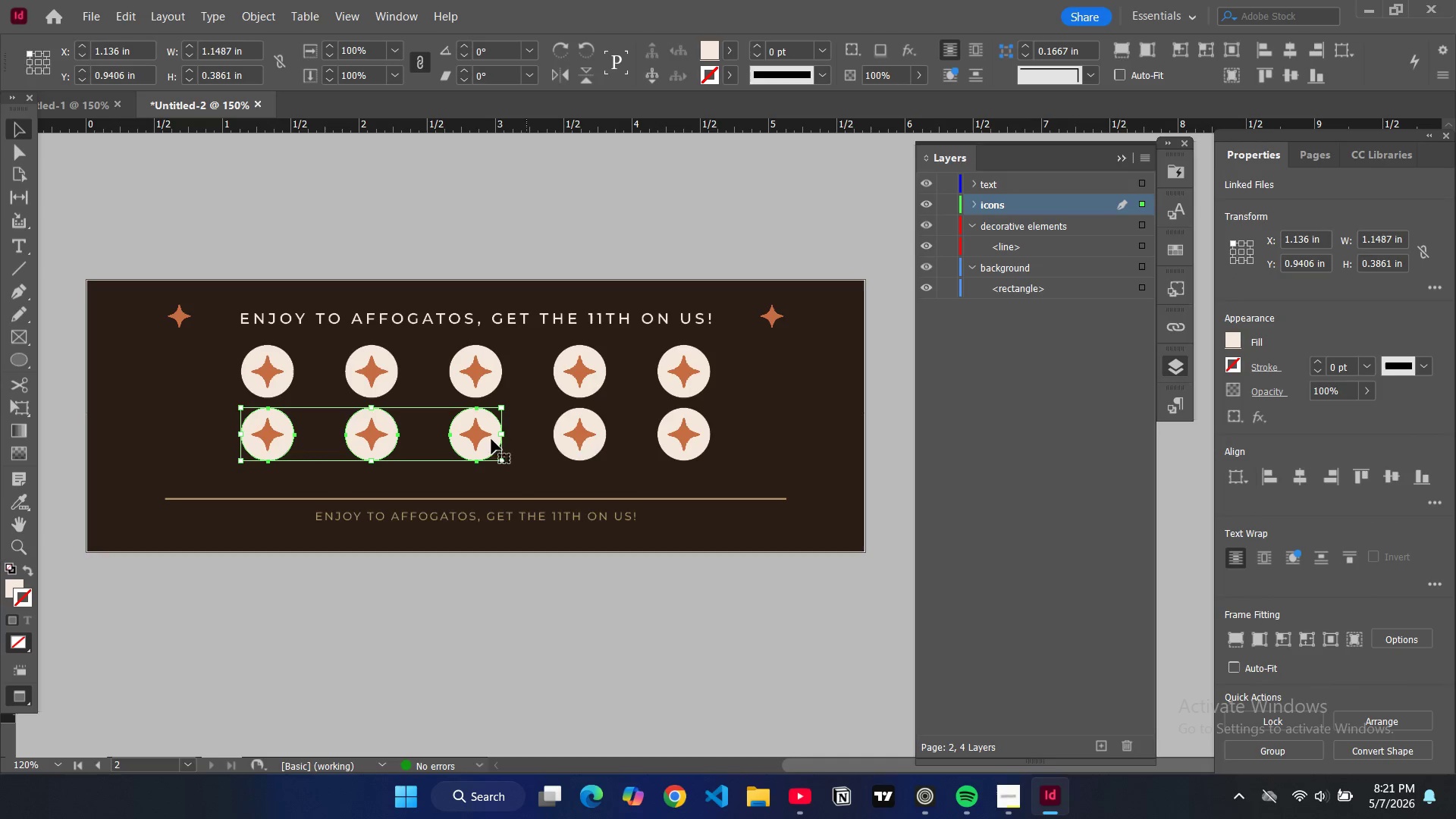 
hold_key(key=ShiftLeft, duration=1.53)
left_click([588, 445])
 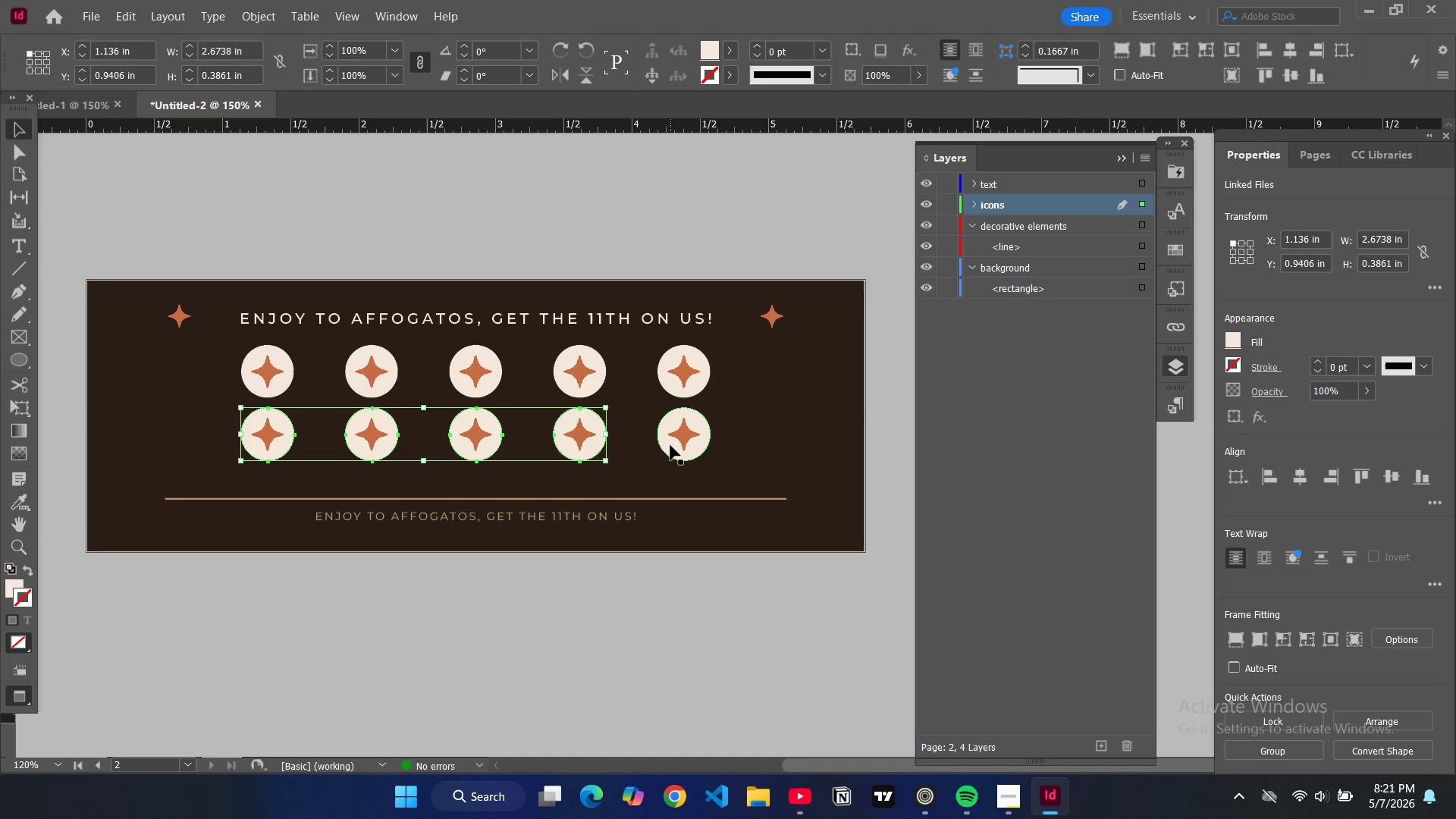 
left_click([670, 445])
 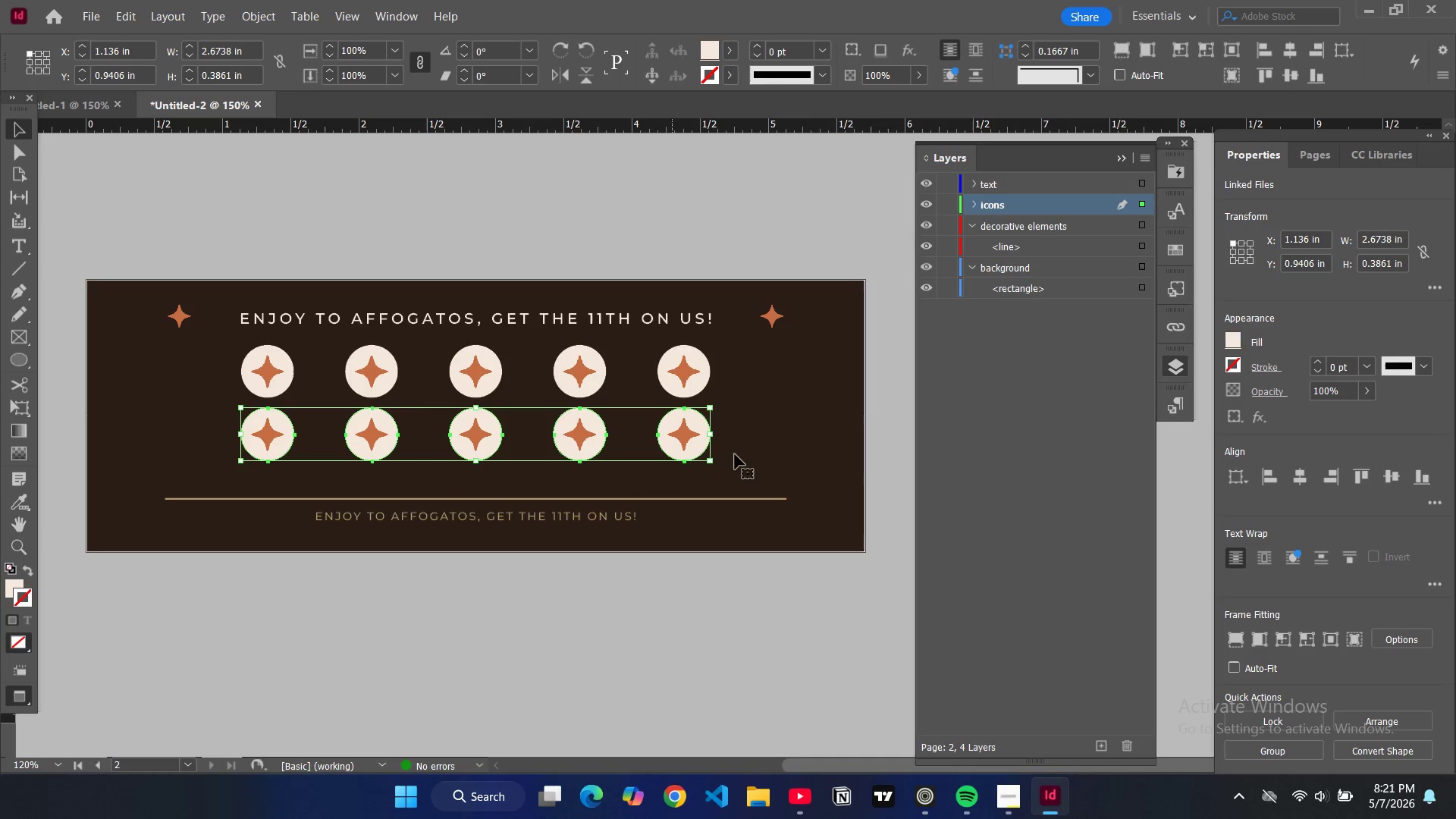 
key(Control+Shift+ShiftLeft)
 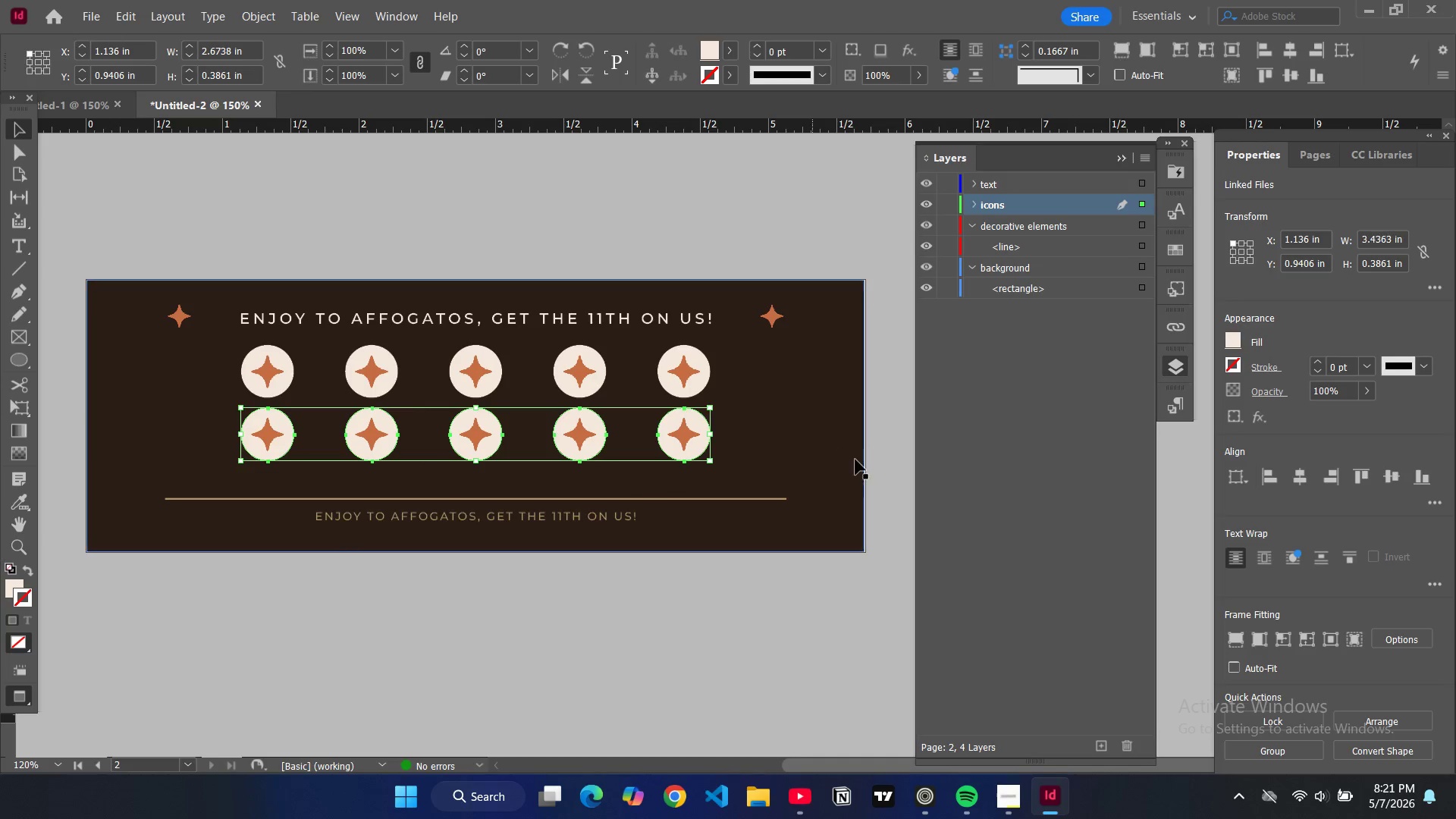 
key(Control+Shift+ShiftLeft)
 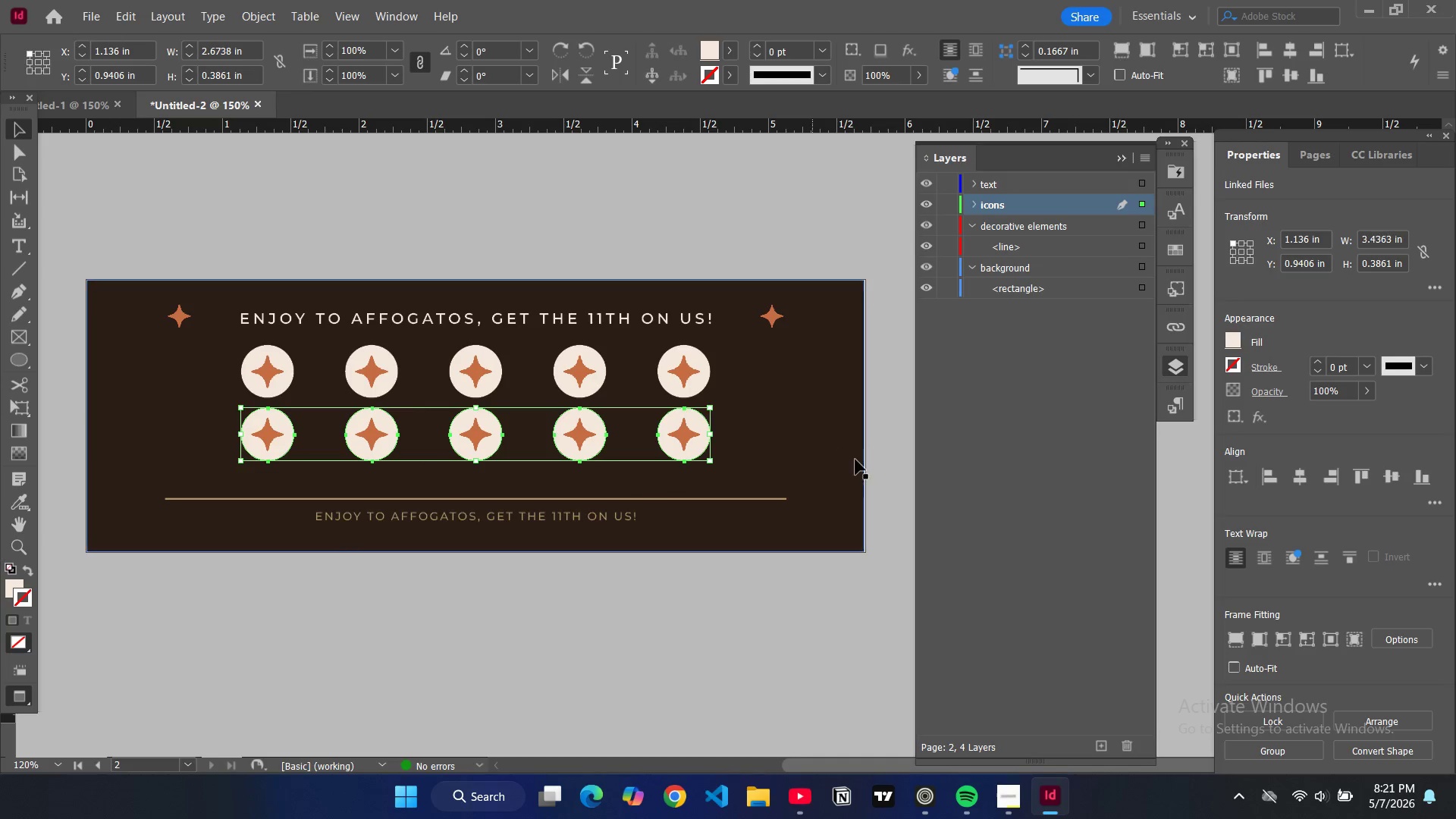 
key(Control+Shift+ShiftLeft)
 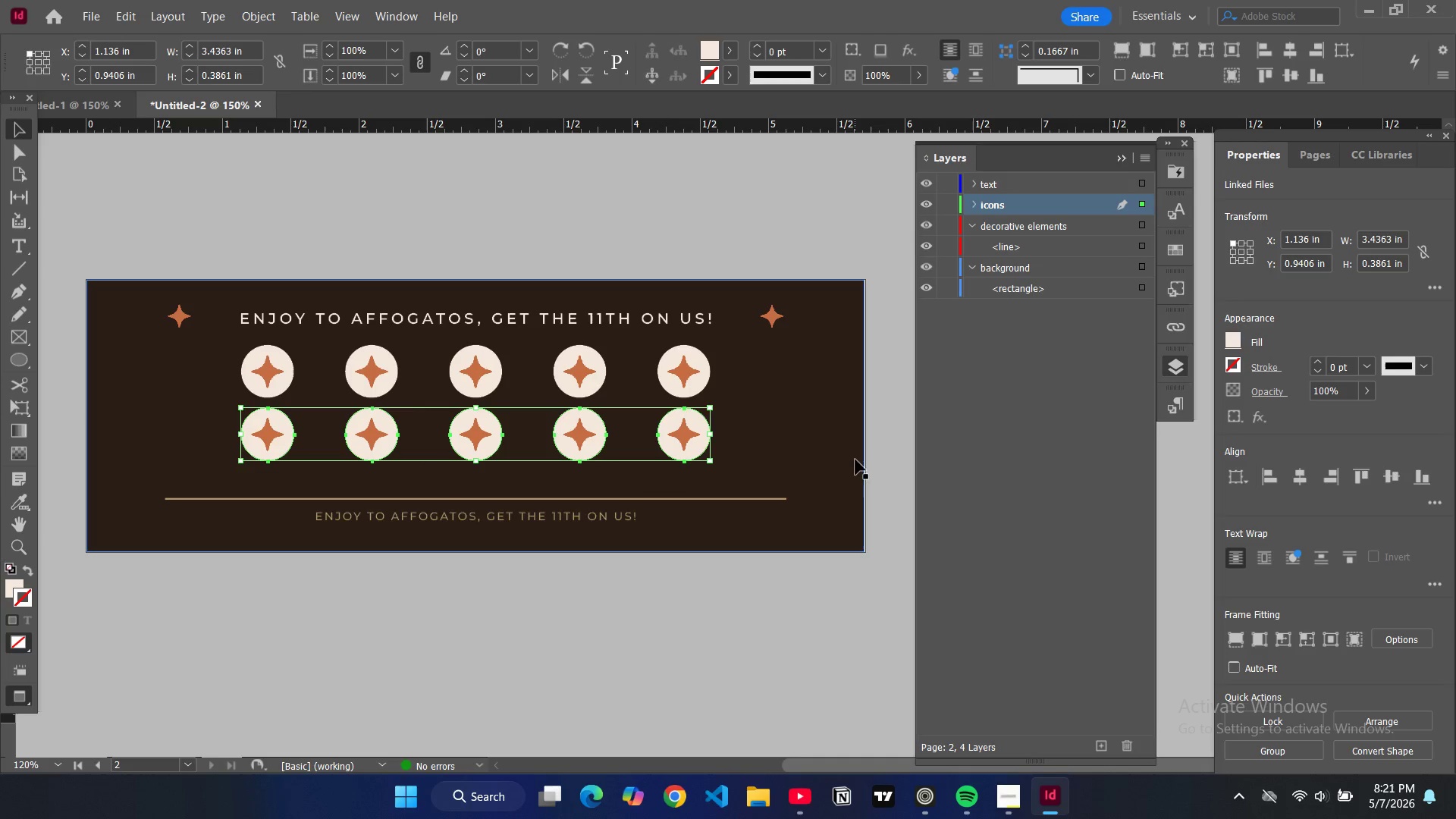 
key(Control+Shift+ShiftLeft)
 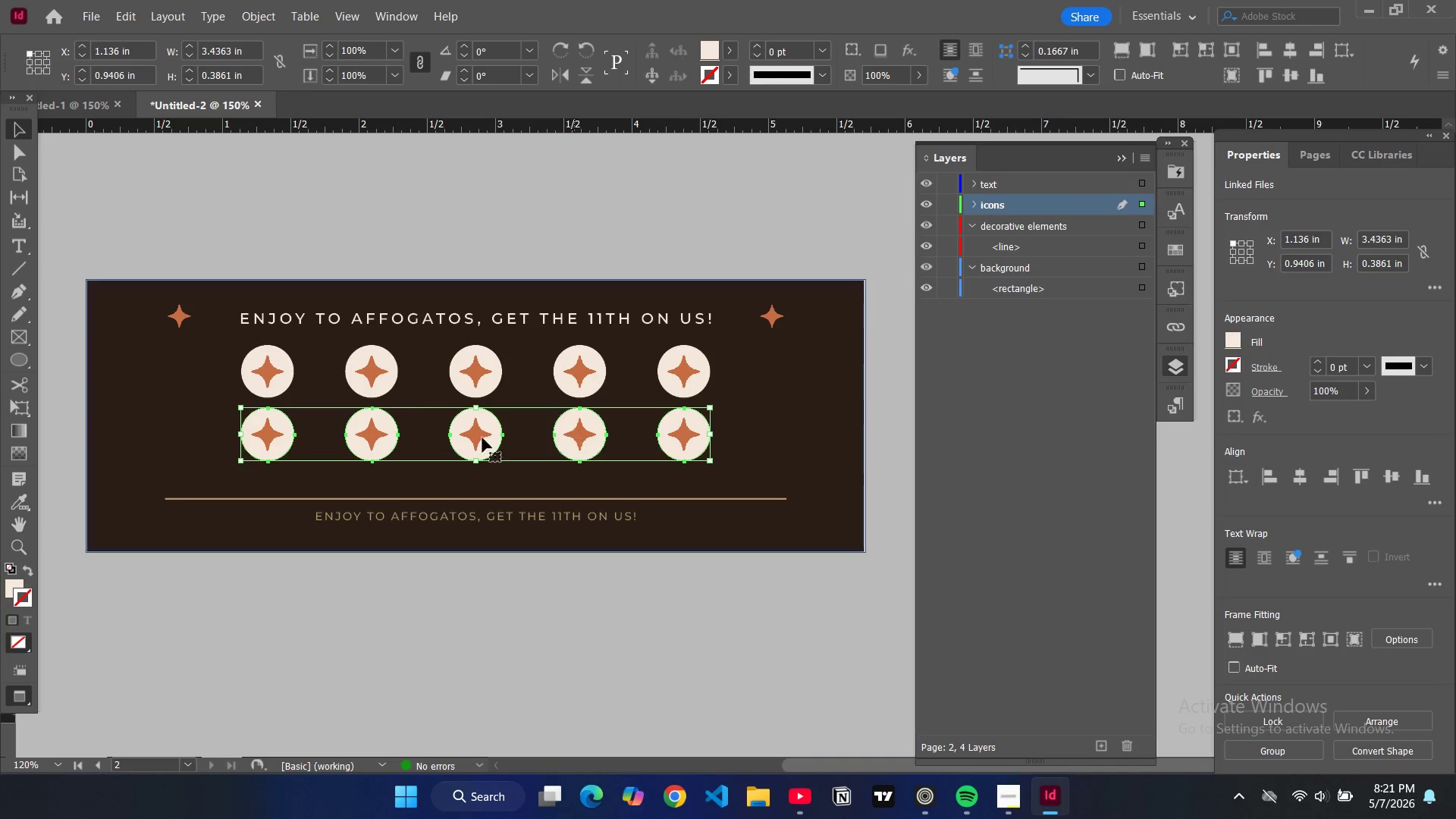 
left_click([392, 579])
 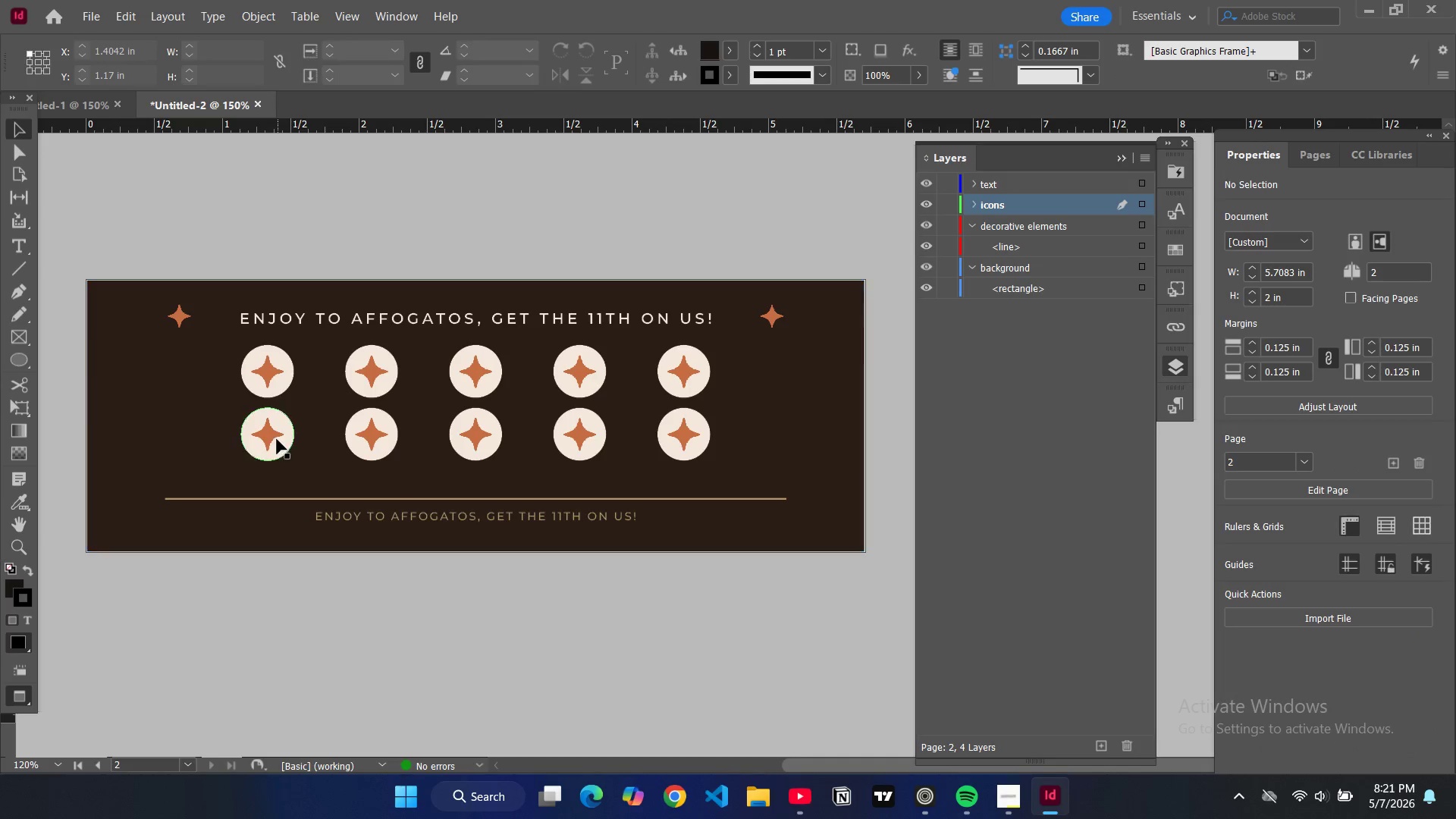 
left_click([278, 441])
 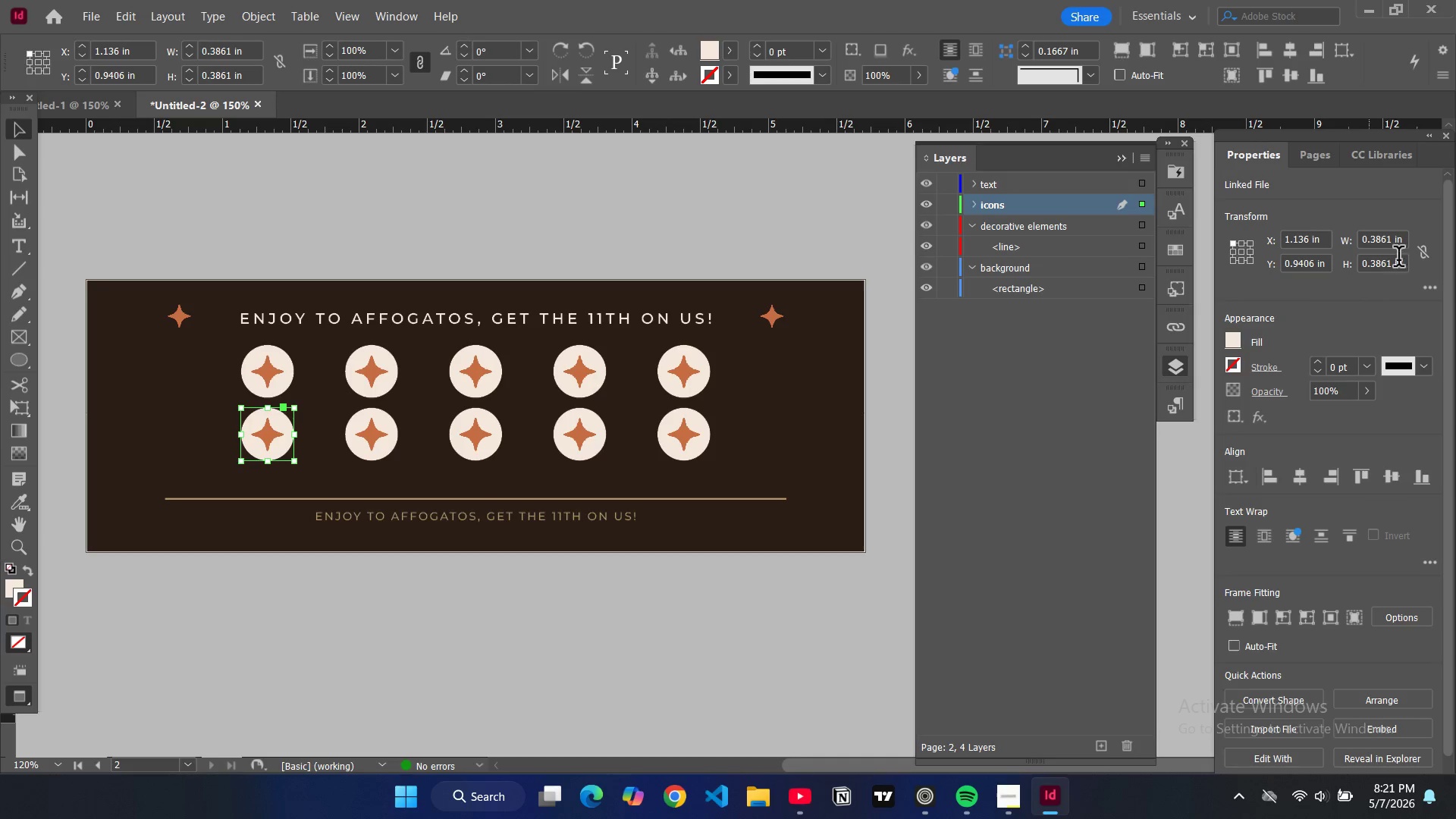 
double_click([1383, 237])
 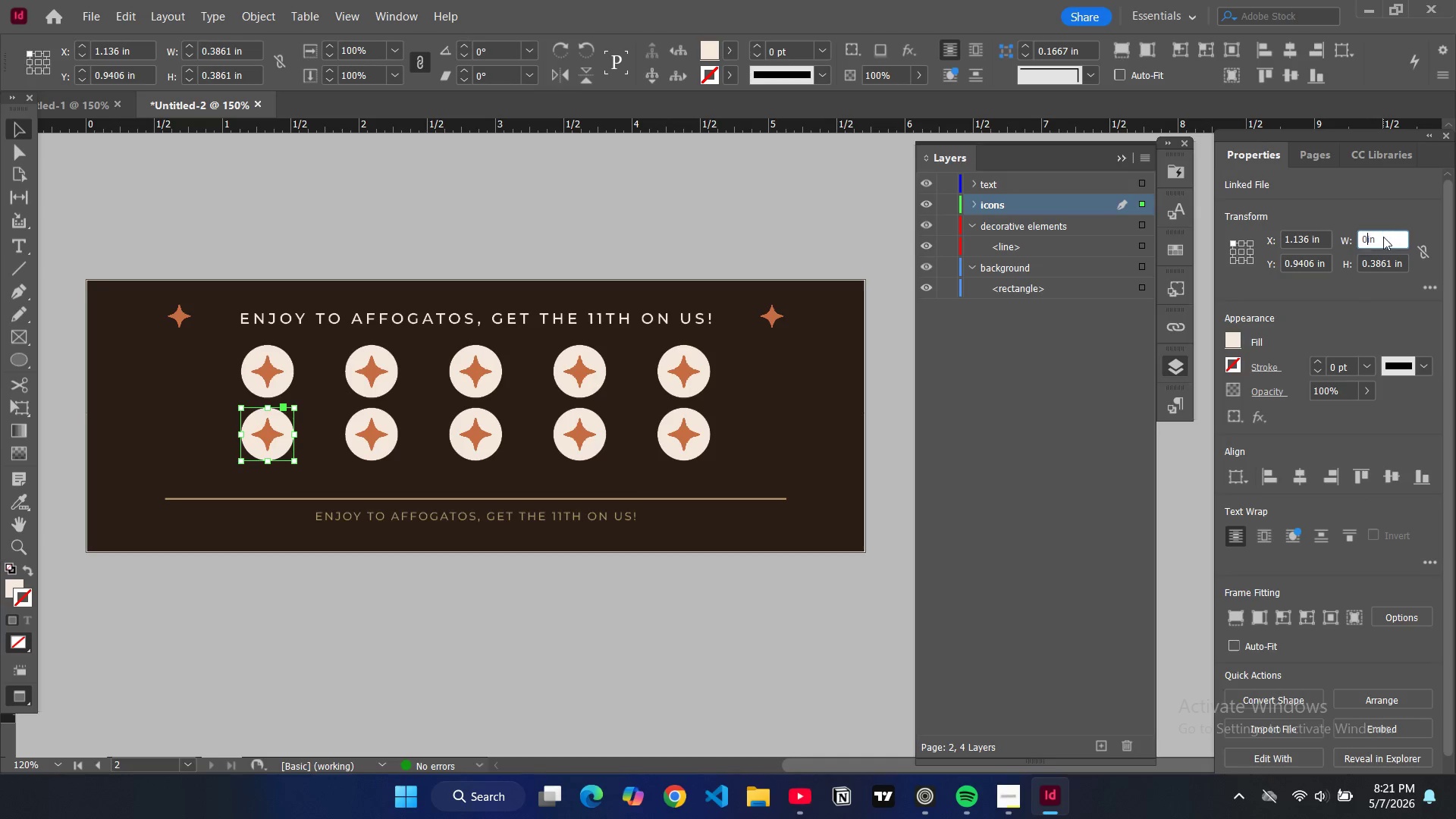 
key(0)
 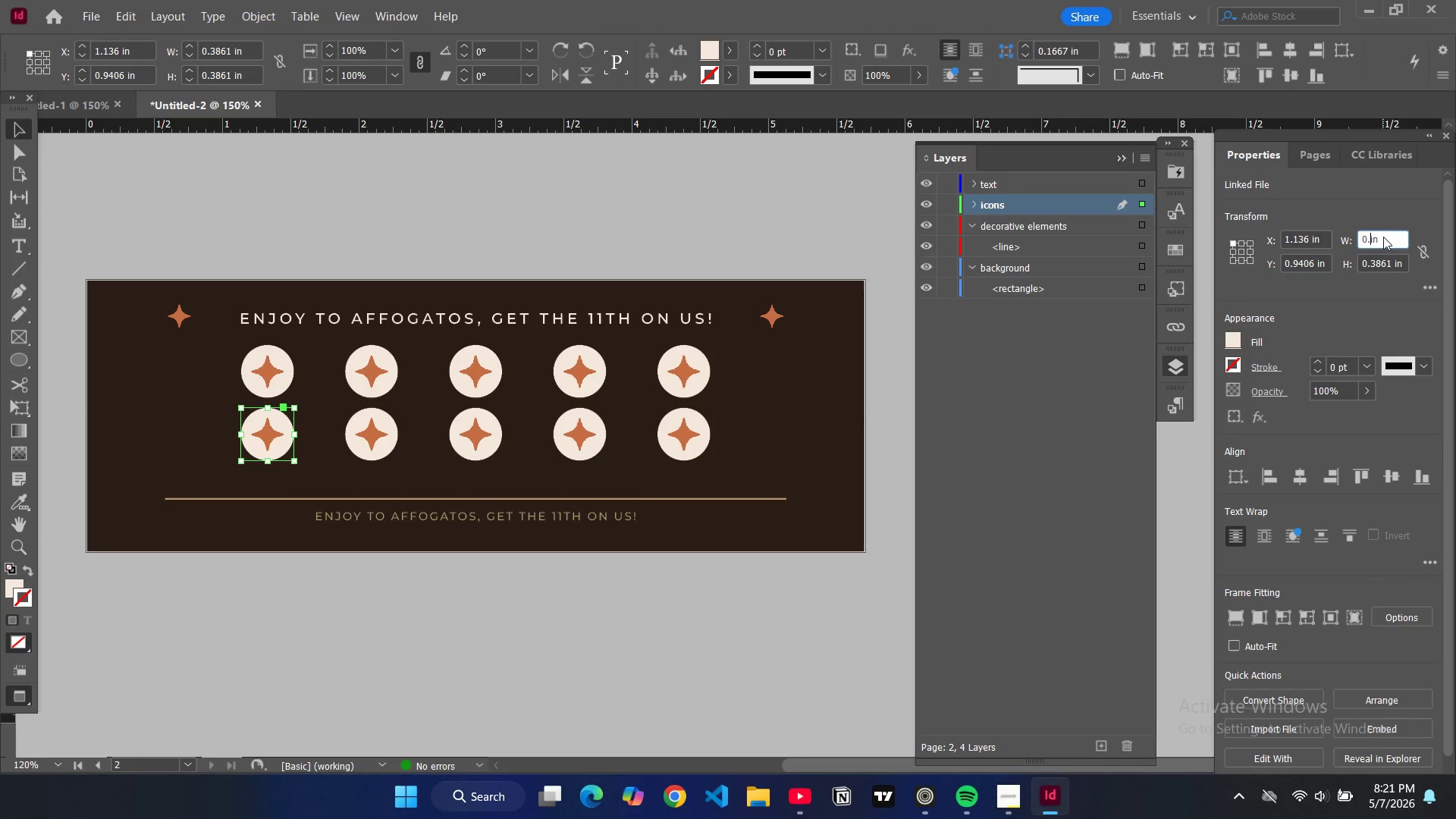 
key(Period)
 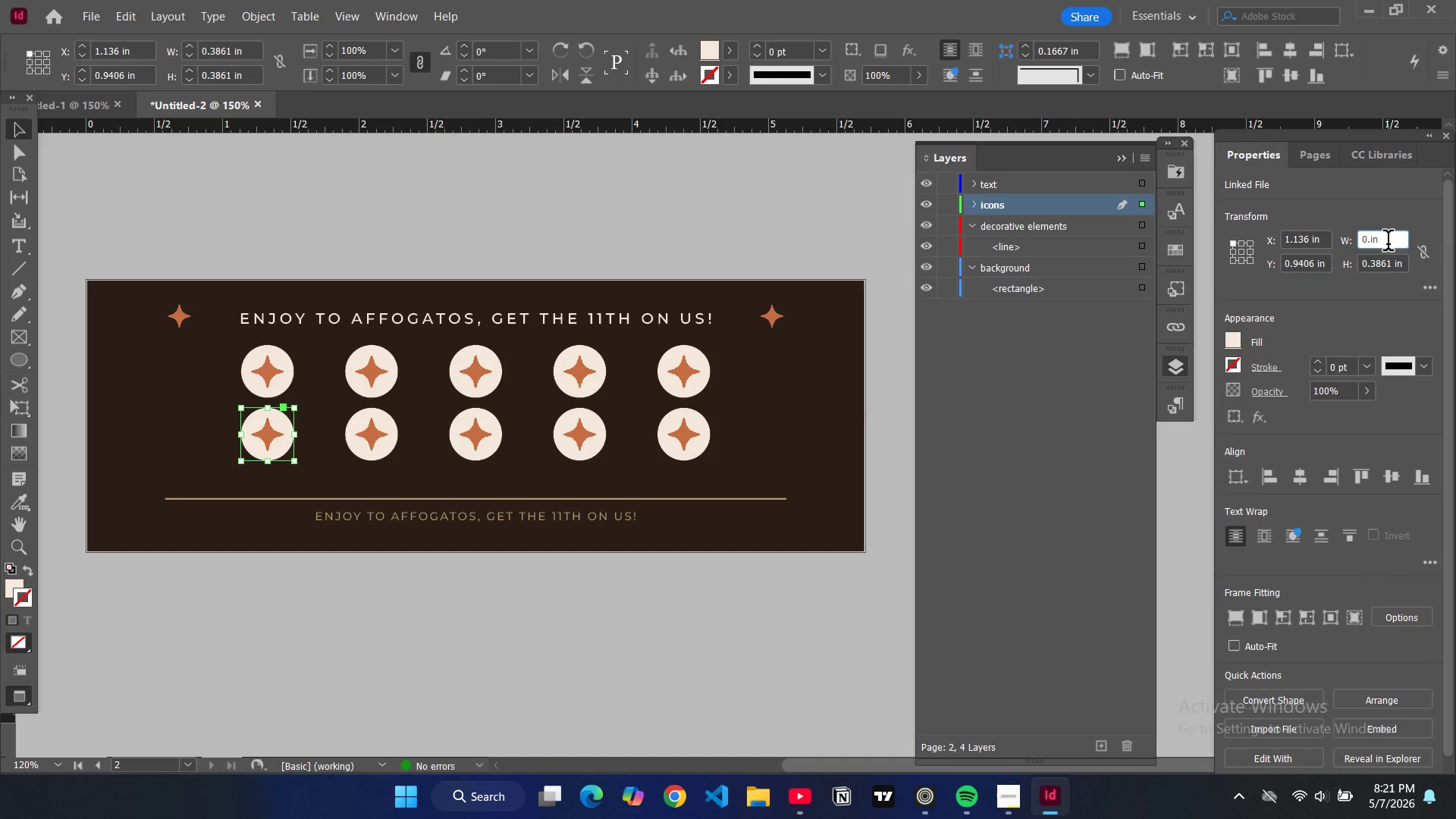 
key(5)
 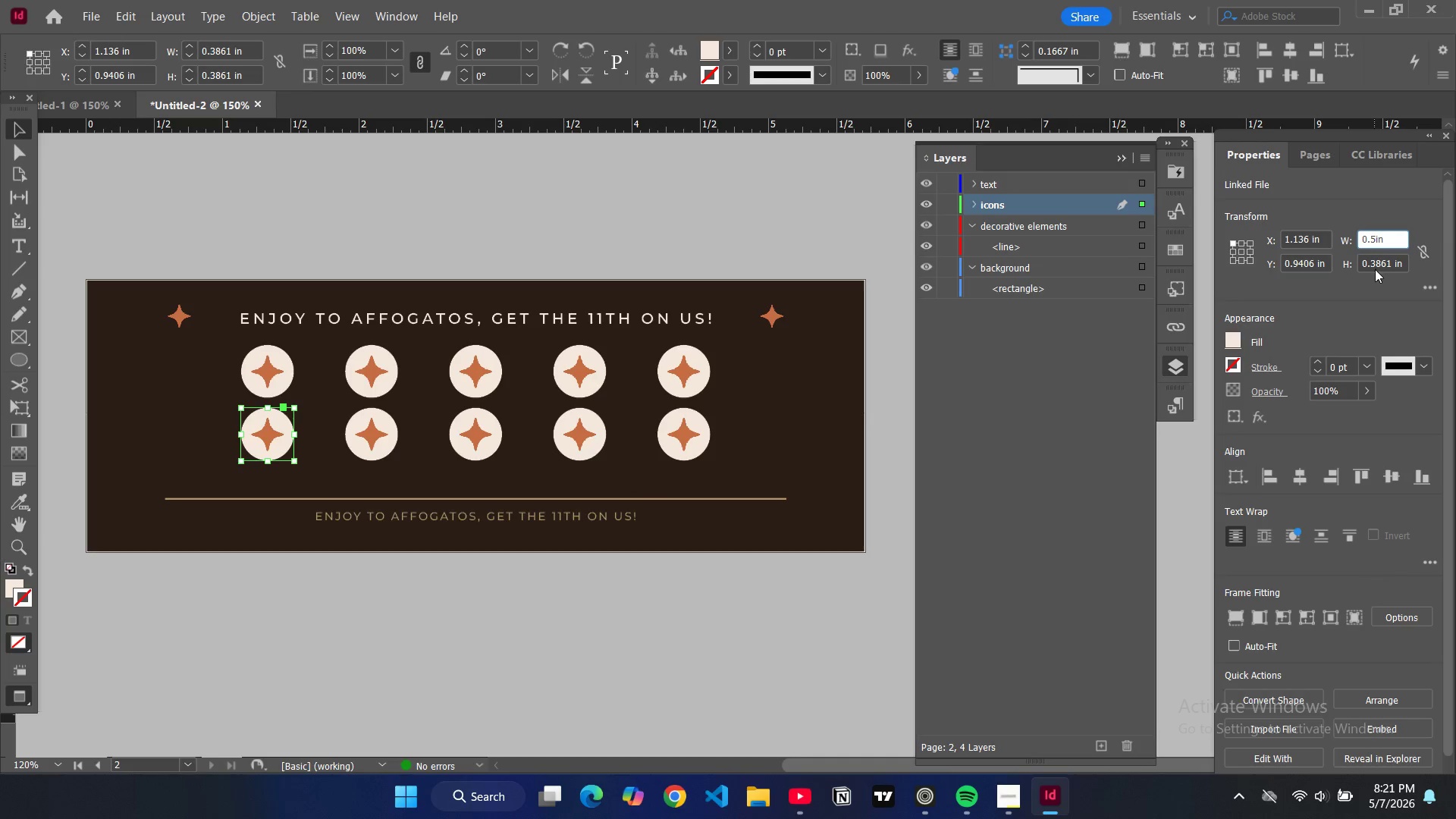 
left_click([1375, 269])
 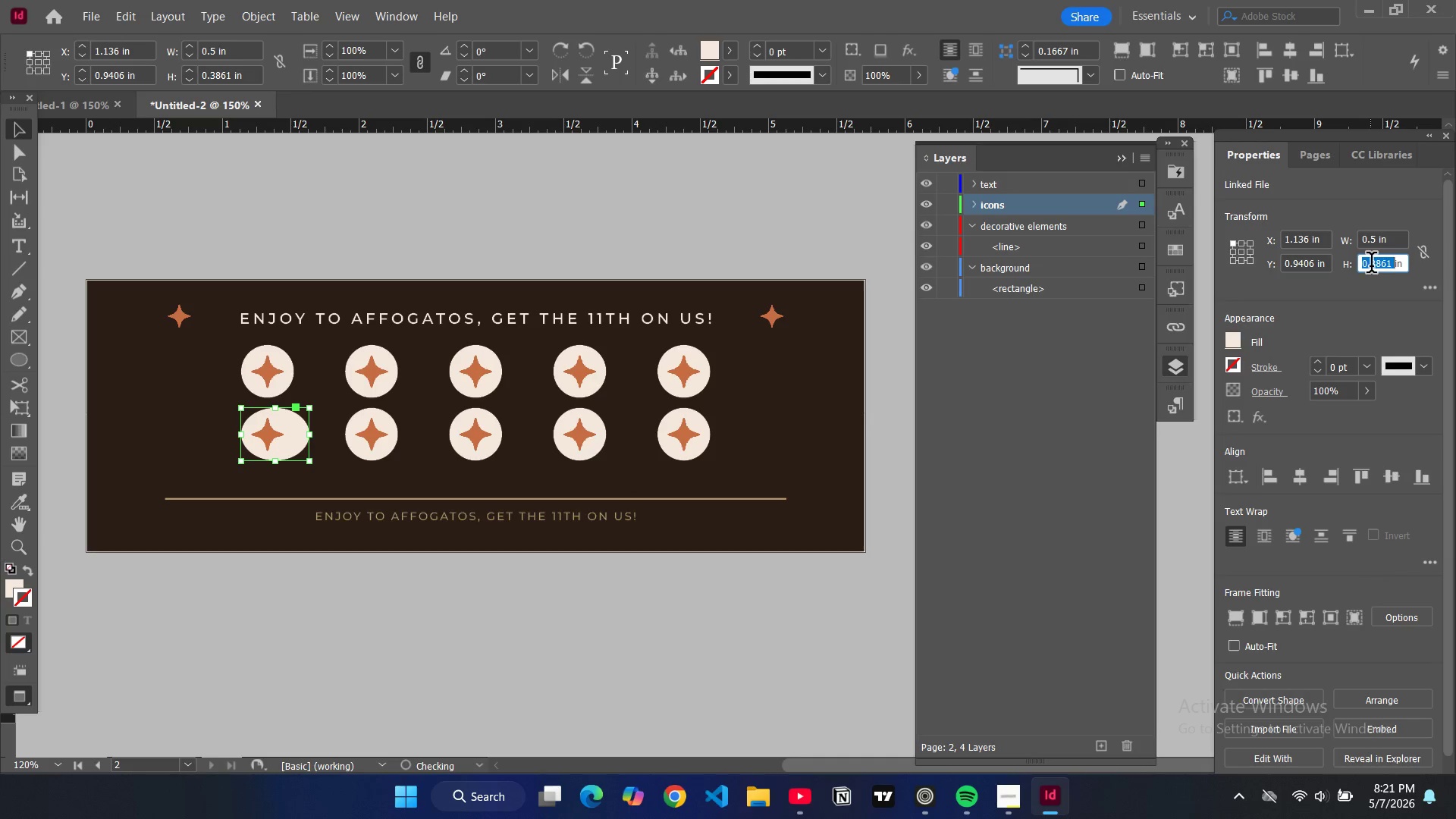 
triple_click([1371, 265])
 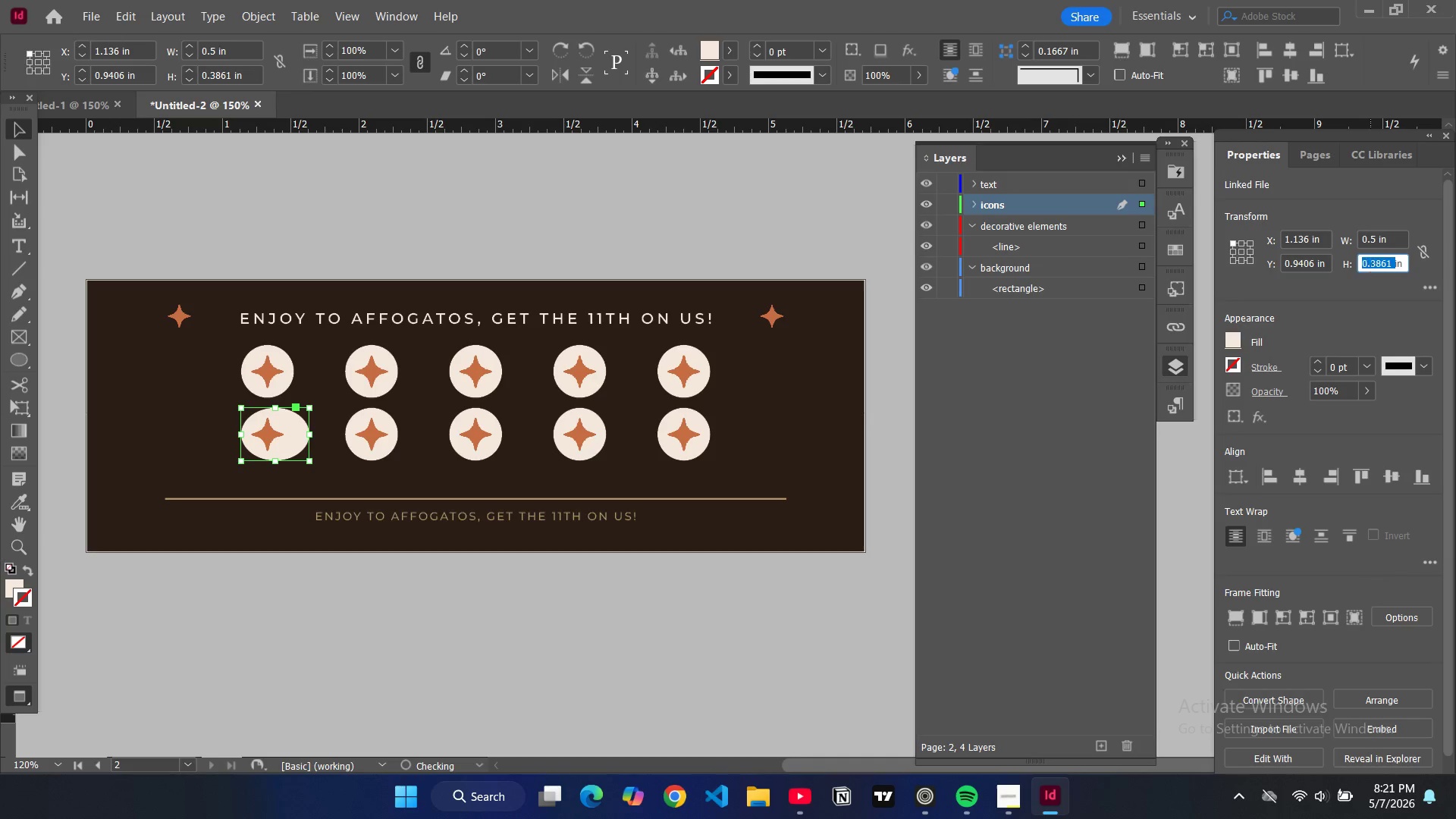 
key(0)
 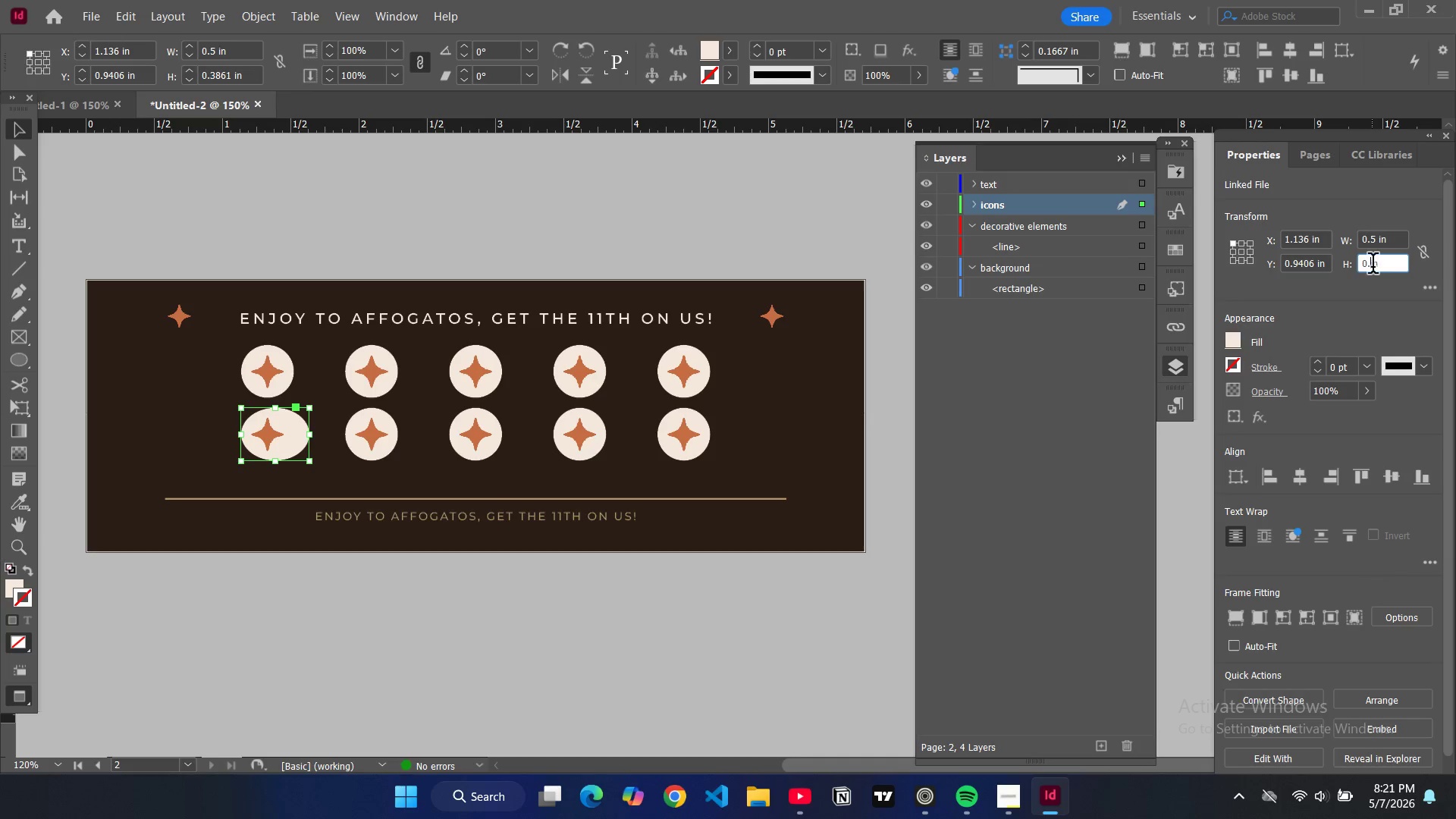 
key(Period)
 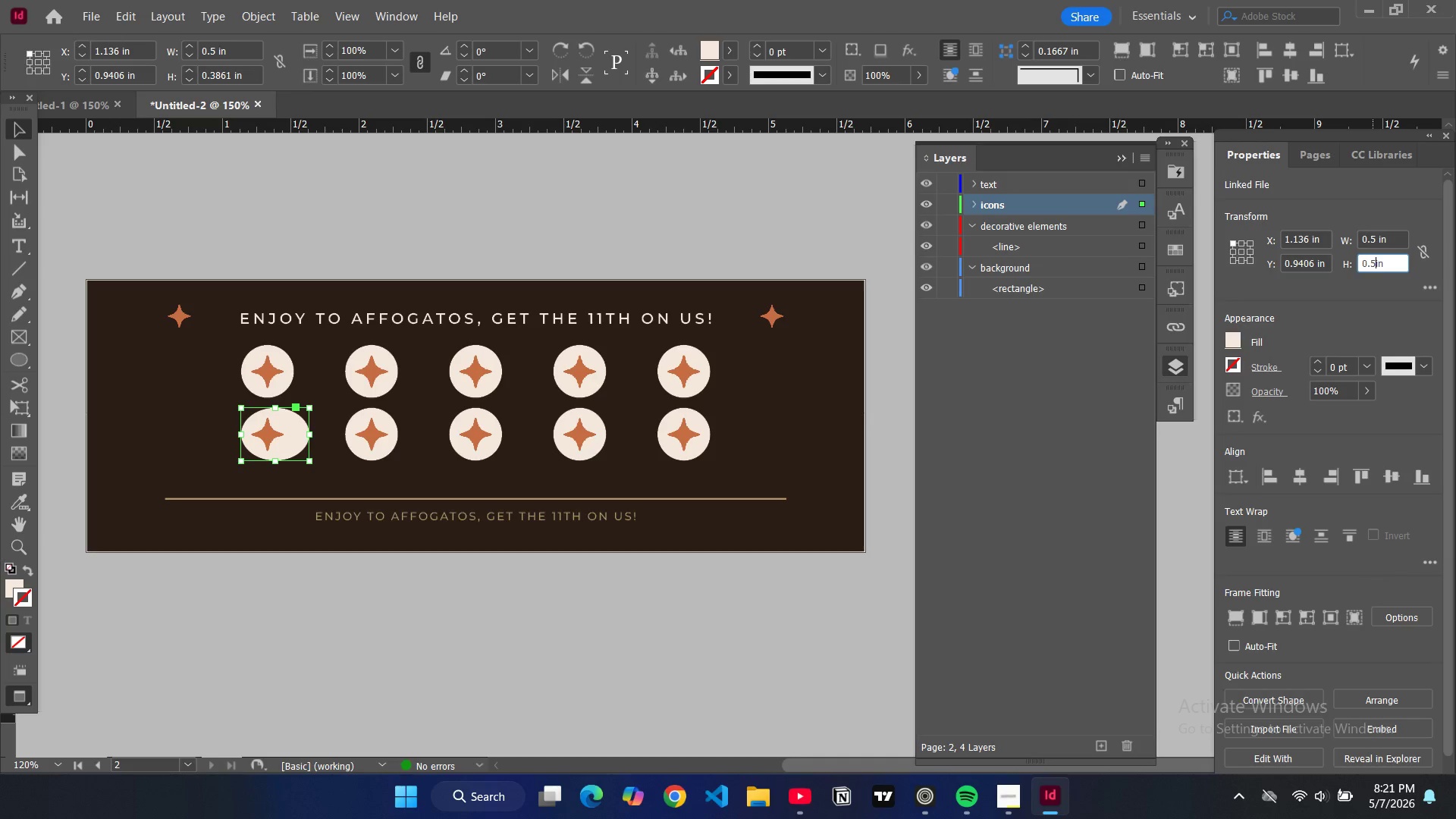 
key(5)
 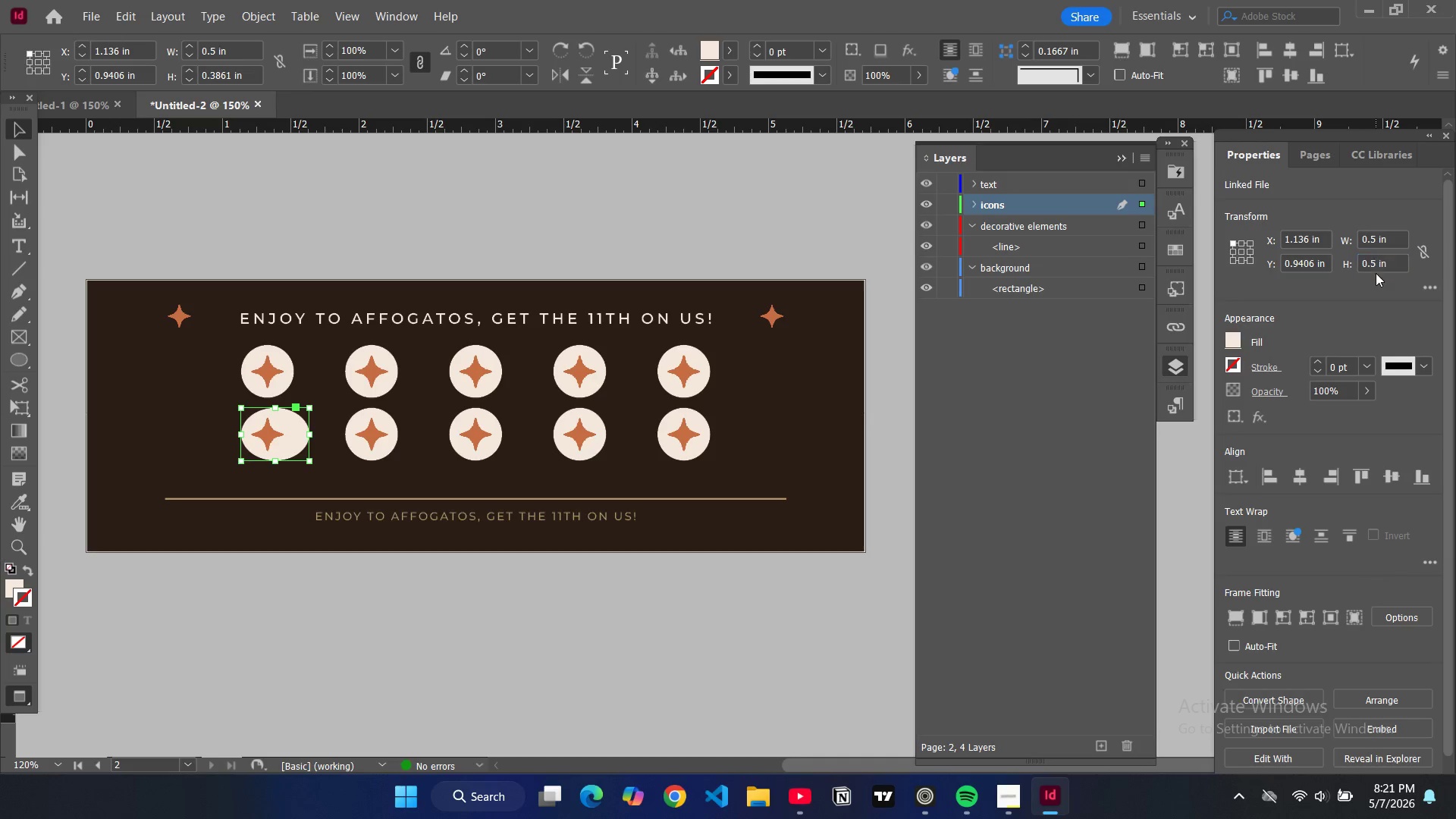 
key(Enter)
 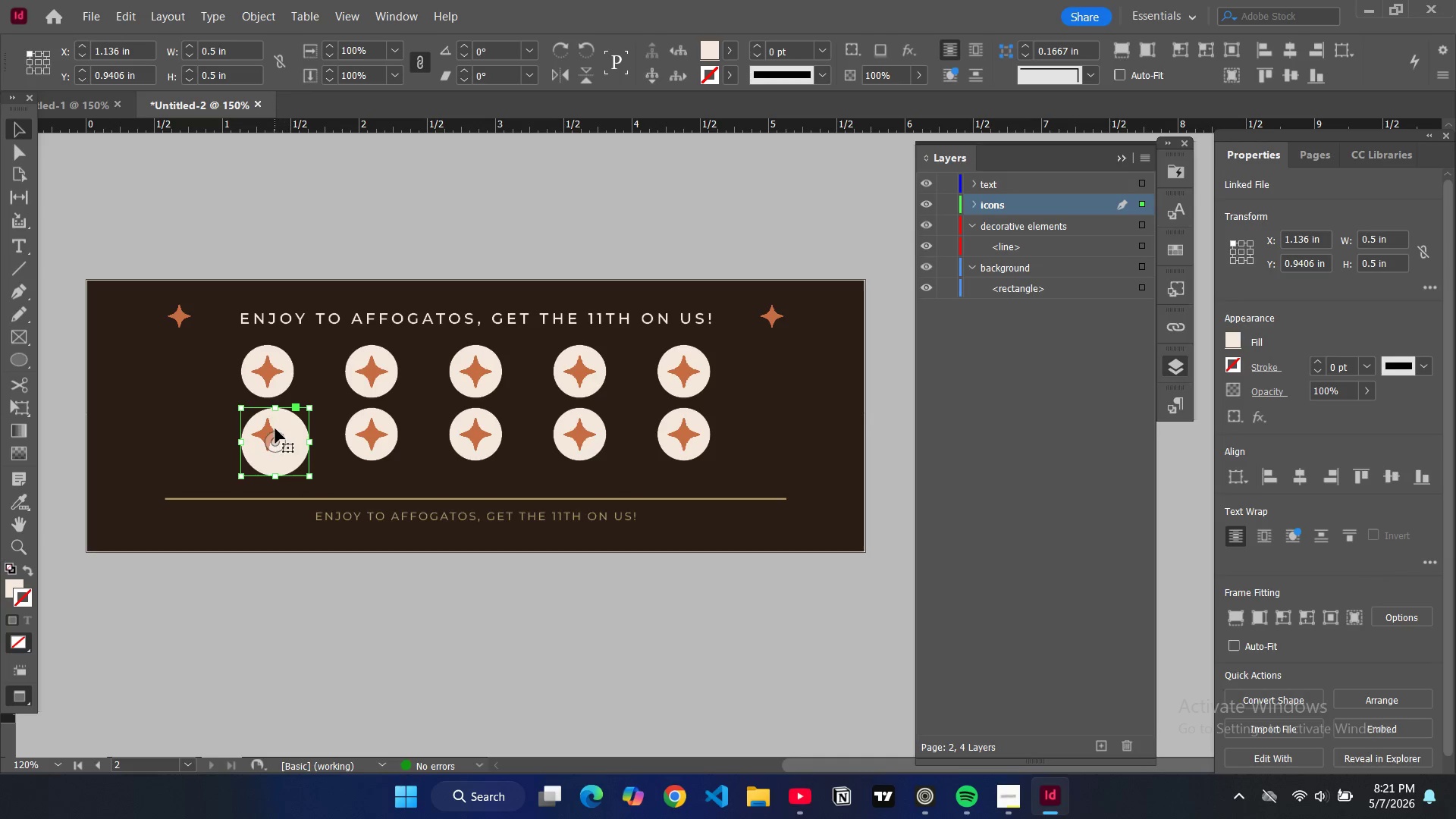 
left_click([270, 433])
 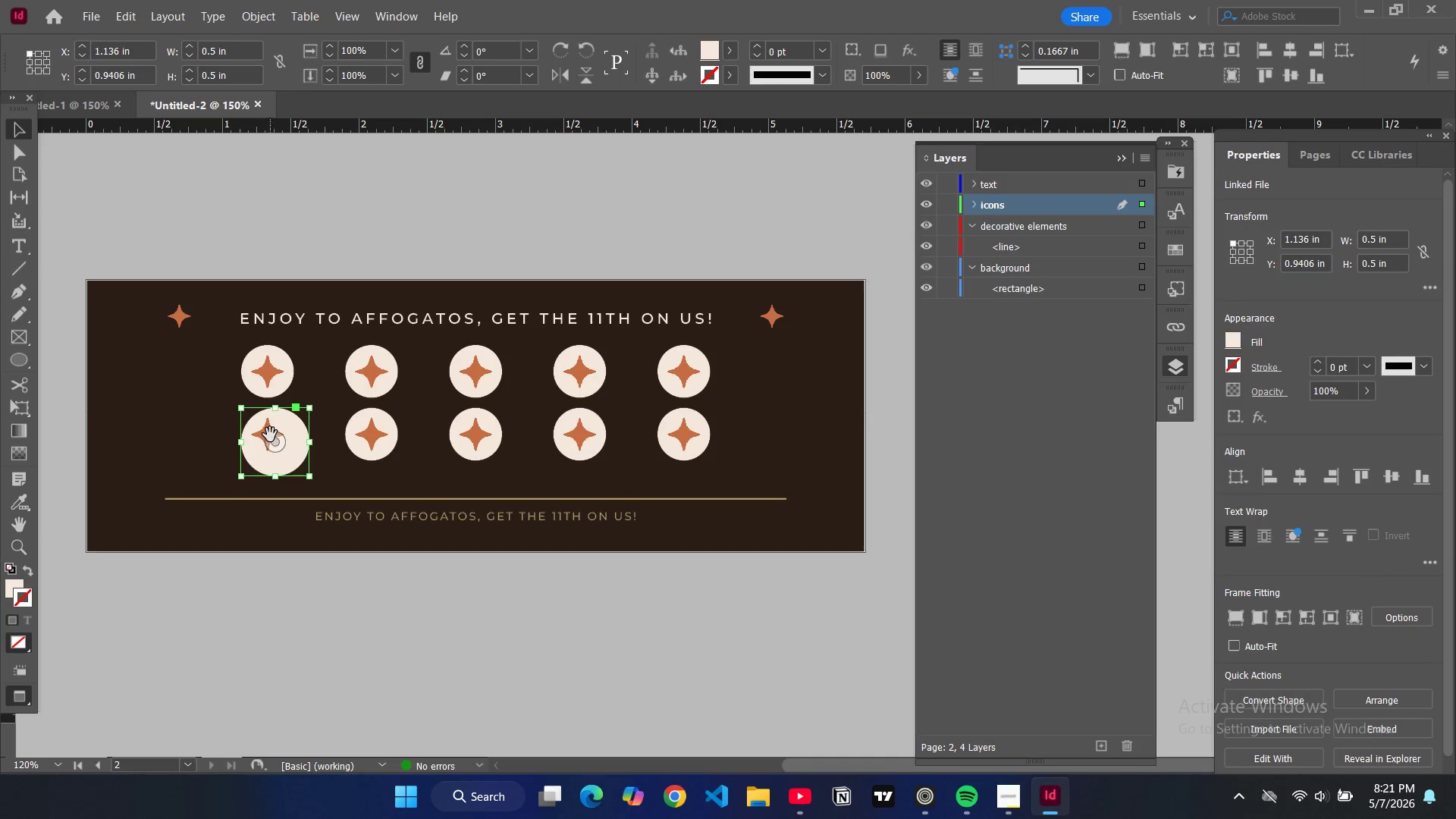 
left_click([268, 433])
 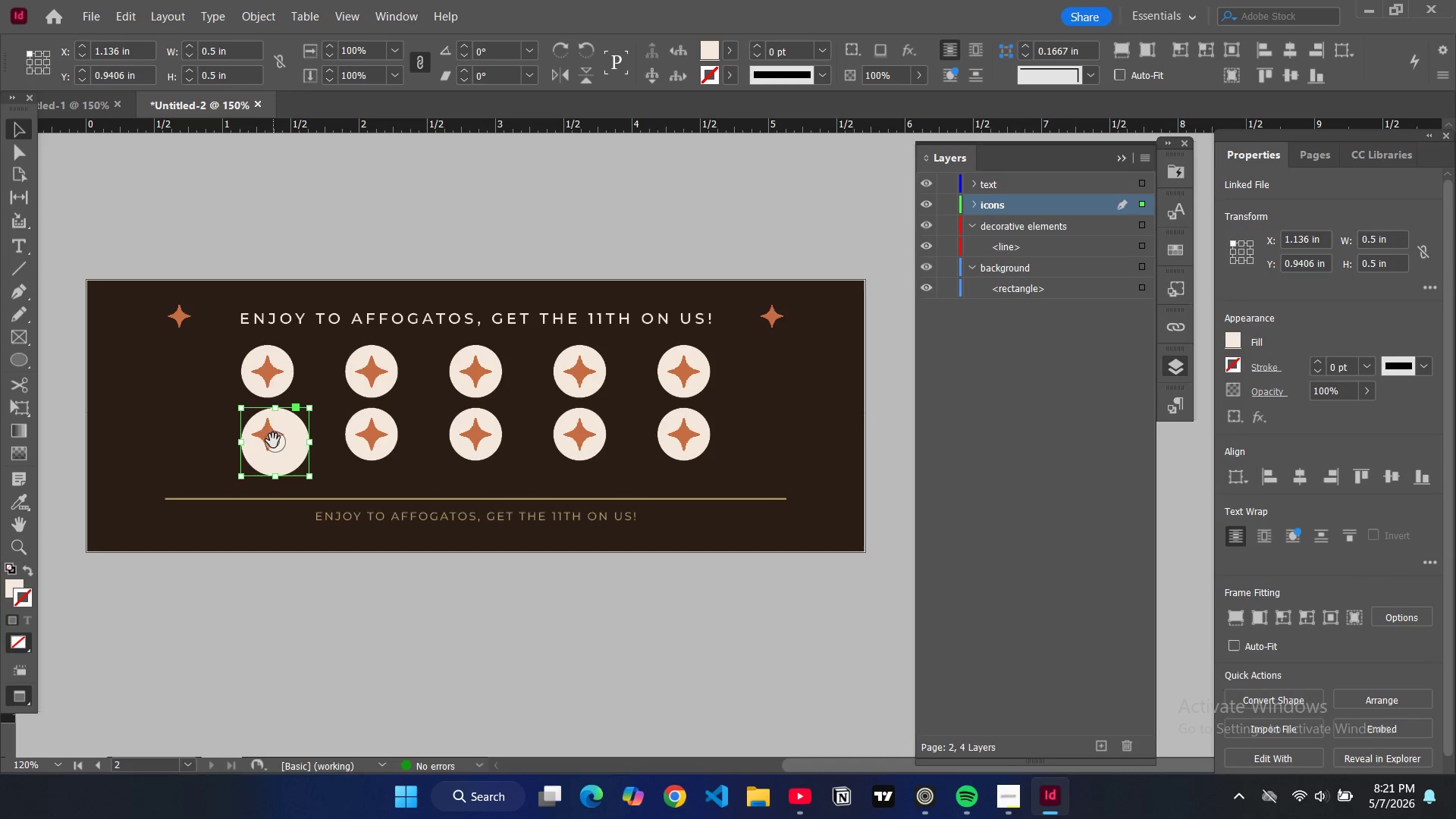 
left_click([273, 441])
 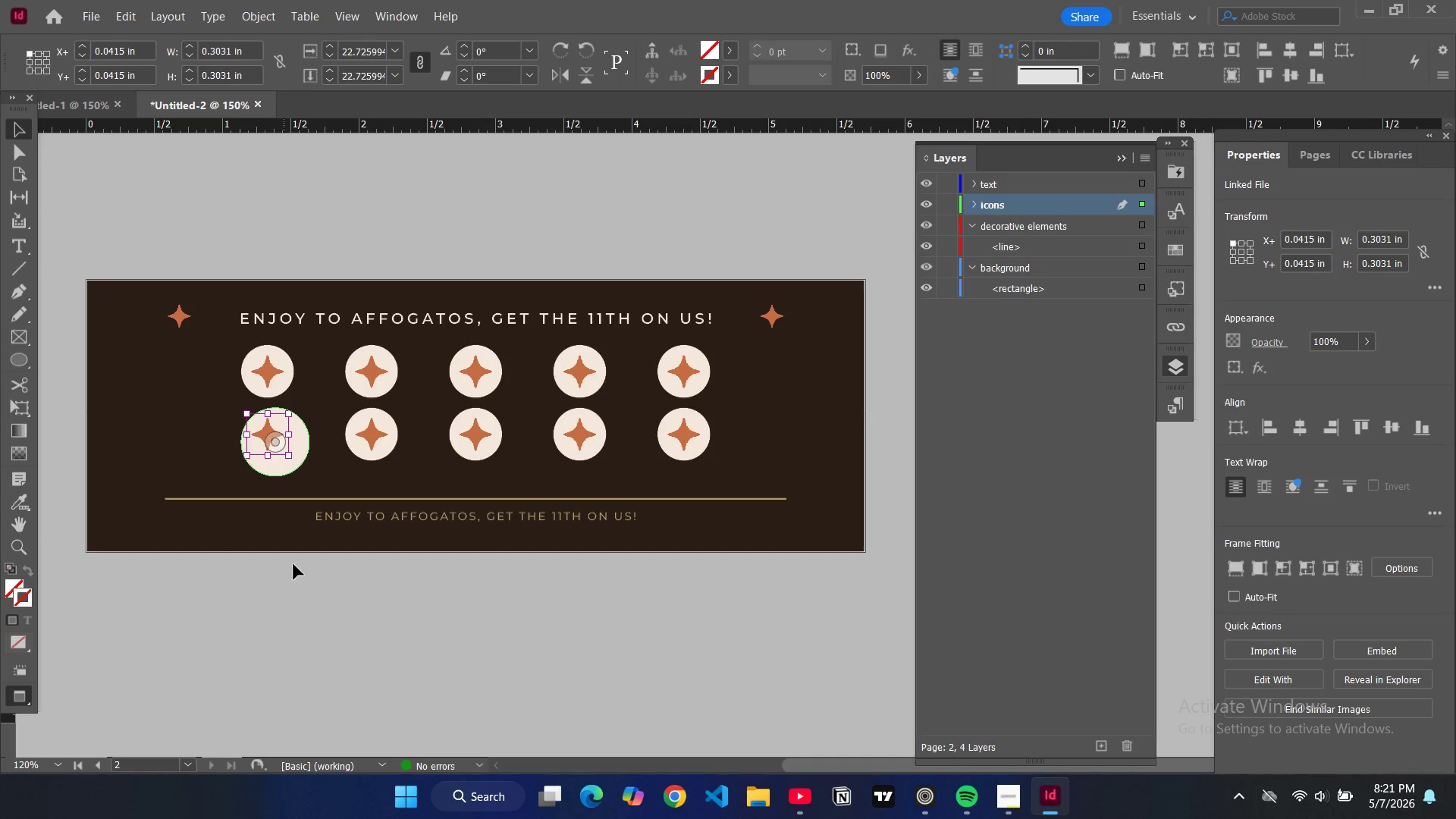 
key(Alt+Control+Shift+C)
 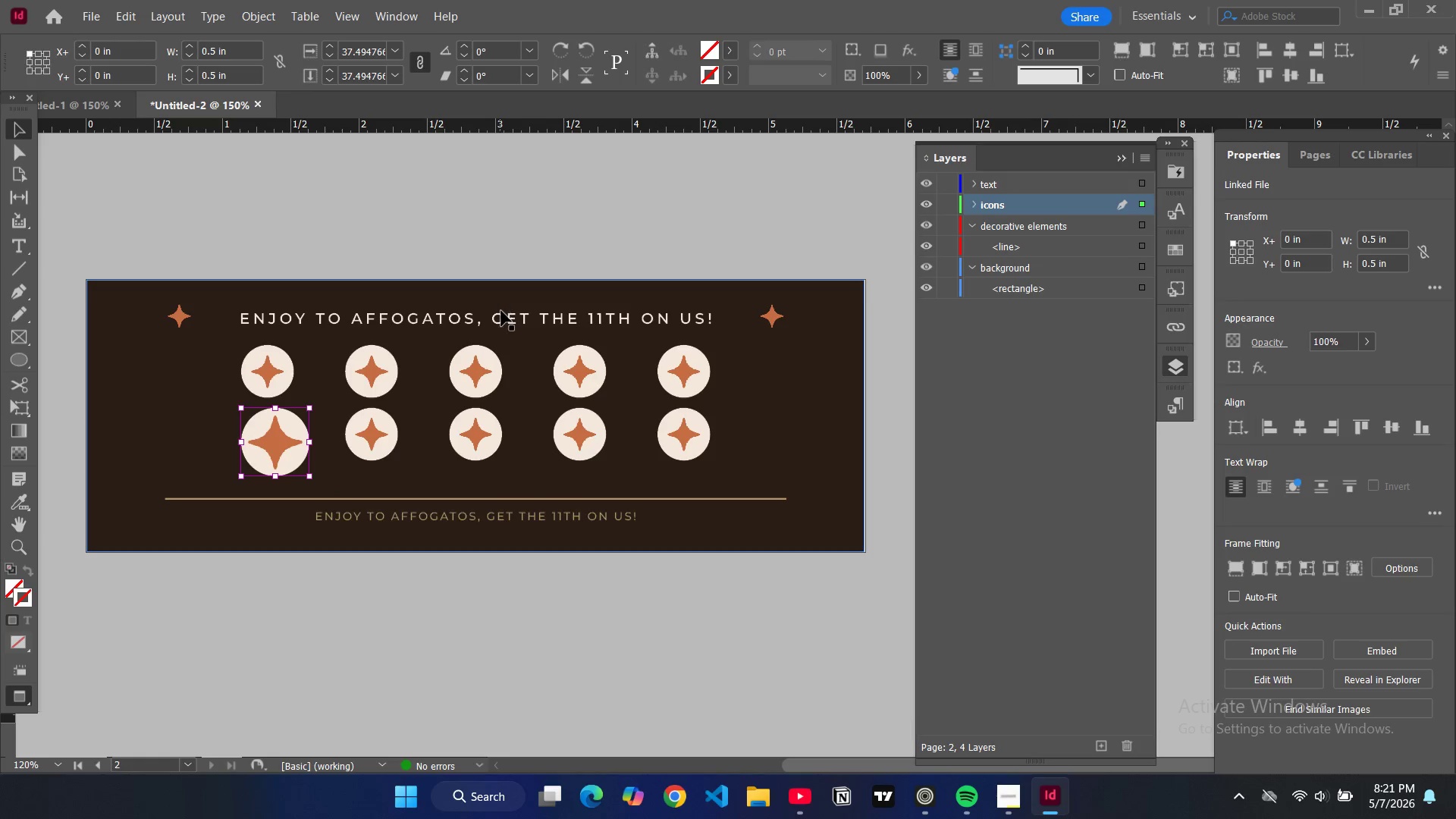 
wait(5.16)
 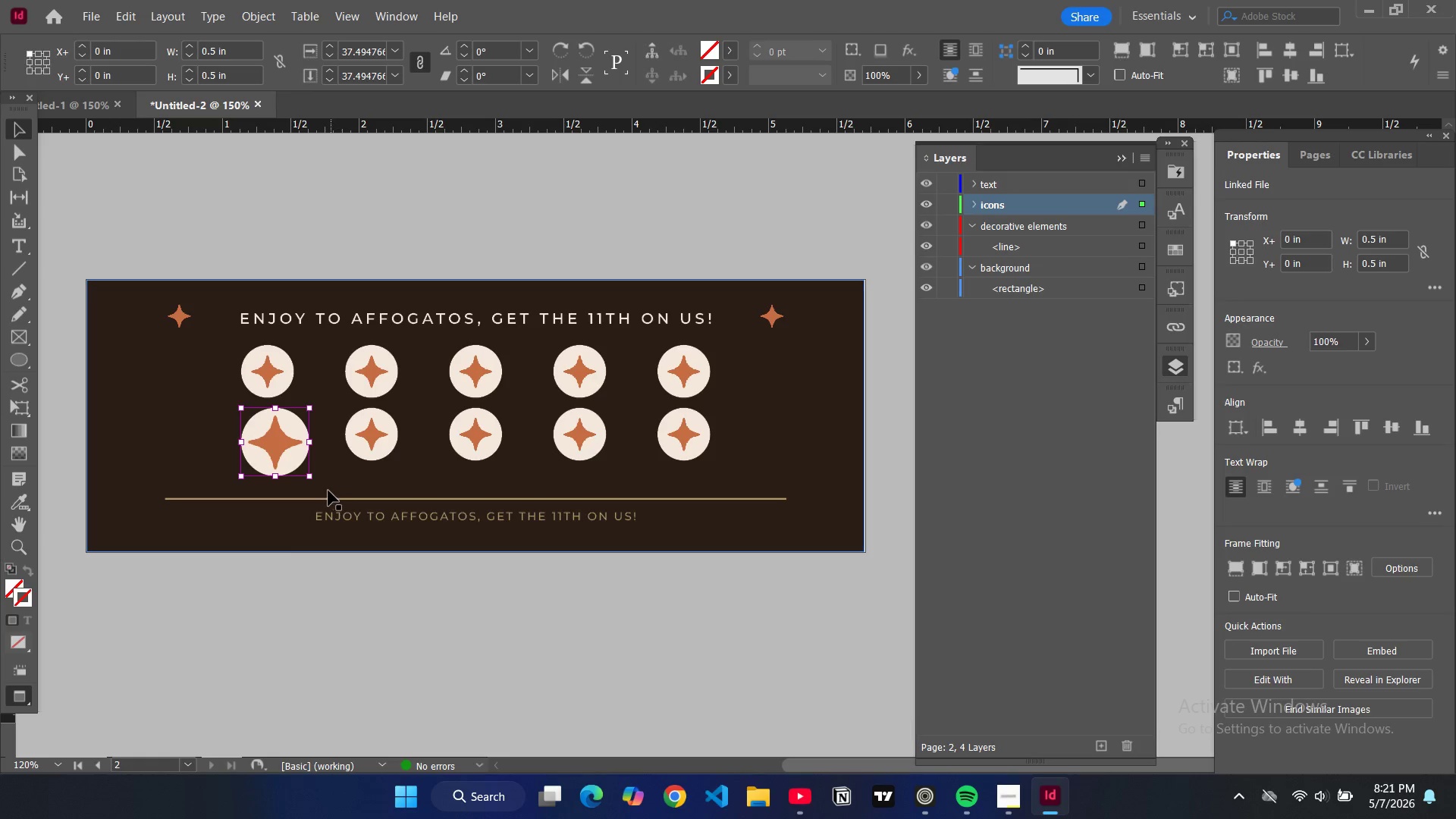 
double_click([1378, 241])
 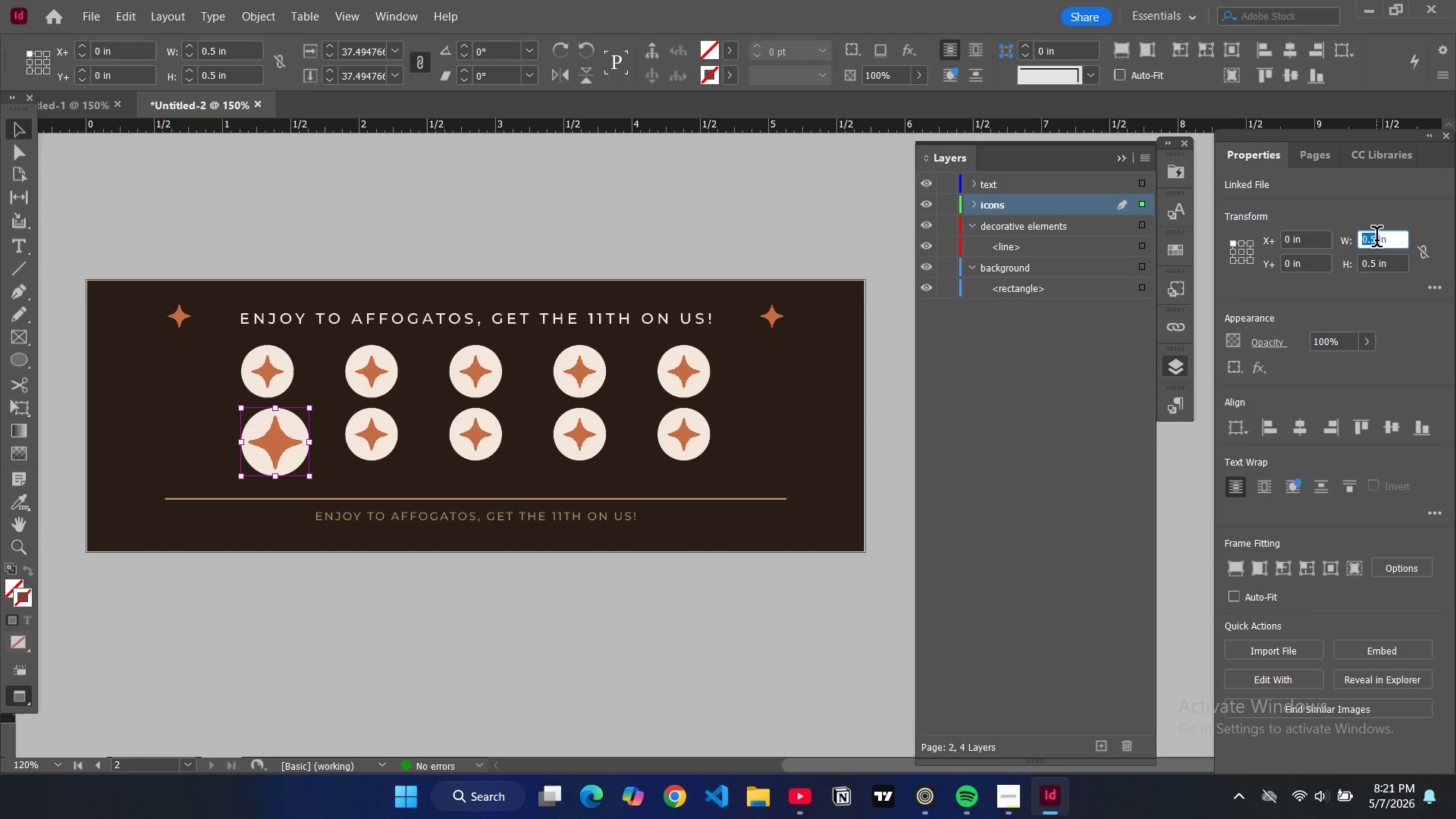 
key(0)
 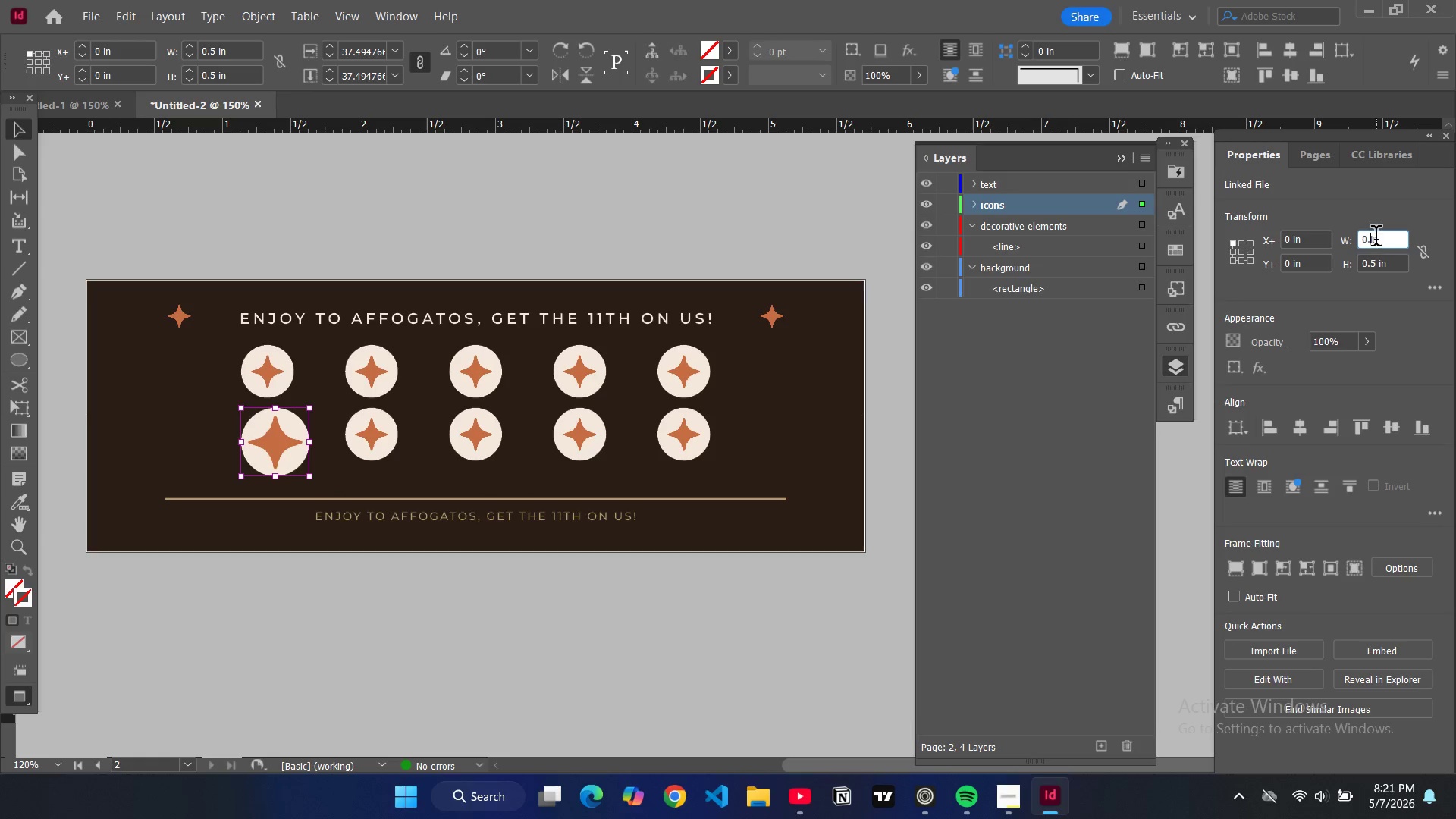 
key(Period)
 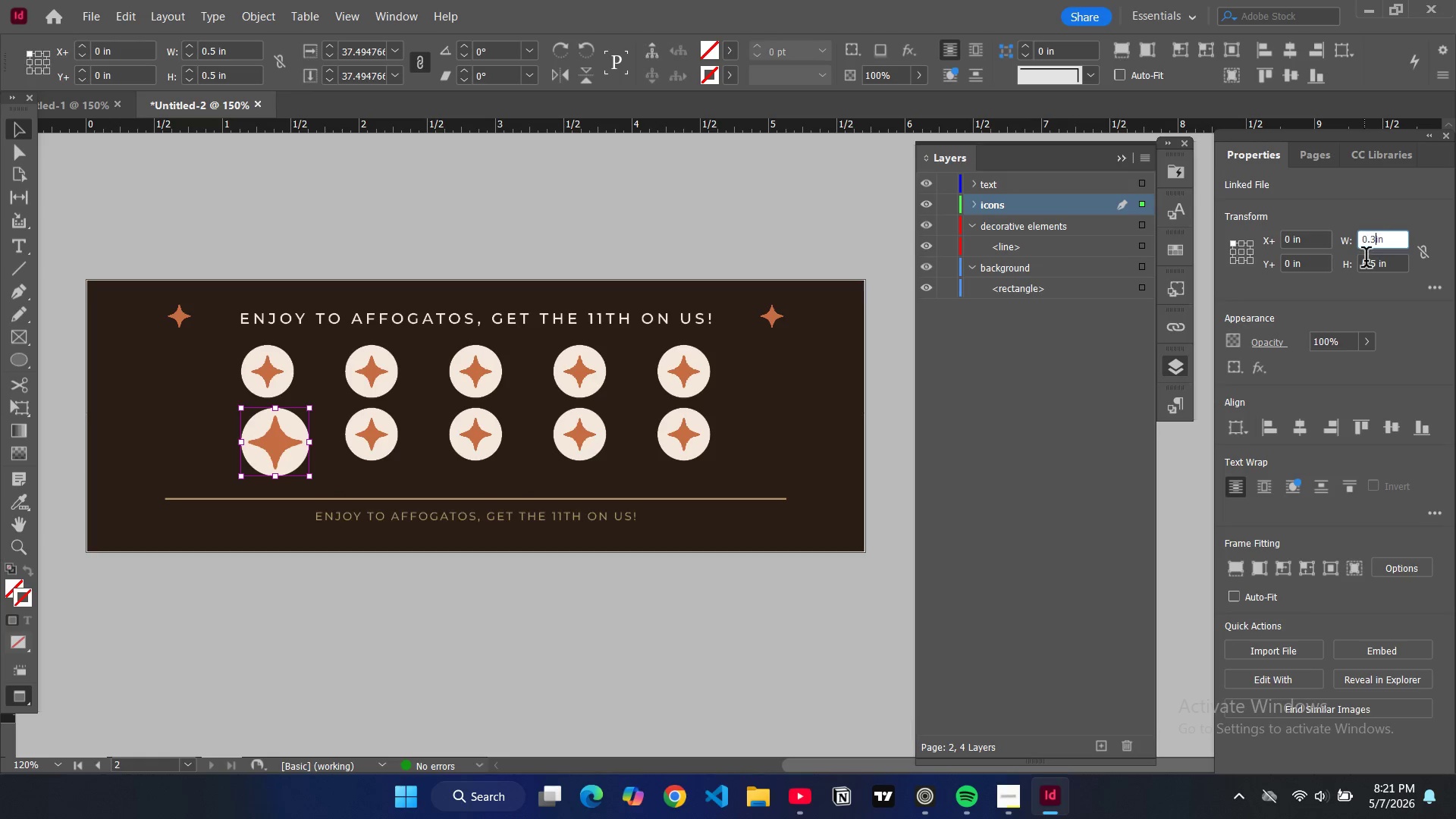 
key(3)
 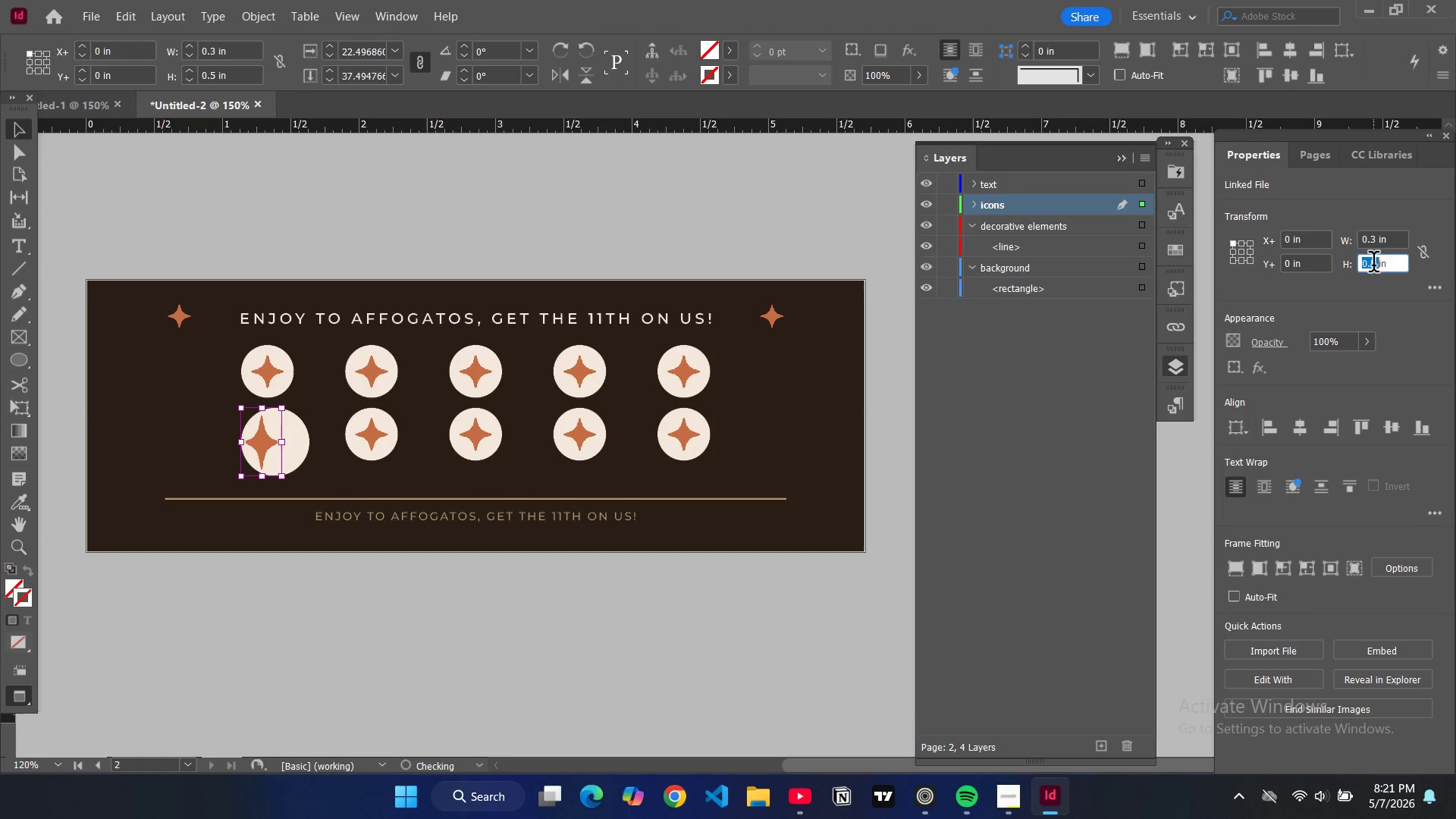 
double_click([1373, 265])
 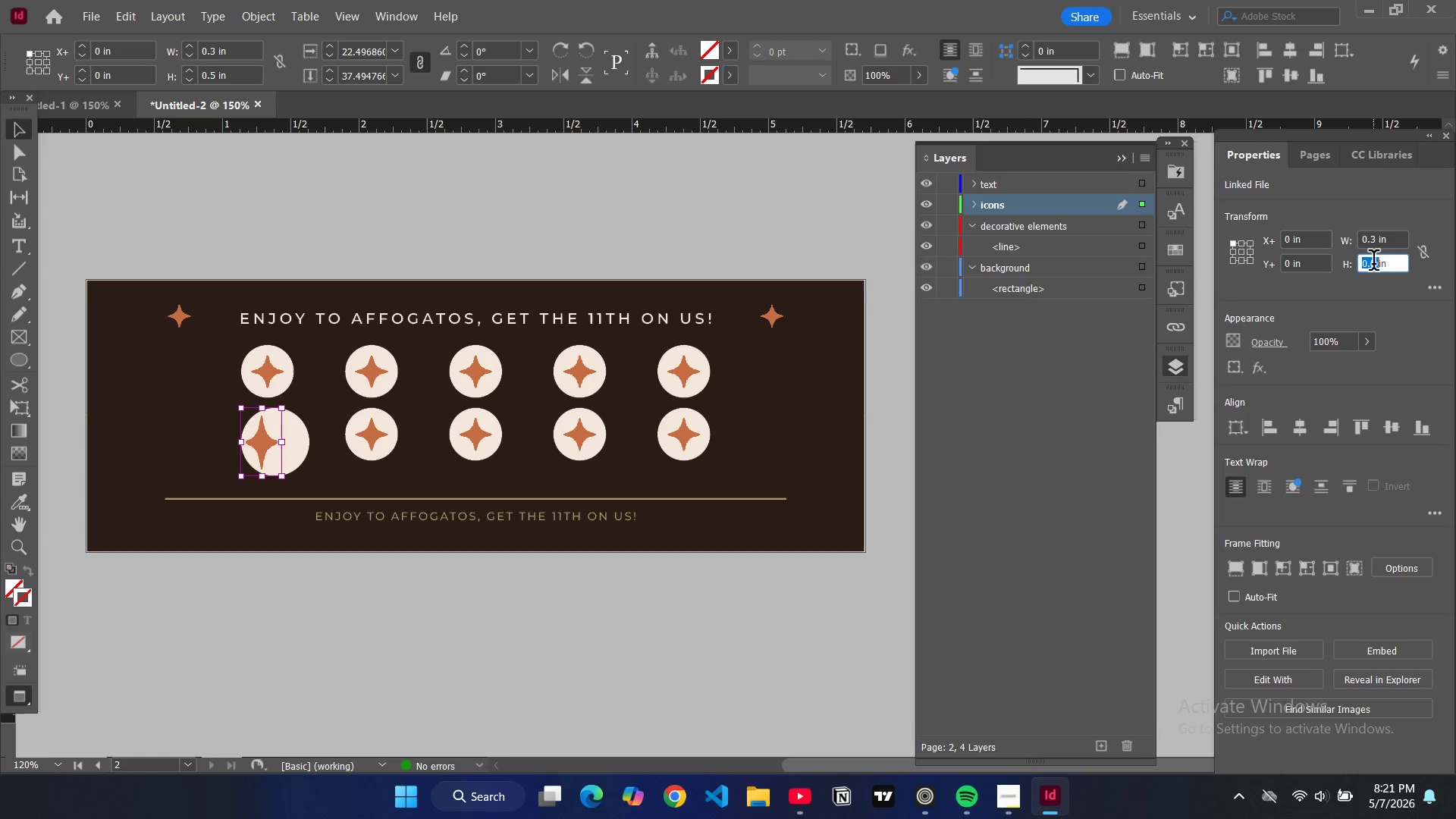 
key(0)
 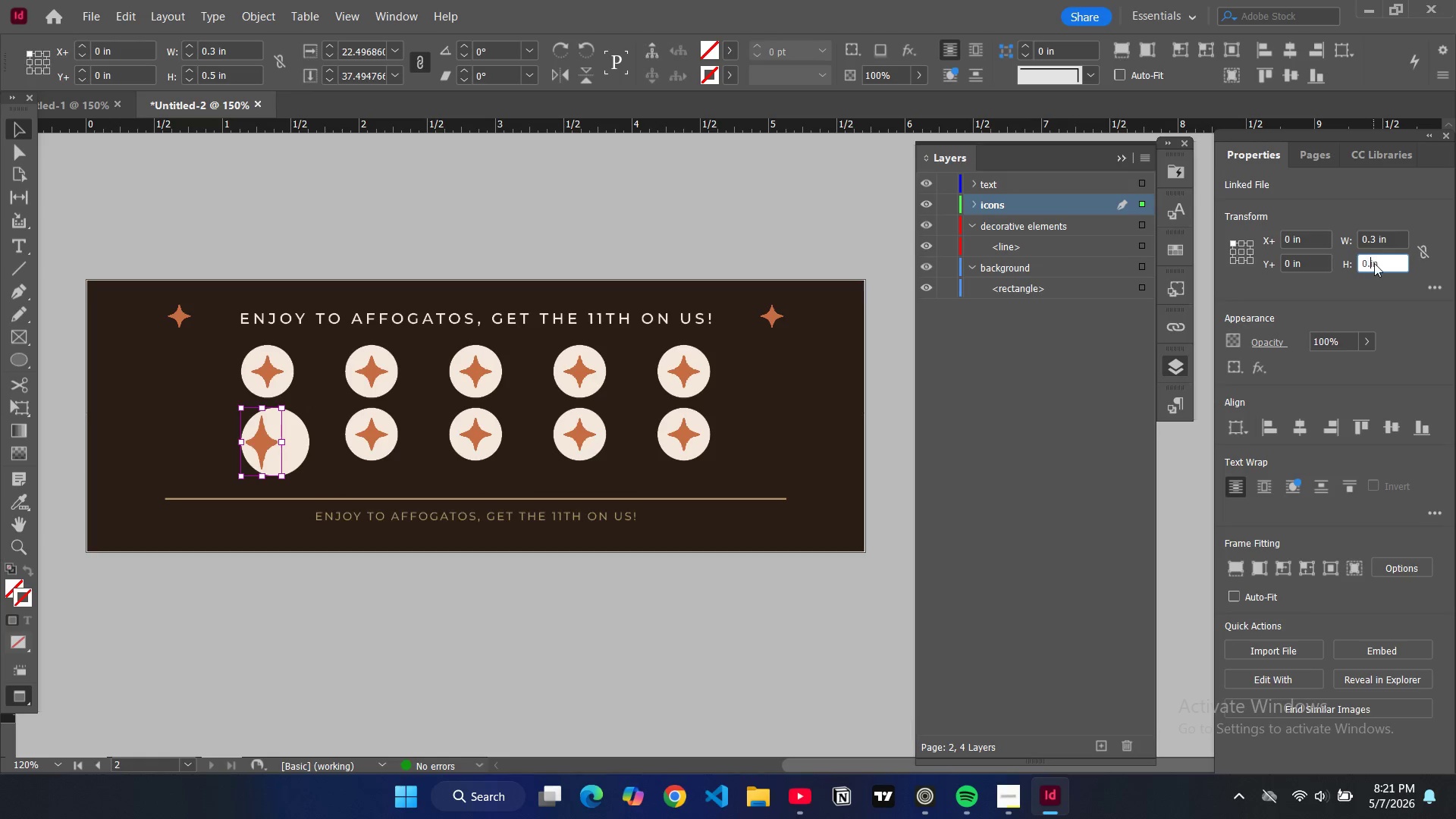 
key(Period)
 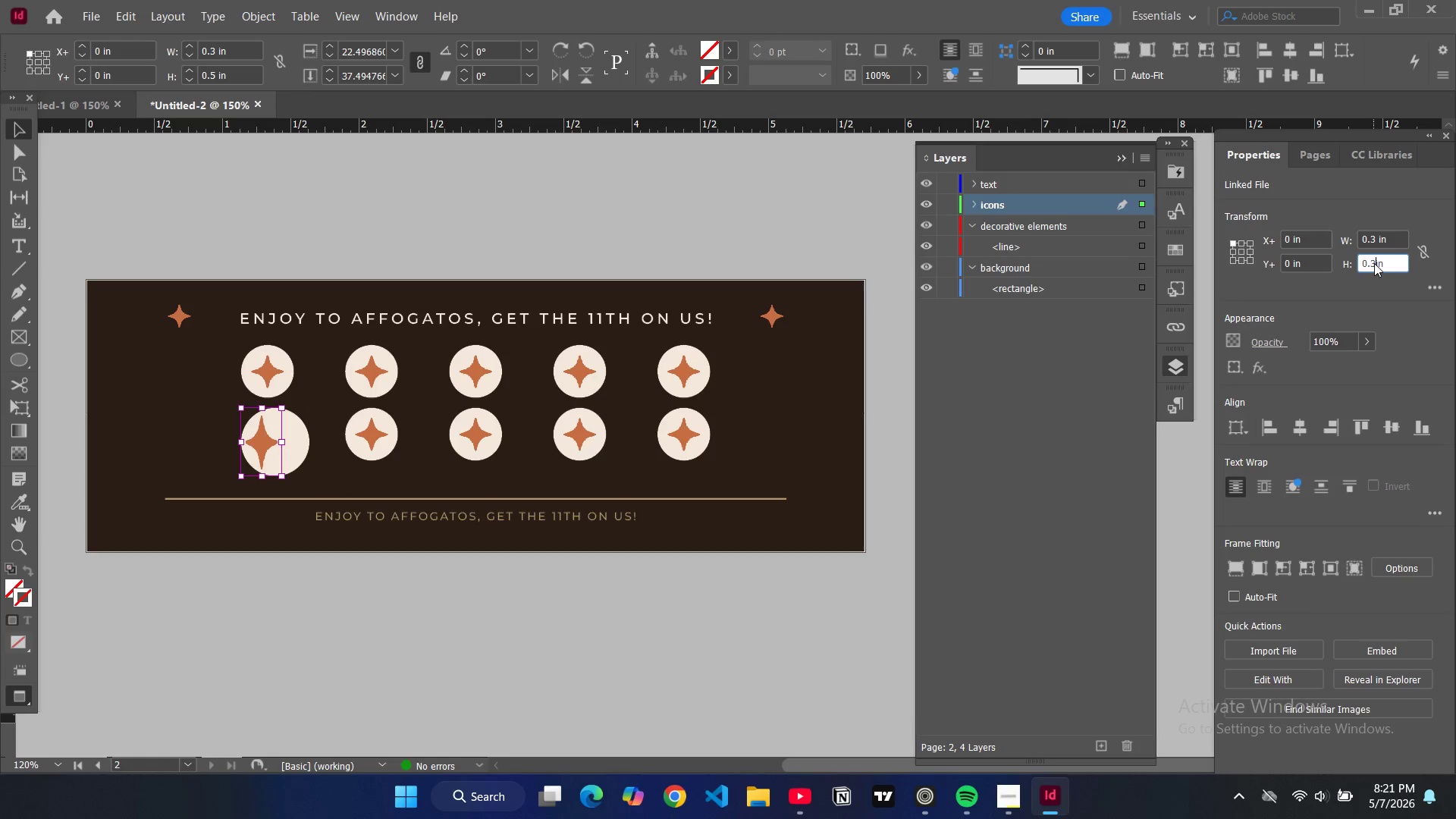 
key(3)
 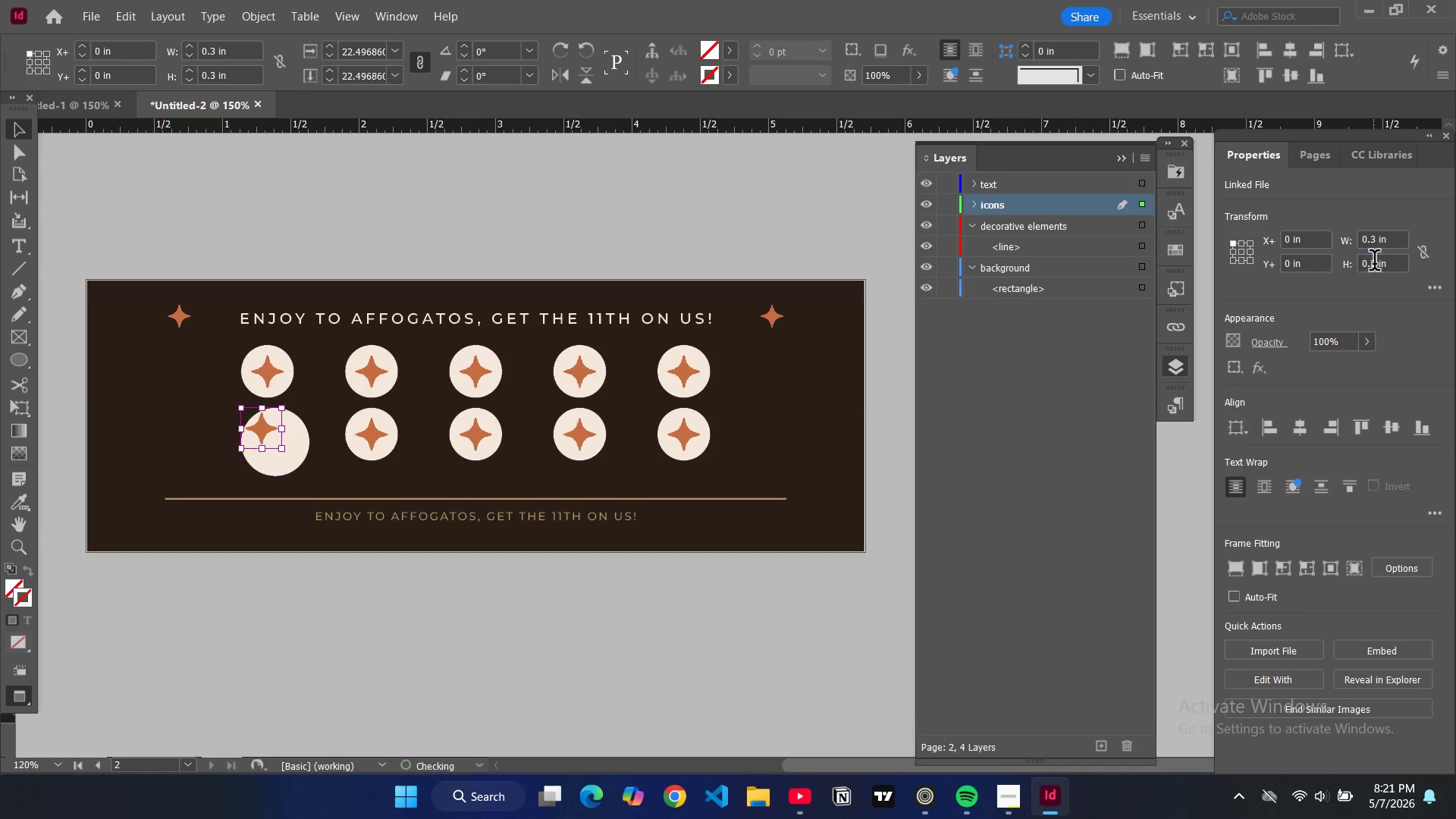 
key(Enter)
 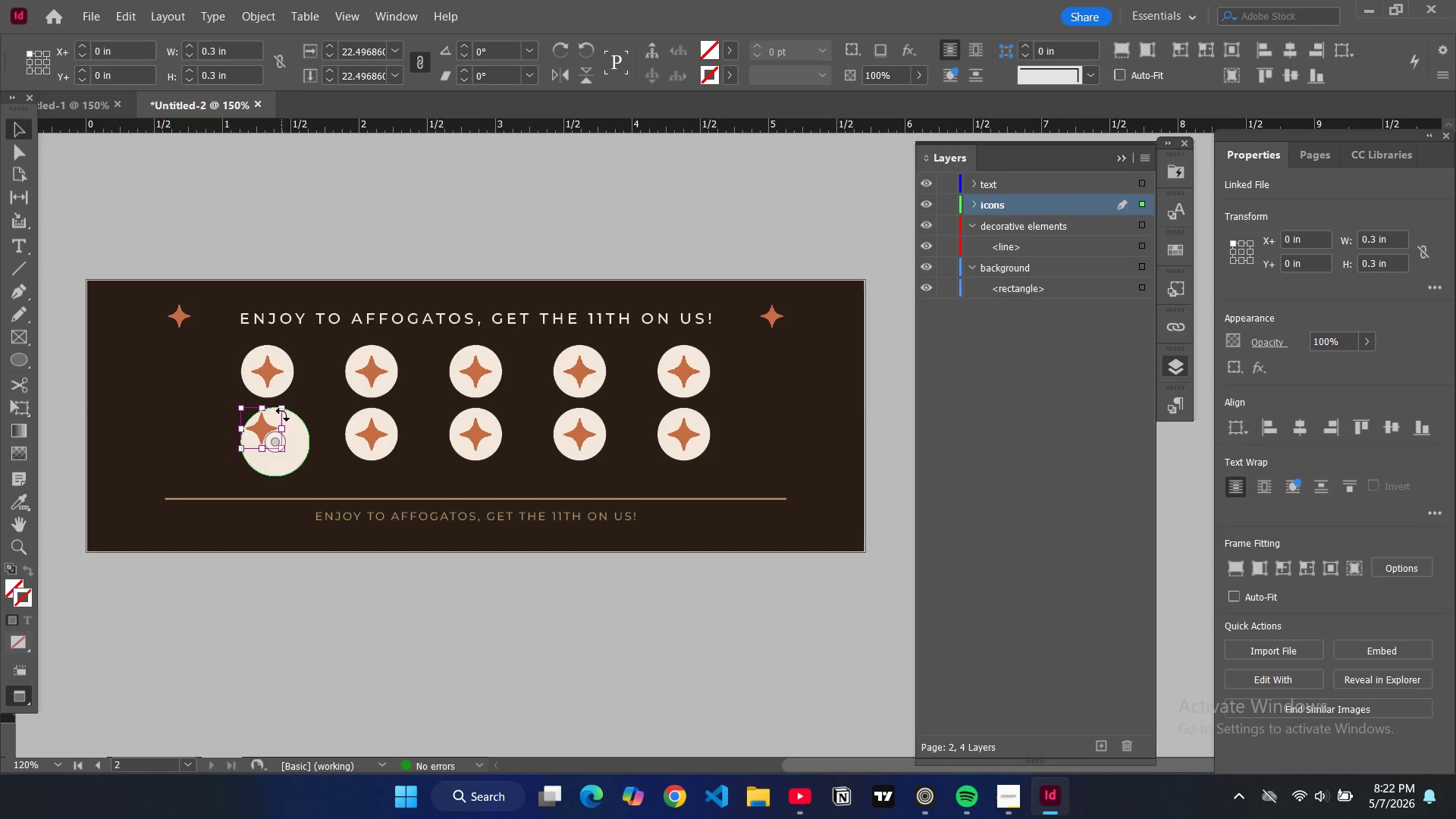 
left_click_drag(start_coordinate=[263, 432], to_coordinate=[275, 444])
 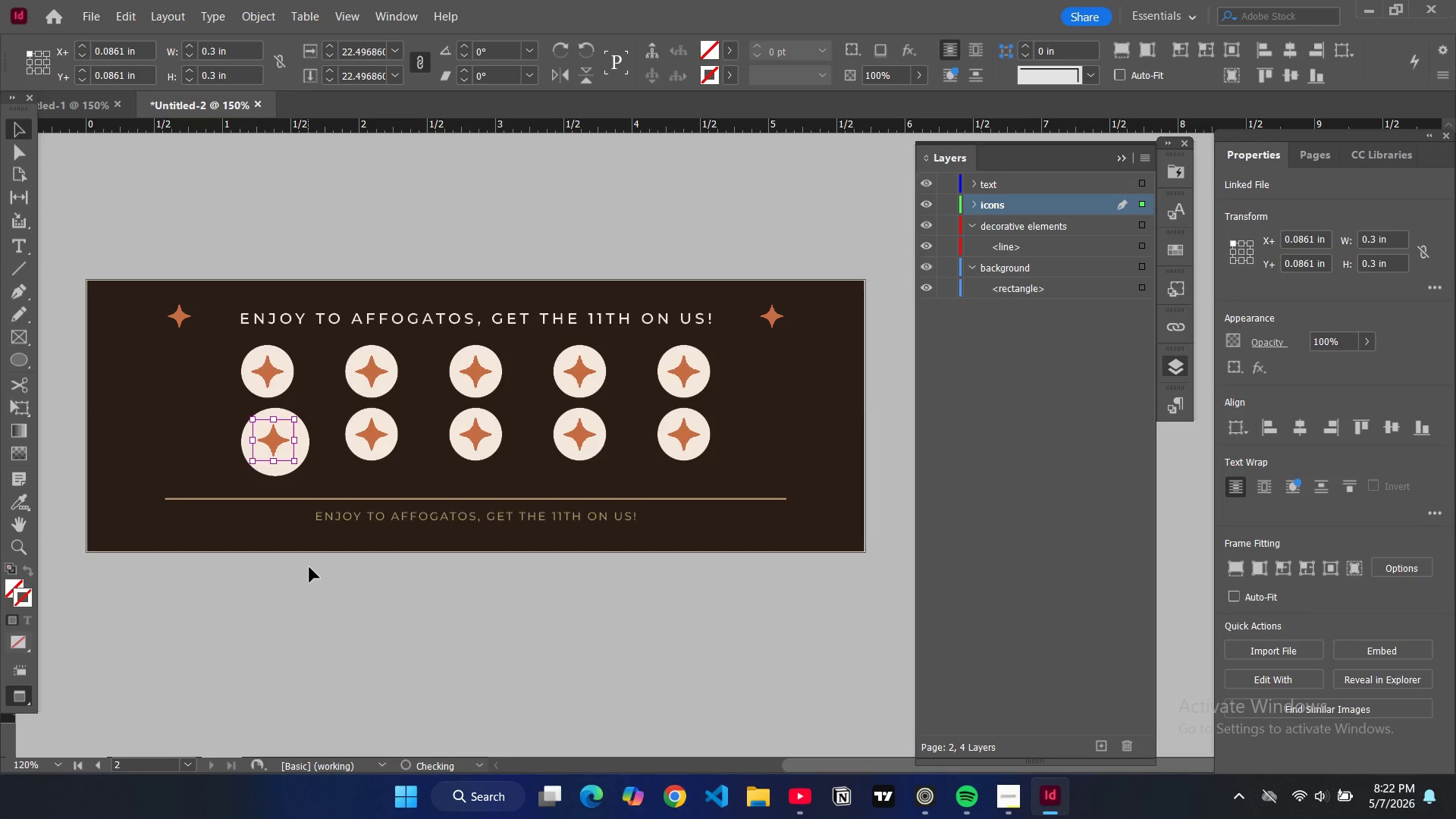 
left_click([309, 567])
 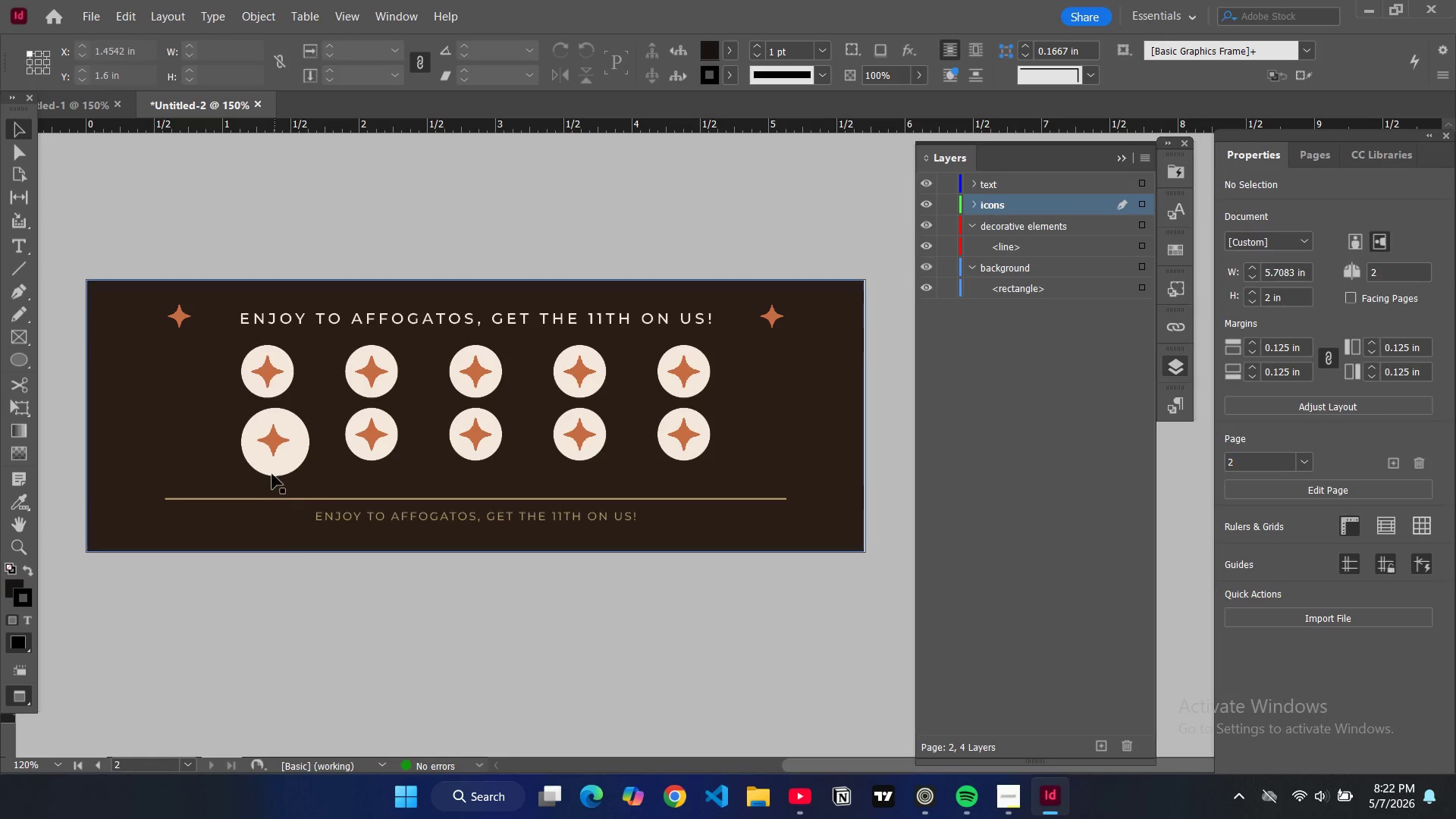 
left_click([278, 444])
 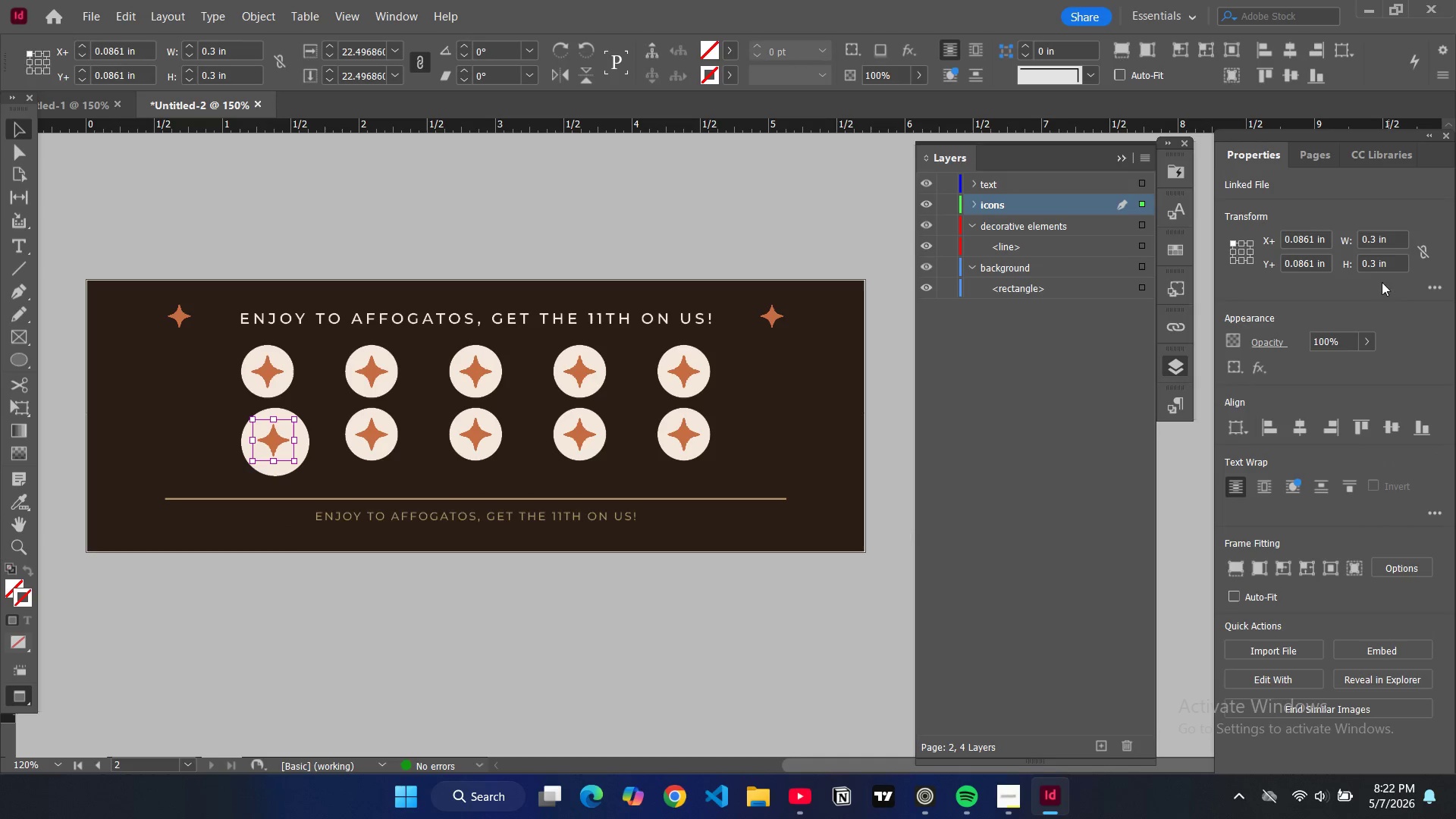 
double_click([1376, 244])
 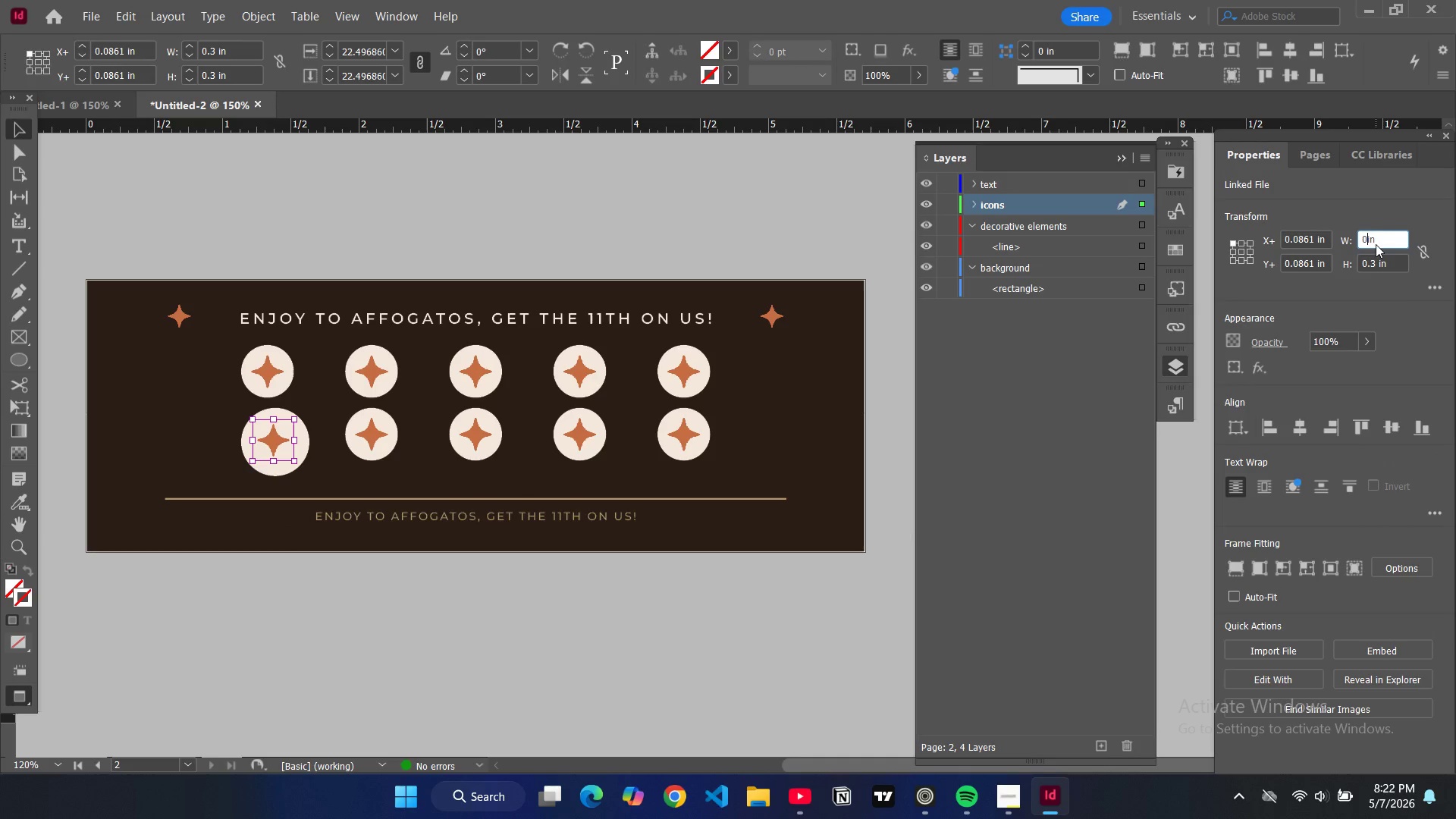 
key(0)
 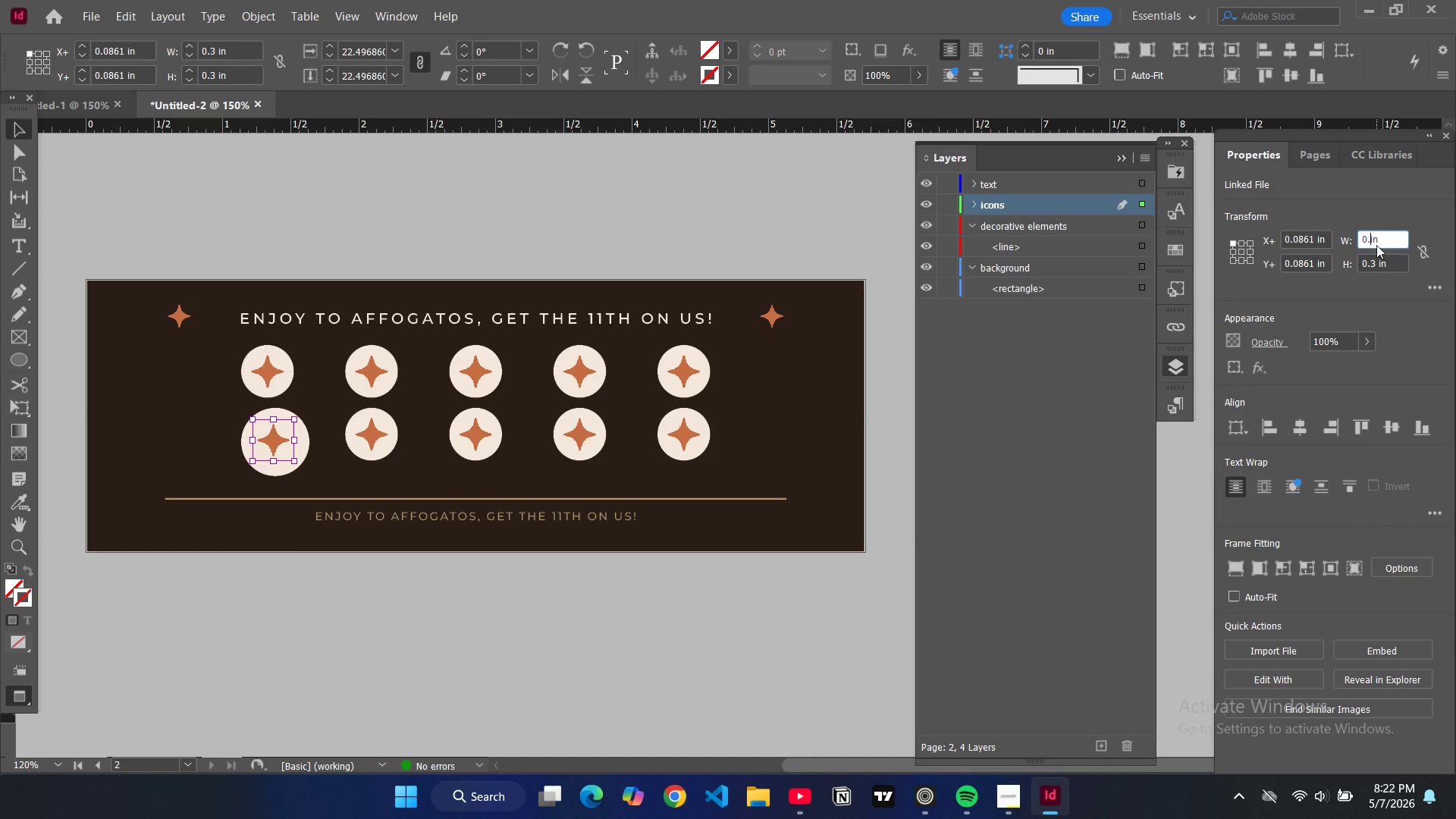 
key(Period)
 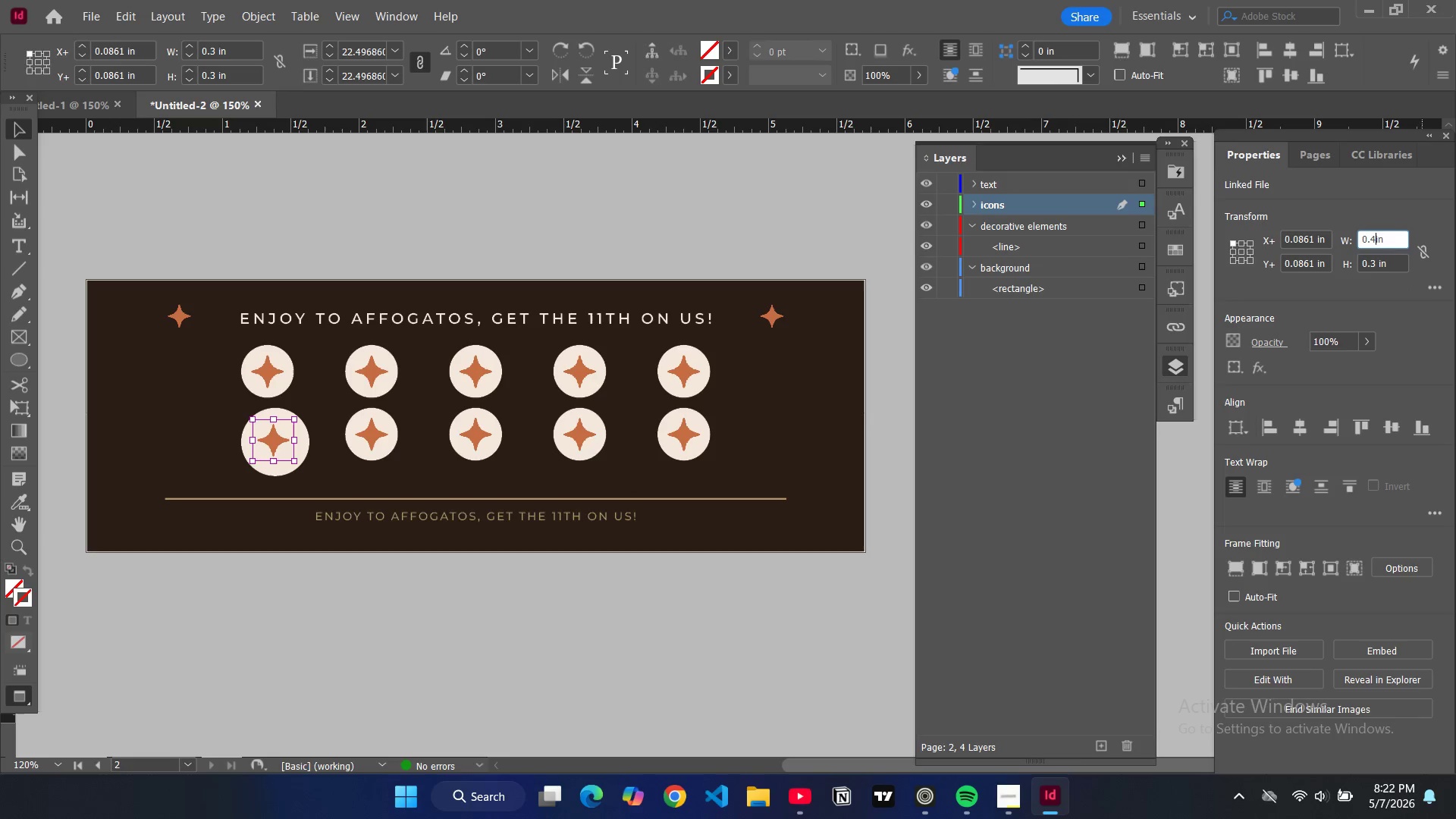 
key(4)
 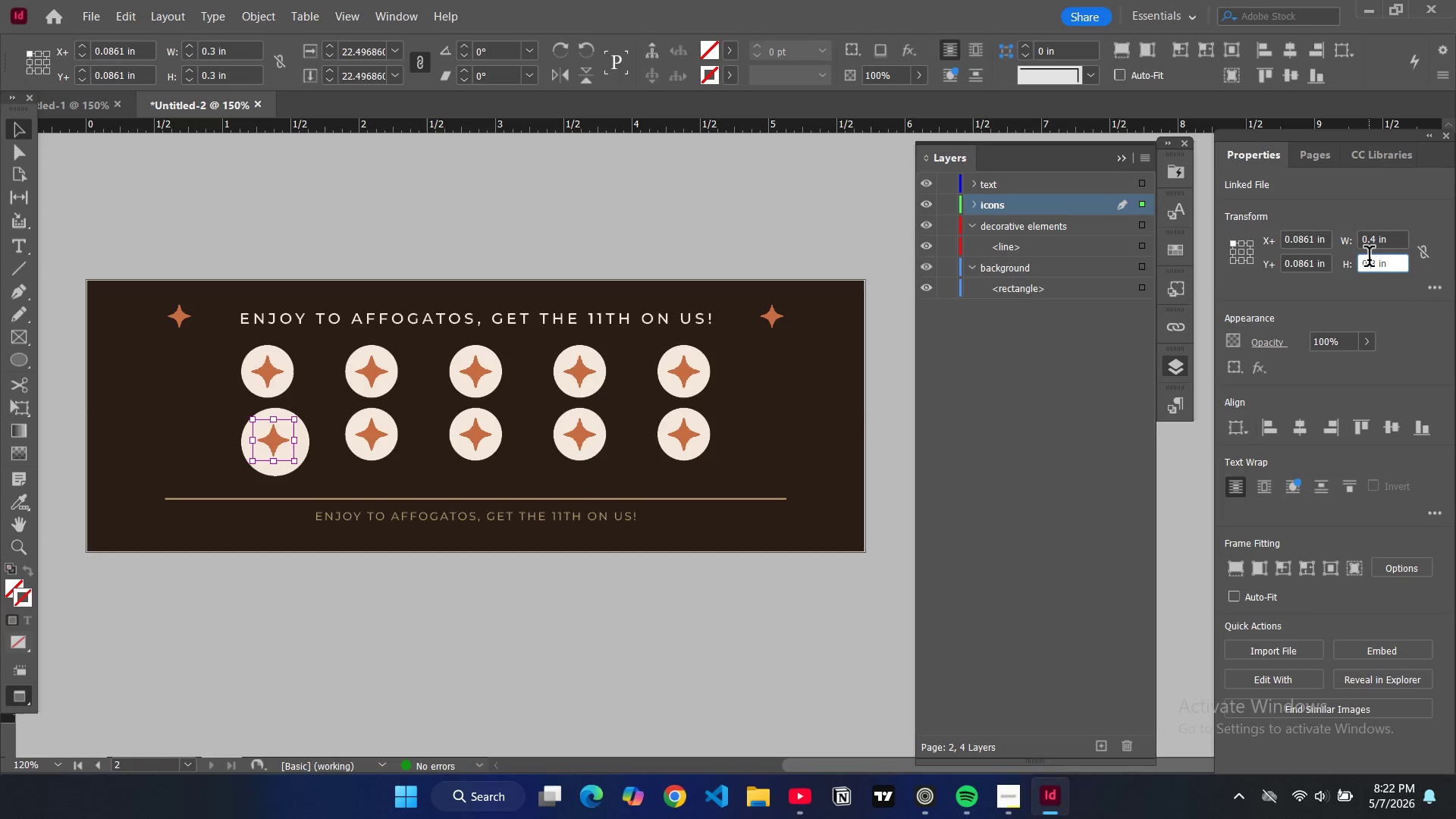 
double_click([1369, 259])
 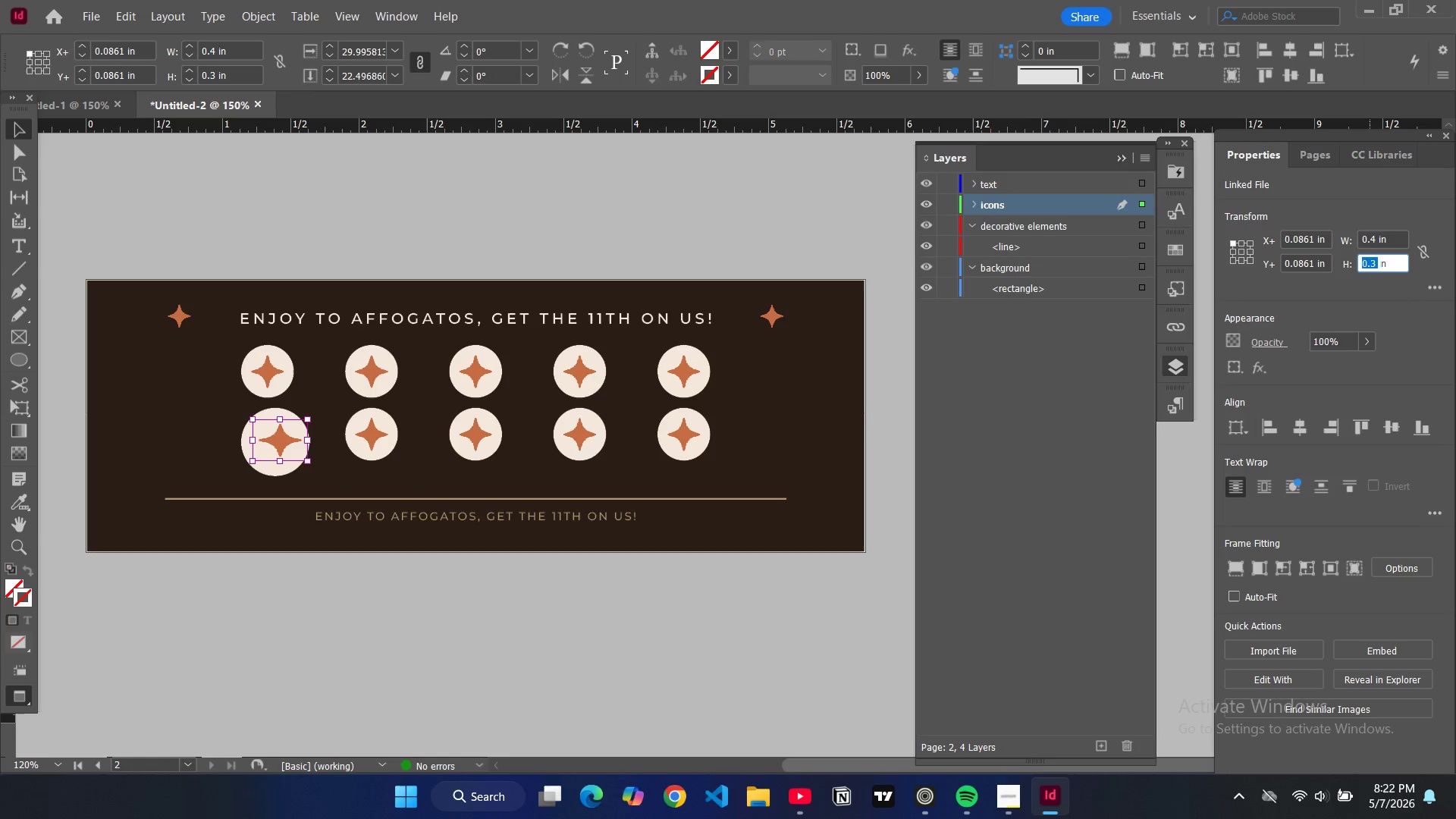 
key(0)
 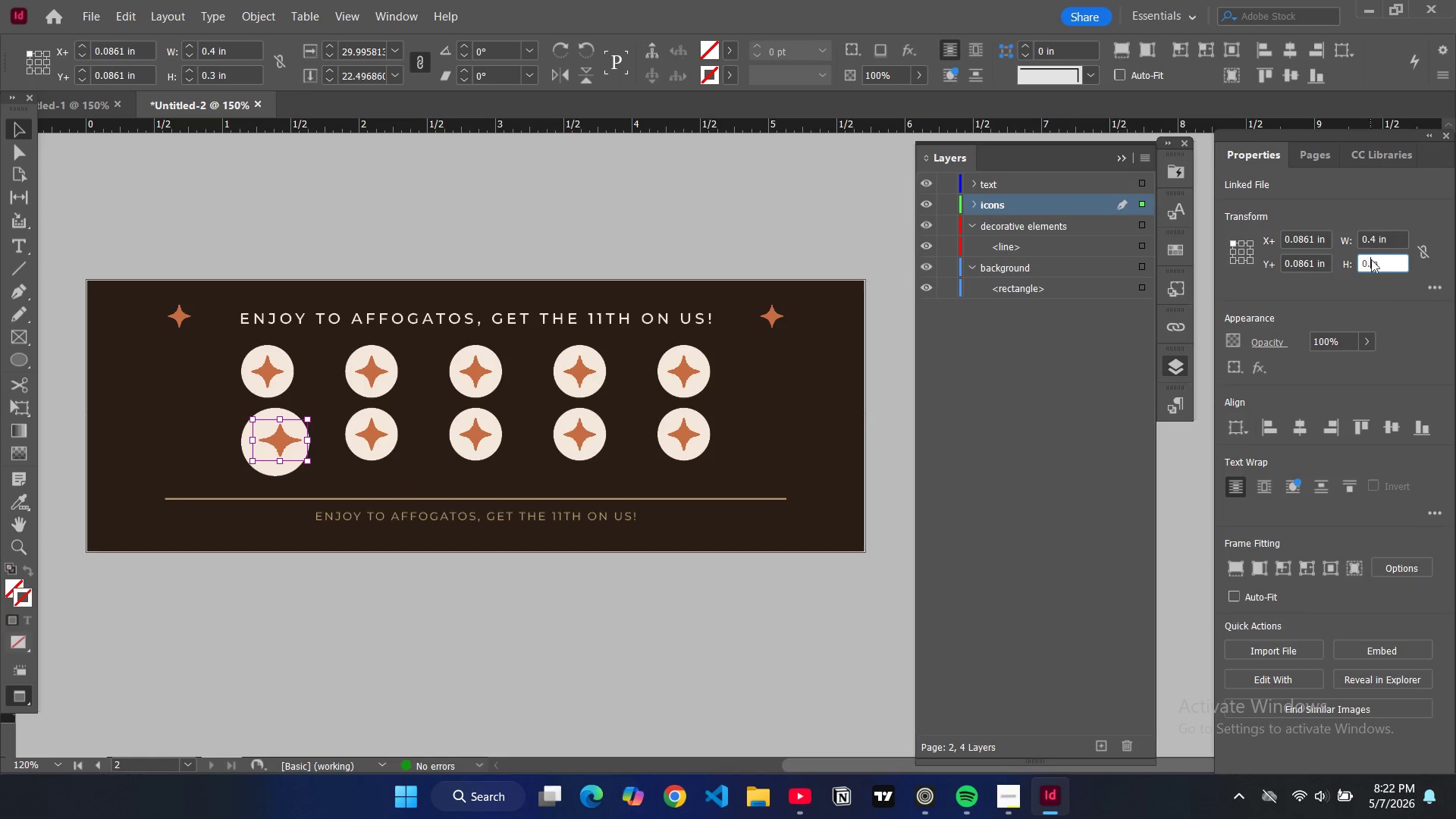 
key(Period)
 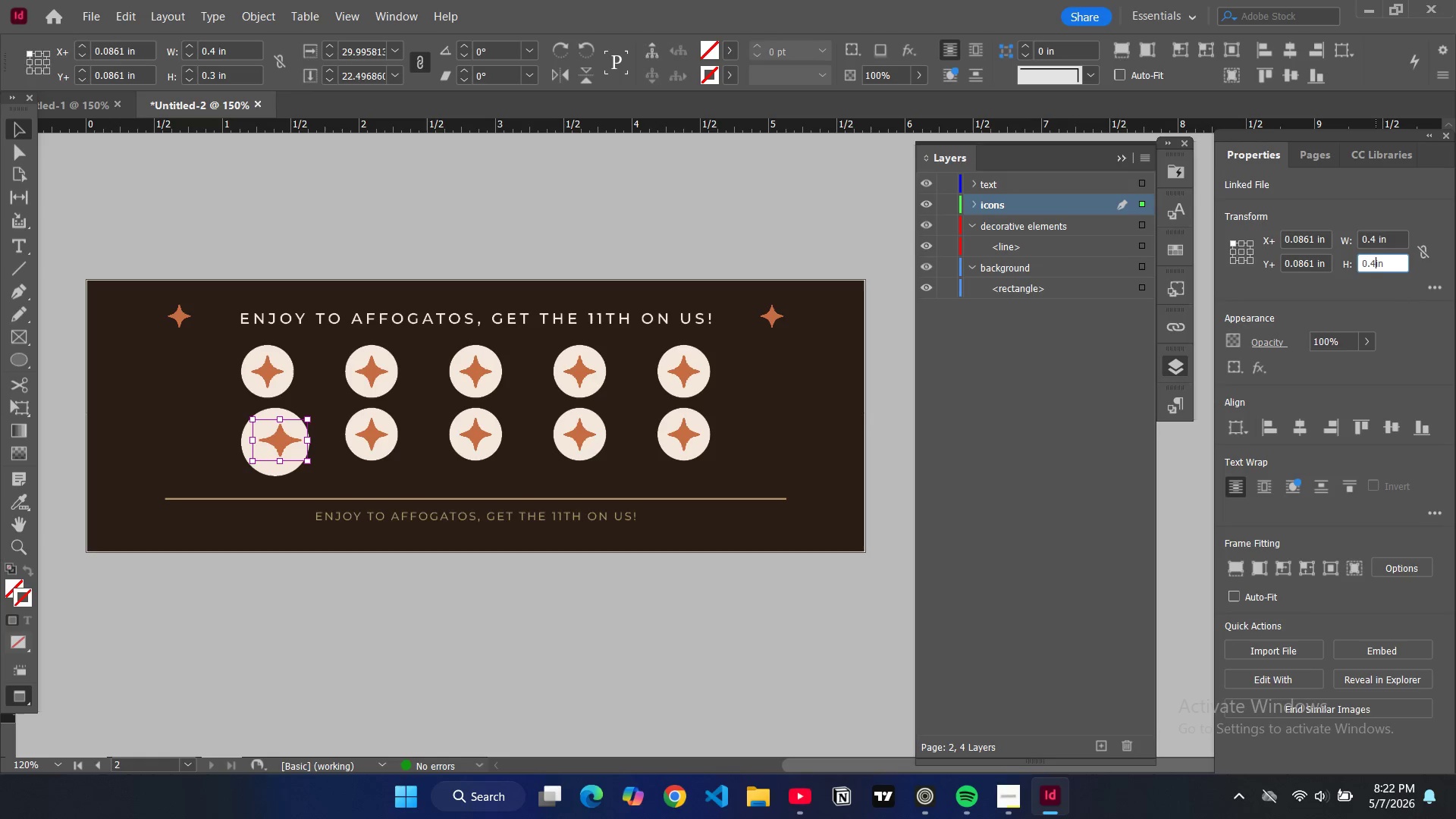 
key(4)
 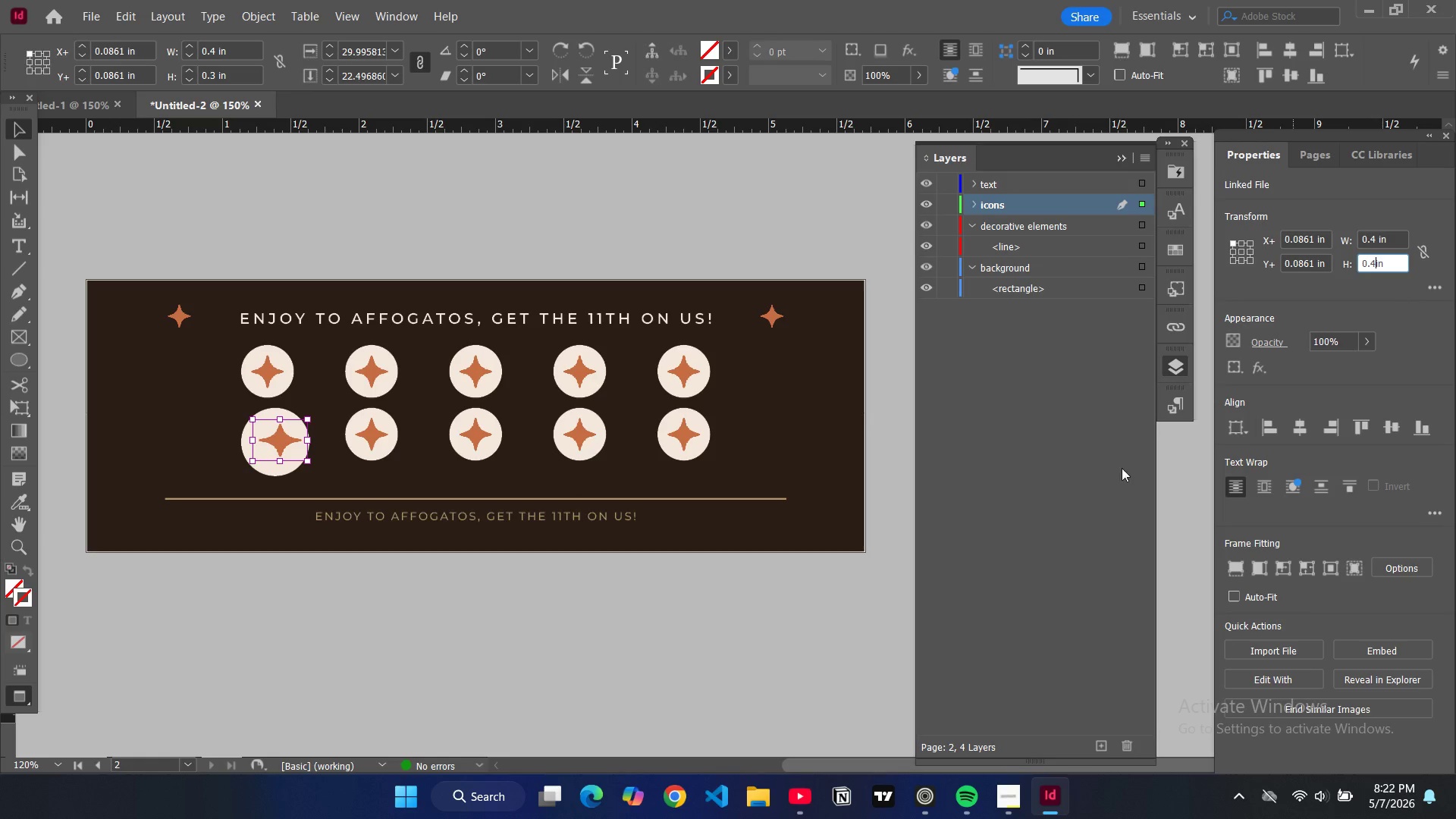 
key(Enter)
 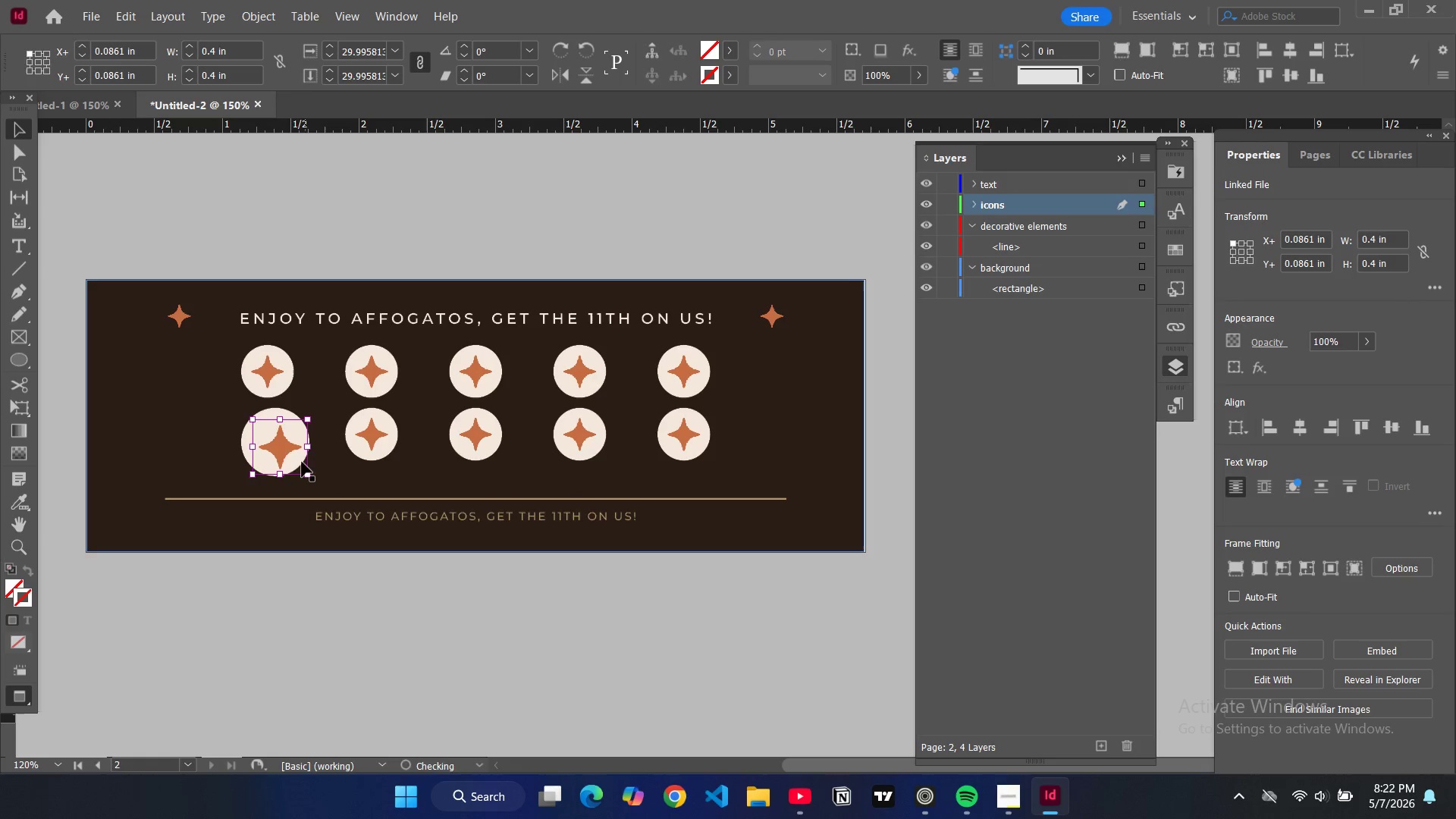 
left_click_drag(start_coordinate=[282, 451], to_coordinate=[275, 448])
 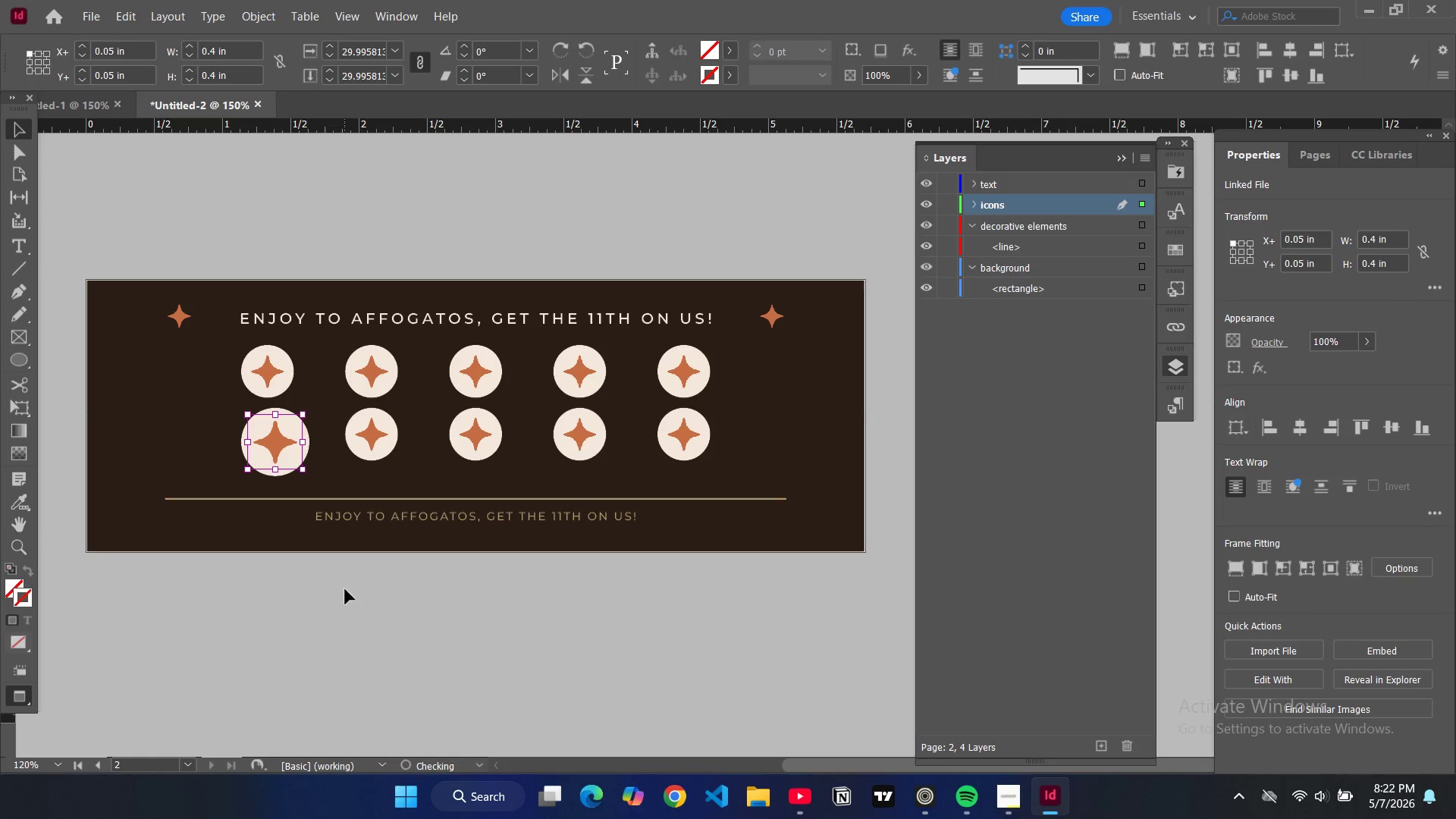 
left_click([345, 589])
 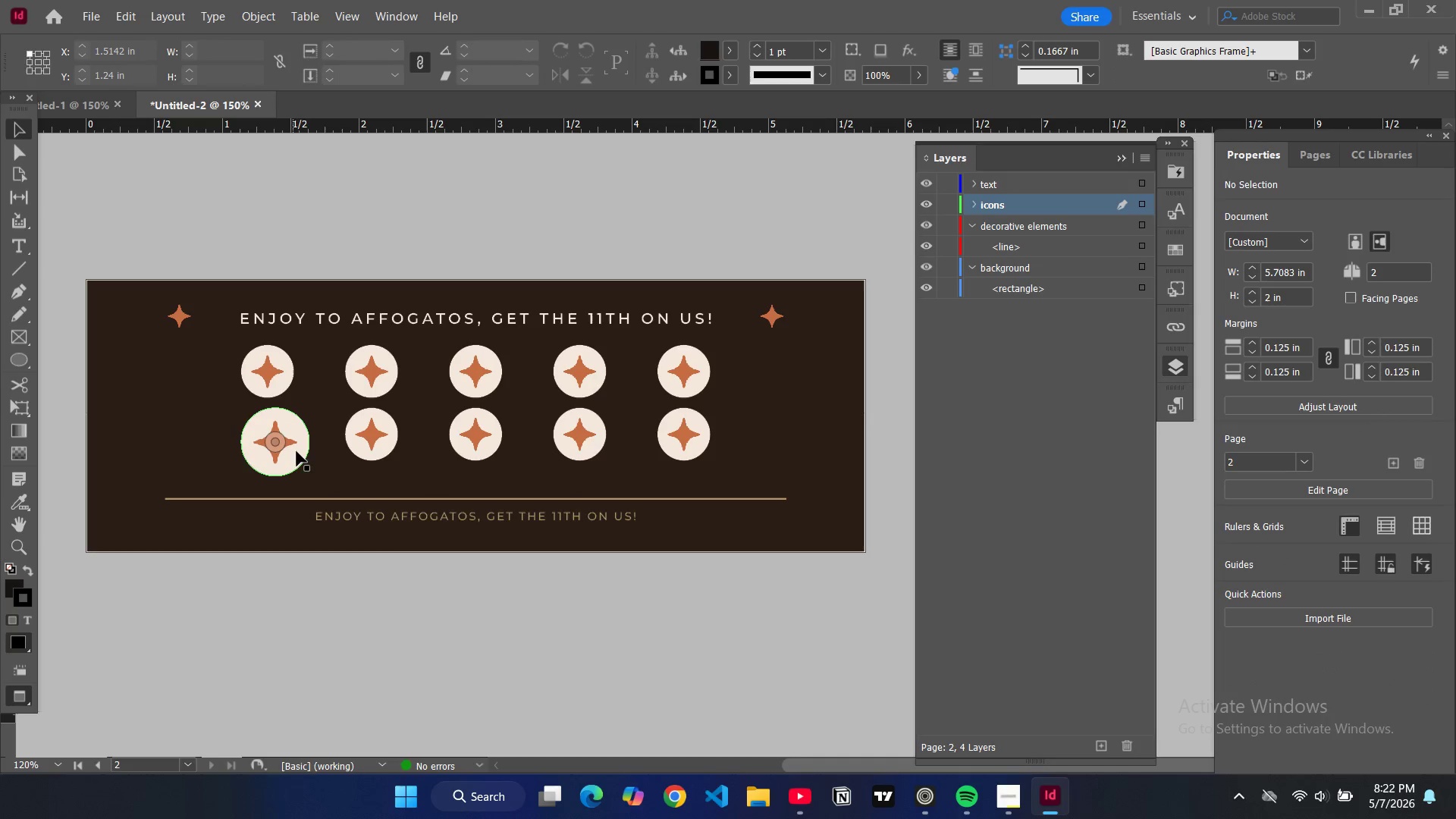 
left_click([303, 455])
 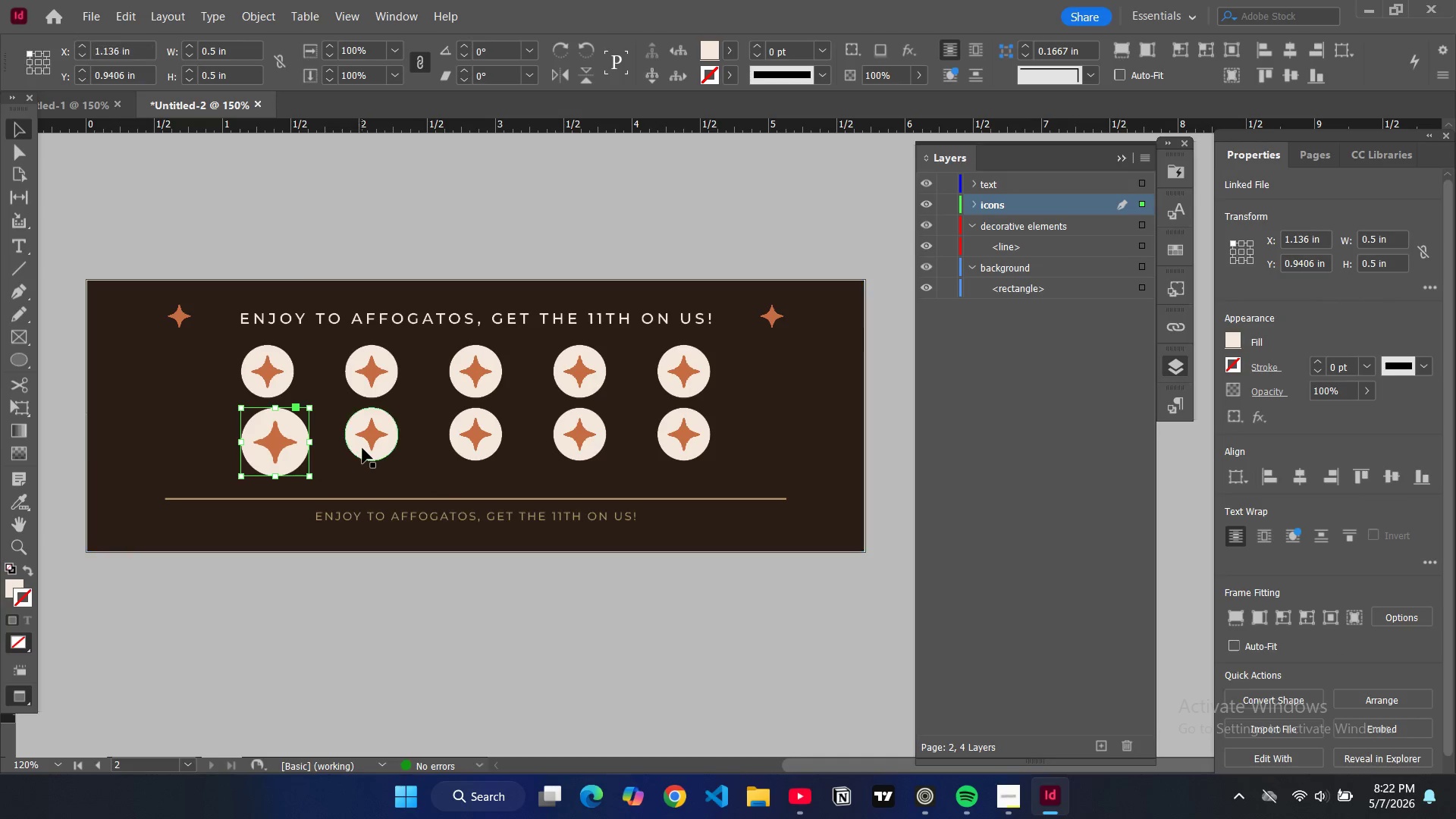 
left_click([362, 448])
 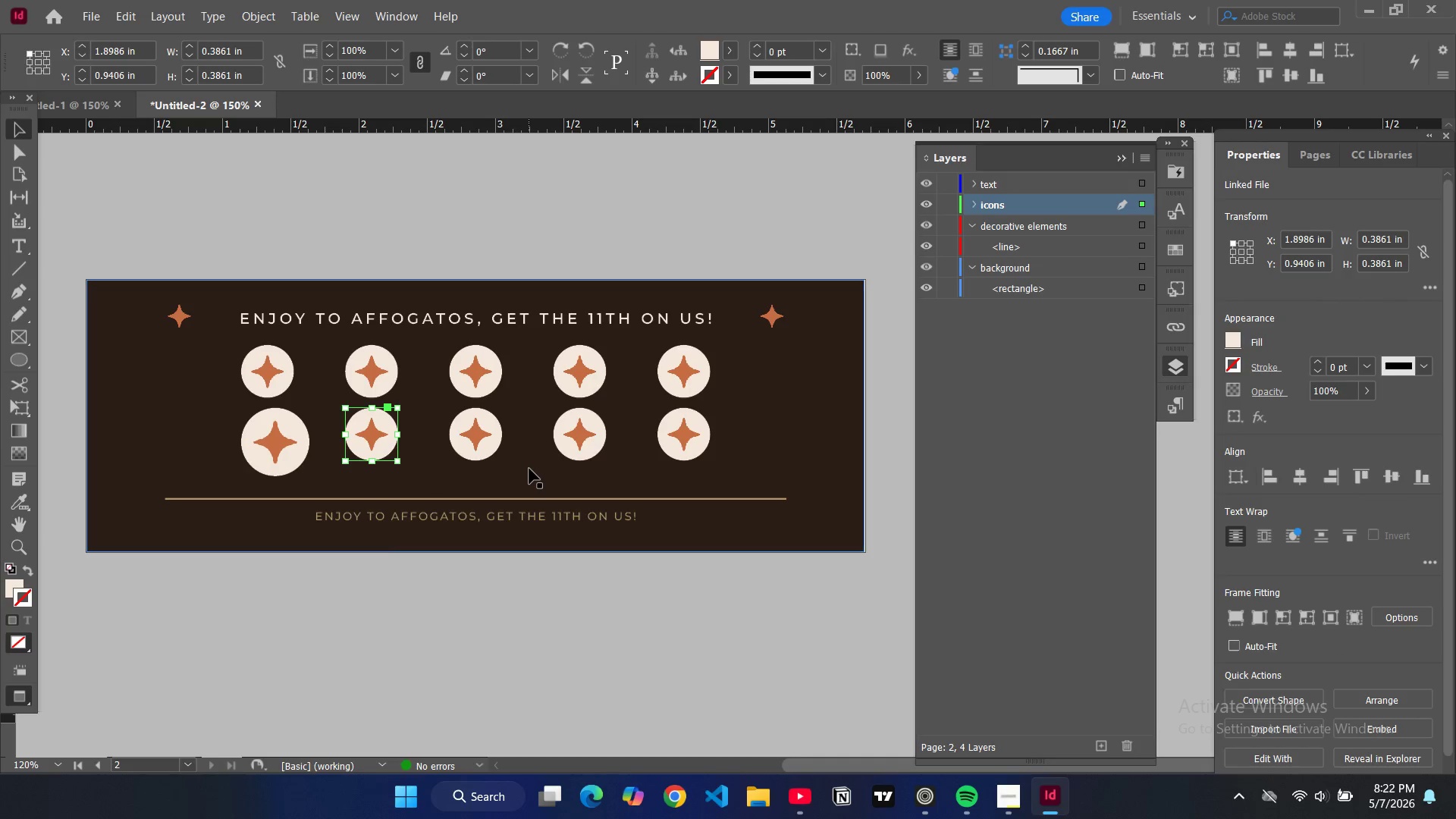 
key(Backspace)
 